 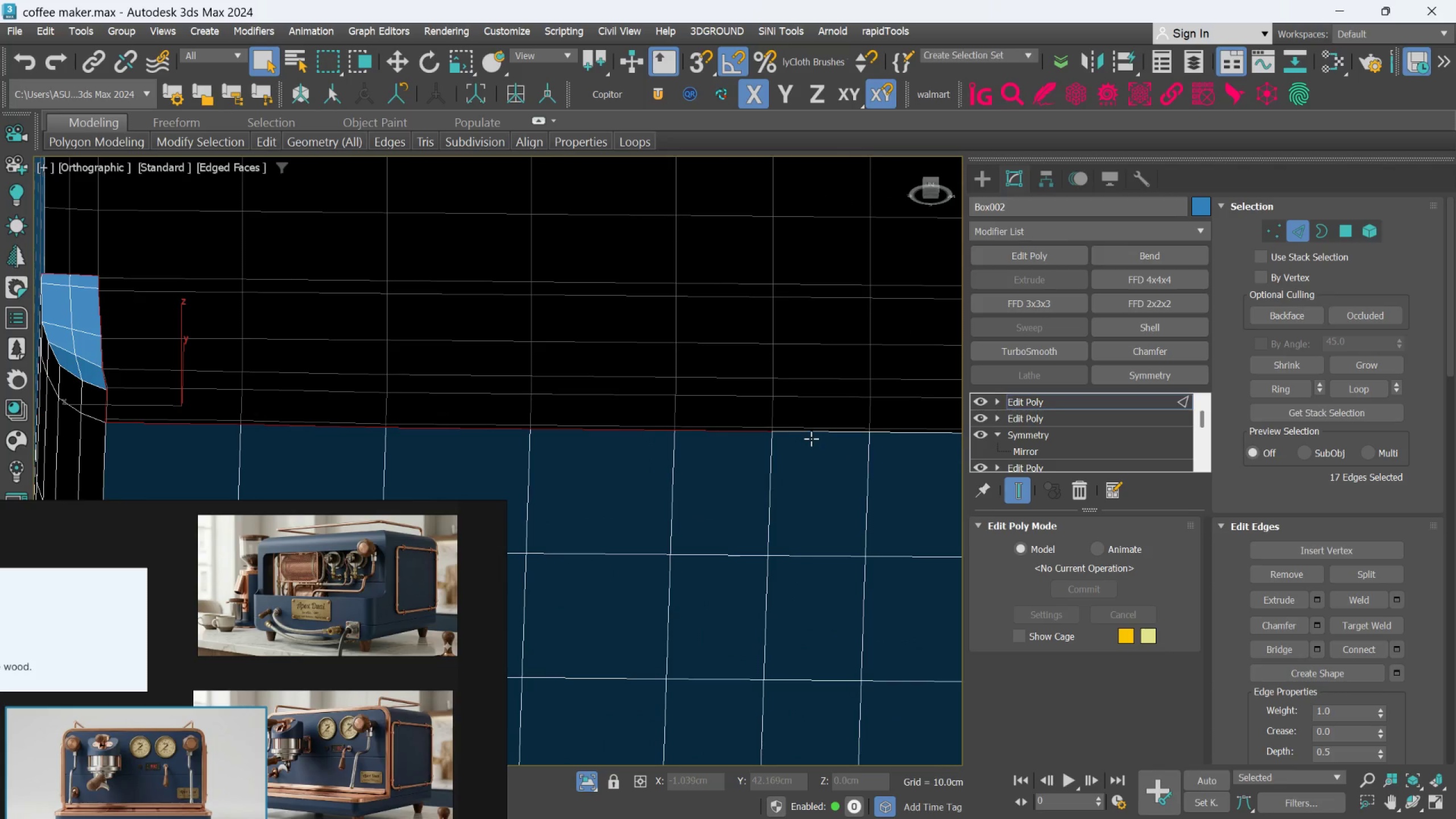 
scroll: coordinate [772, 446], scroll_direction: up, amount: 1.0
 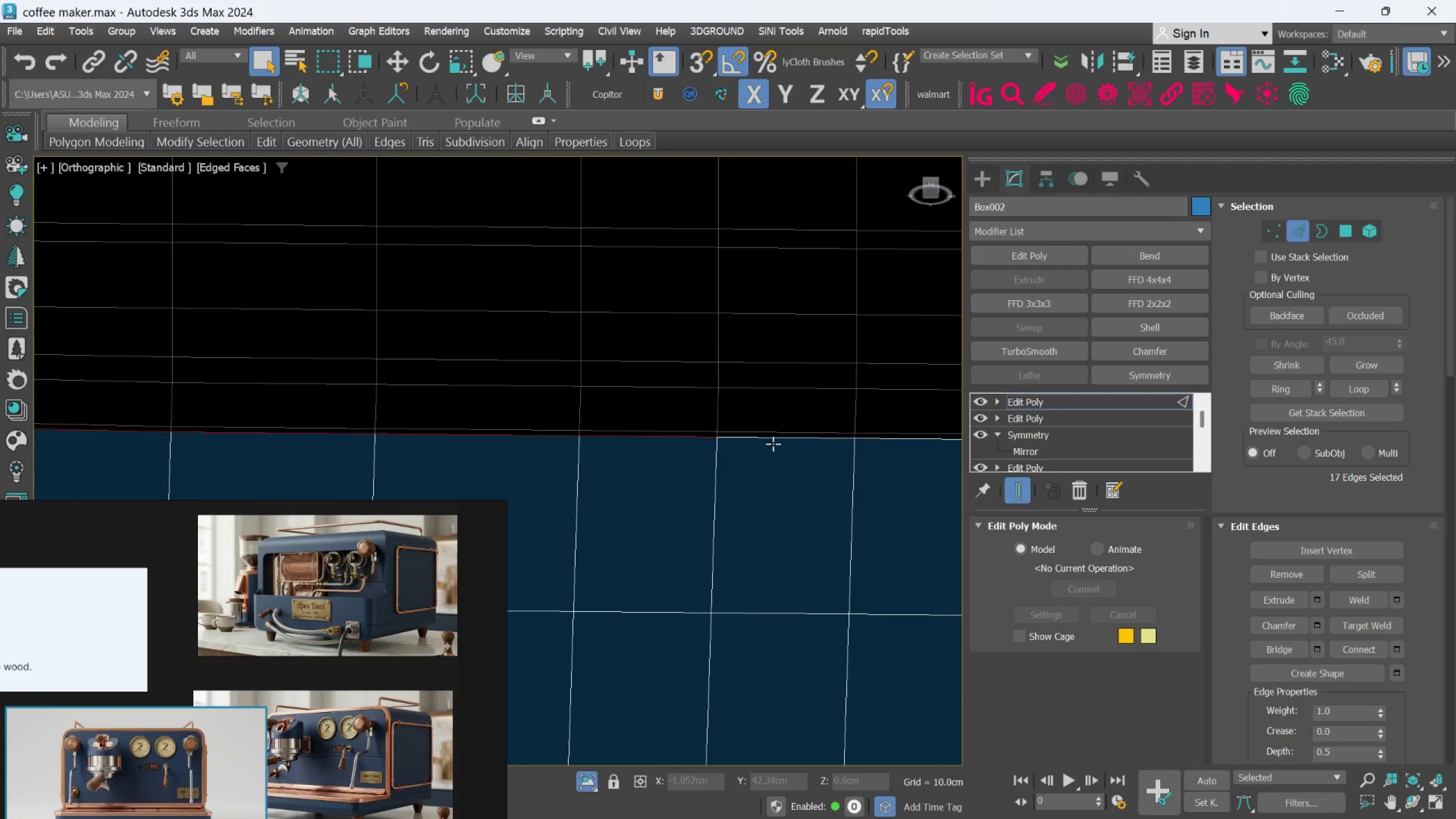 
left_click([776, 441])
 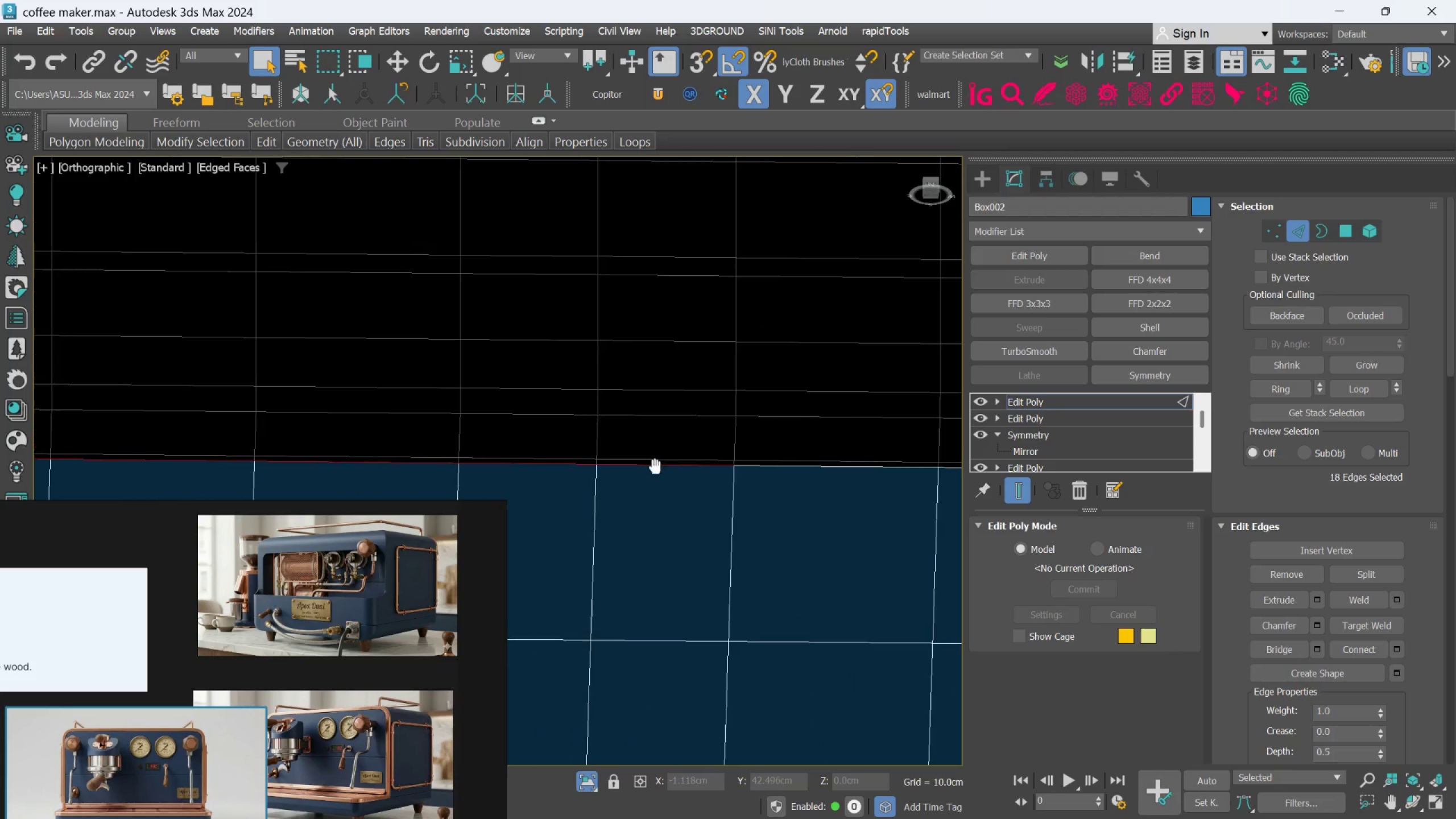 
hold_key(key=ControlLeft, duration=0.72)
left_click([779, 467])
 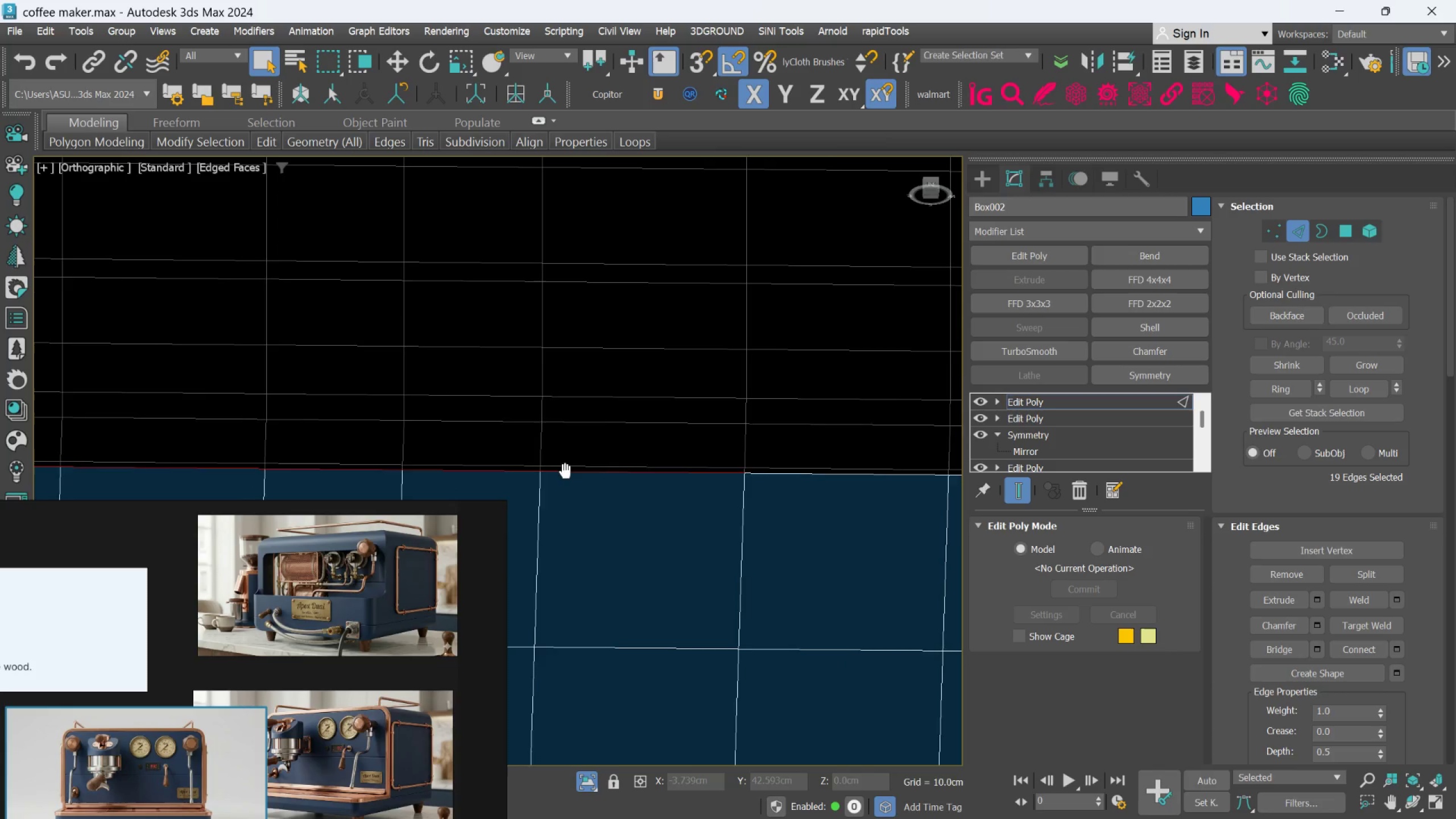 
hold_key(key=ControlLeft, duration=0.77)
left_click([807, 476])
 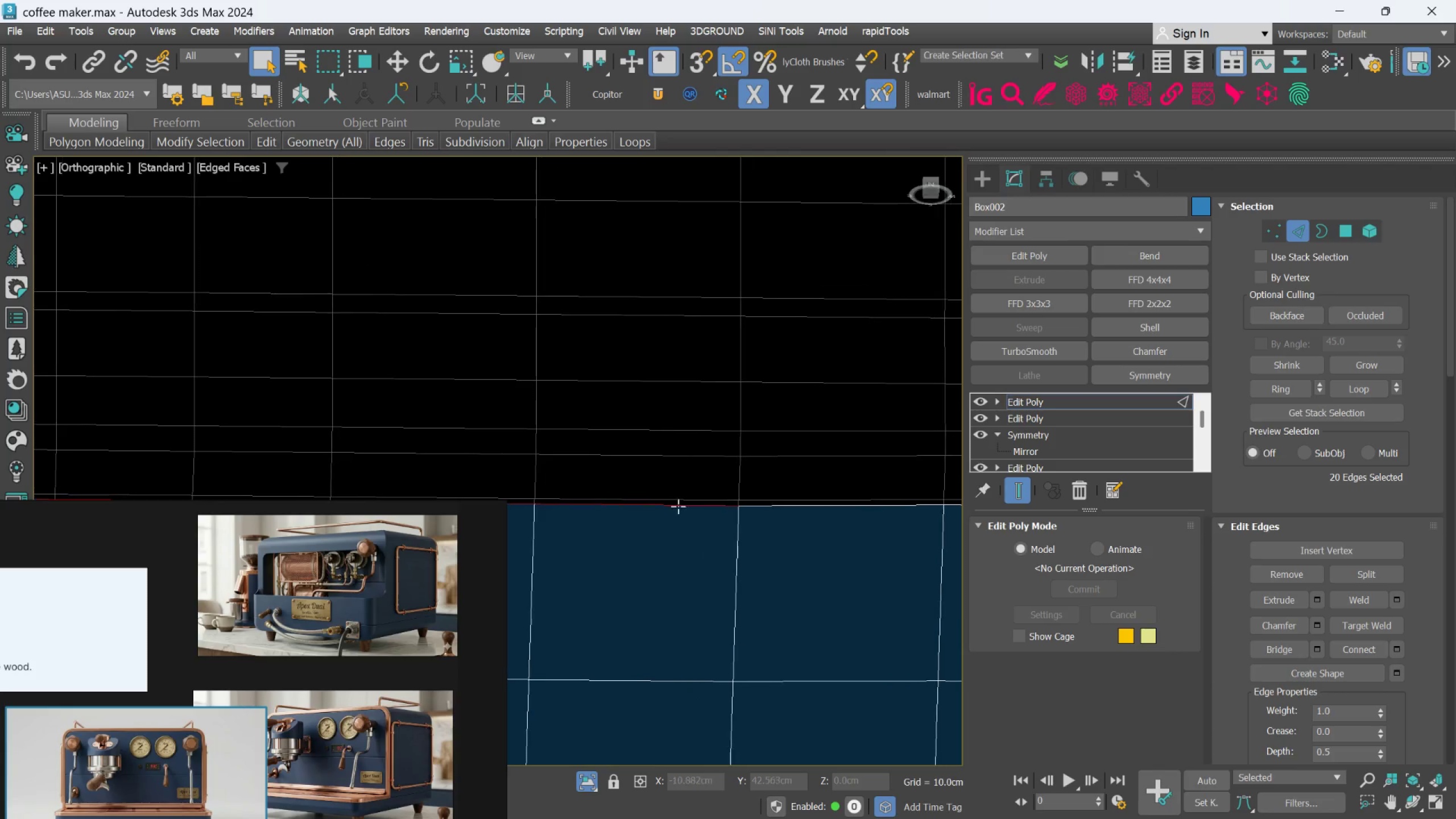 
hold_key(key=ControlLeft, duration=0.68)
left_click([830, 507])
 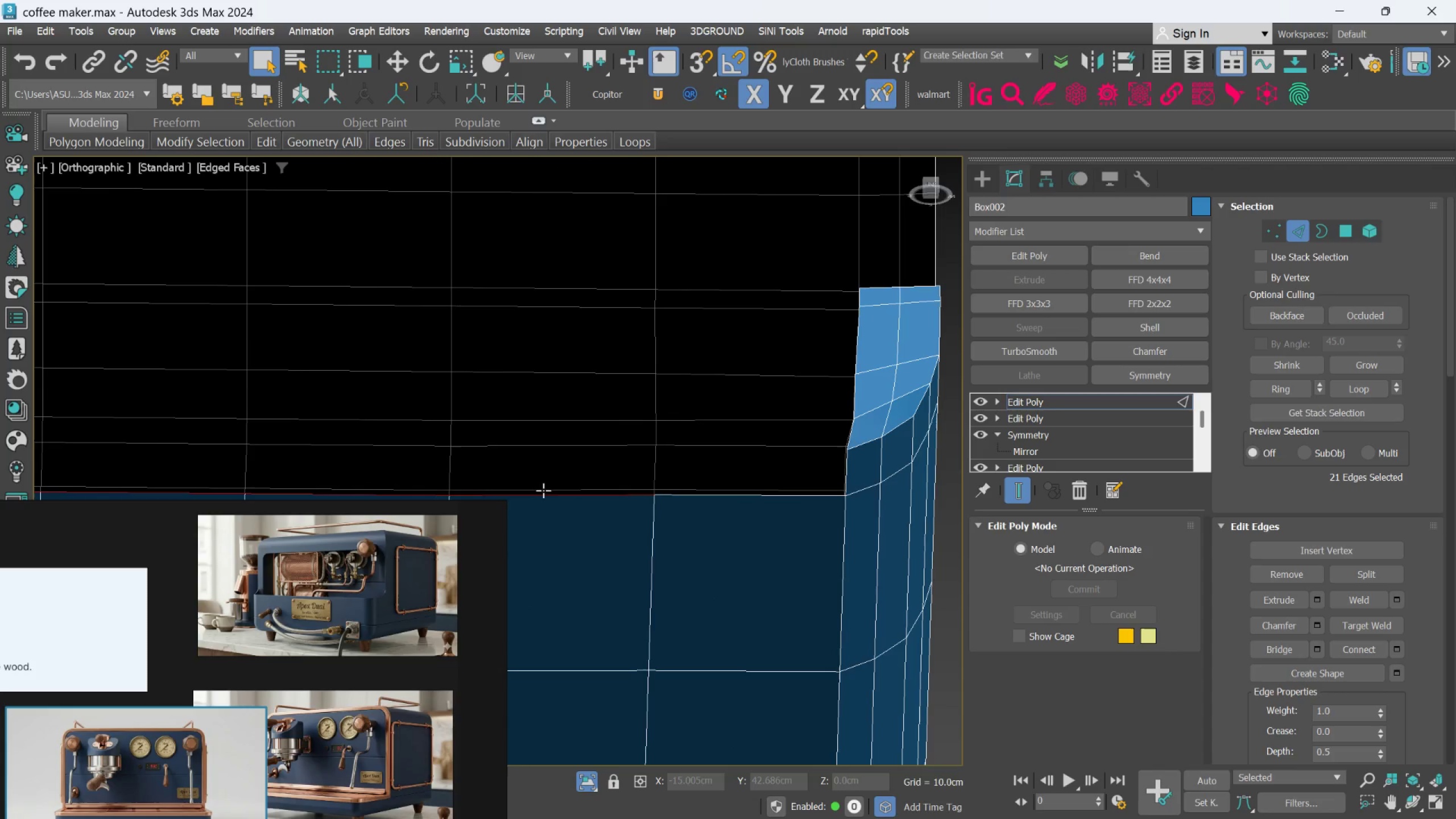 
hold_key(key=ControlLeft, duration=0.85)
left_click([730, 495])
 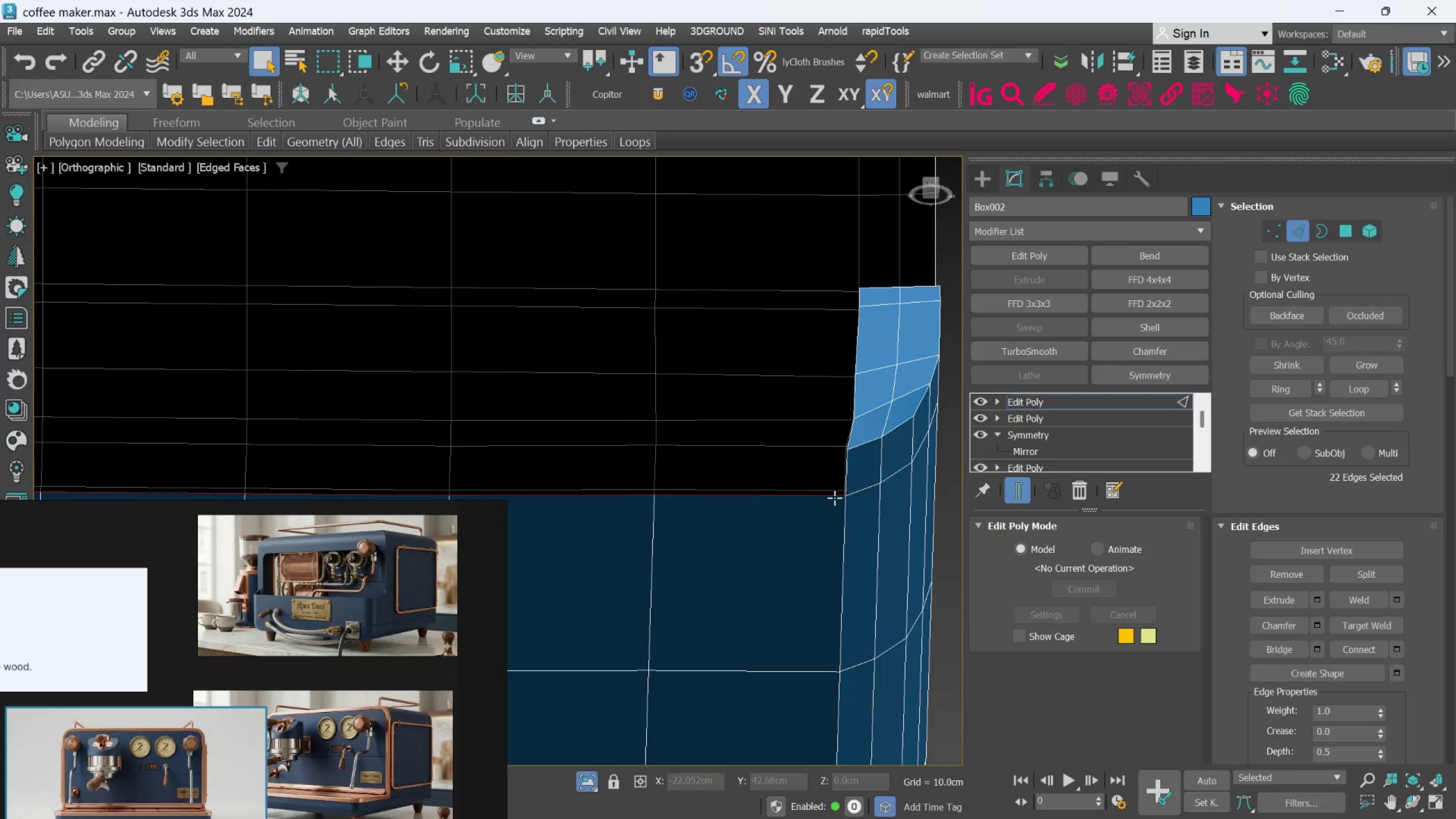 
hold_key(key=ControlLeft, duration=1.2)
 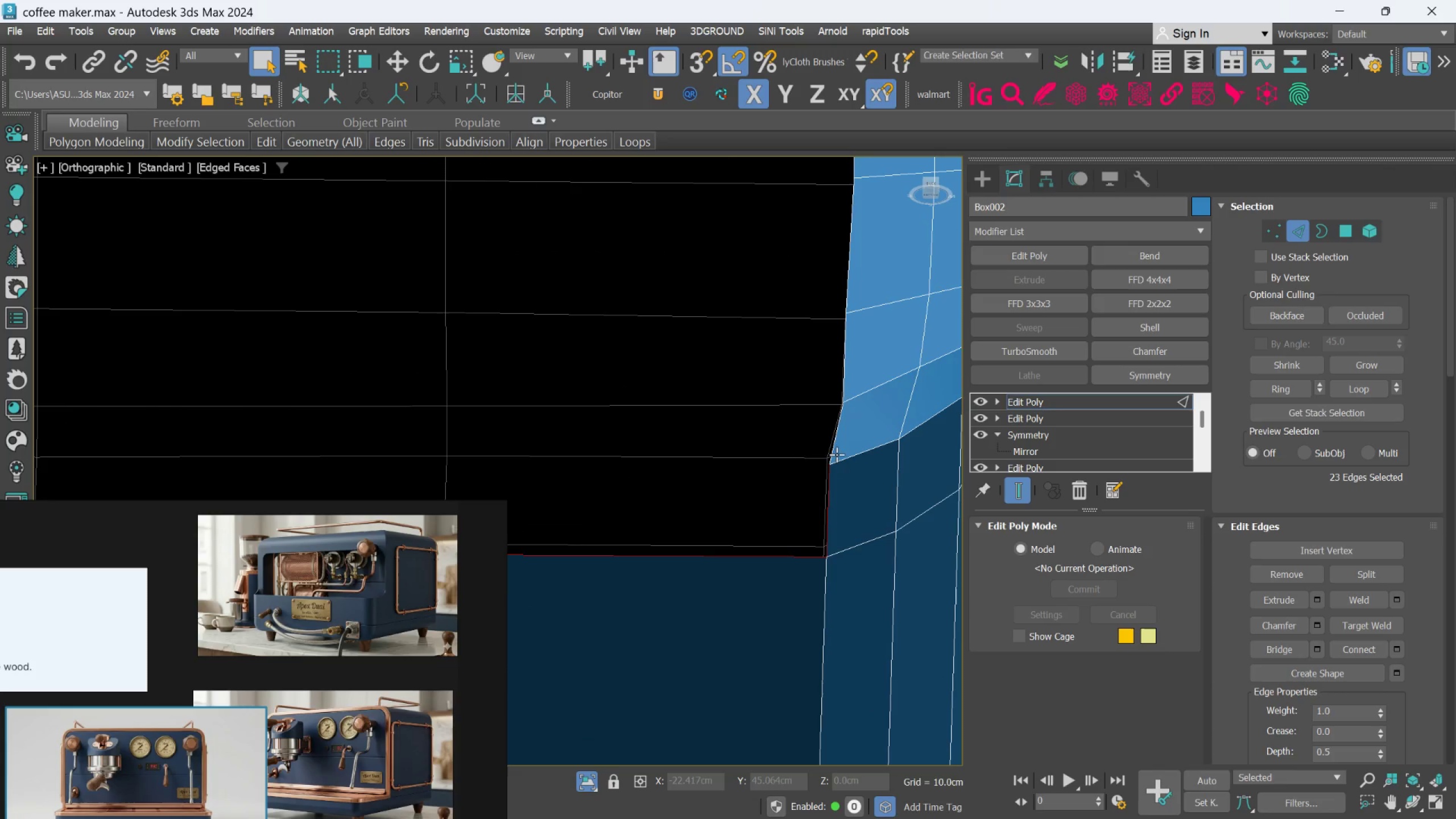 
scroll: coordinate [835, 497], scroll_direction: up, amount: 2.0
 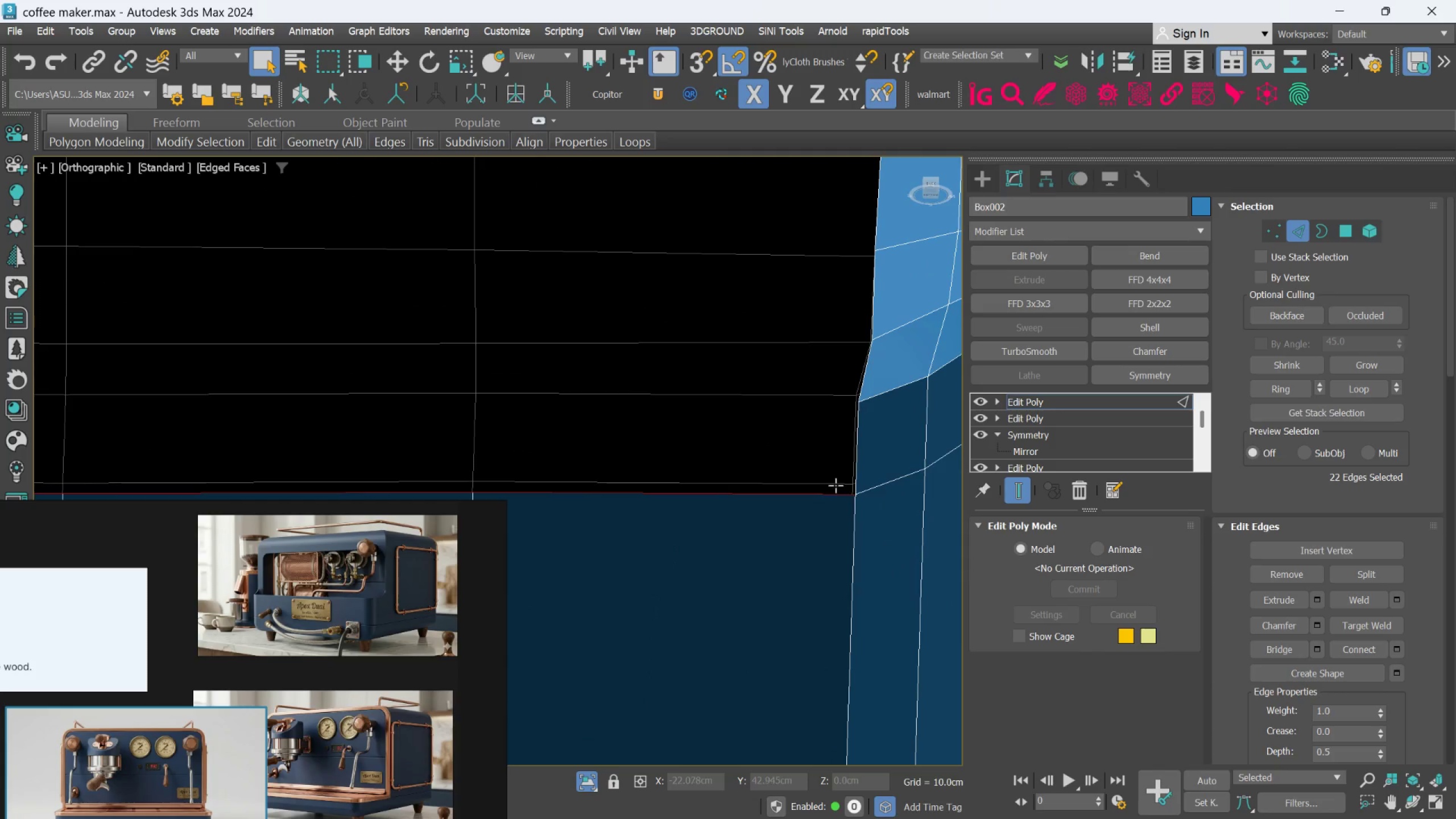 
left_click([859, 467])
 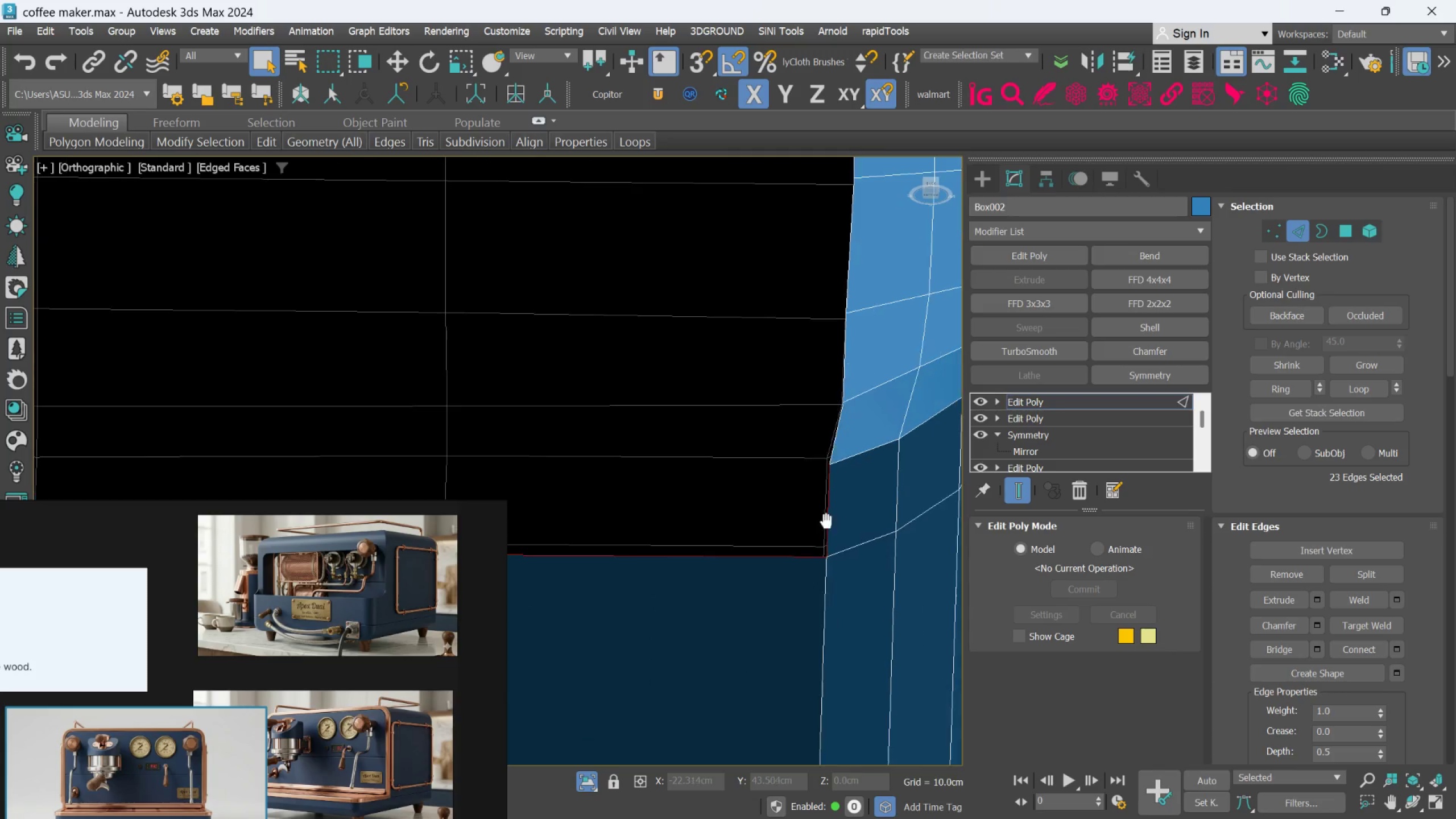 
hold_key(key=ControlLeft, duration=0.84)
left_click([837, 441])
 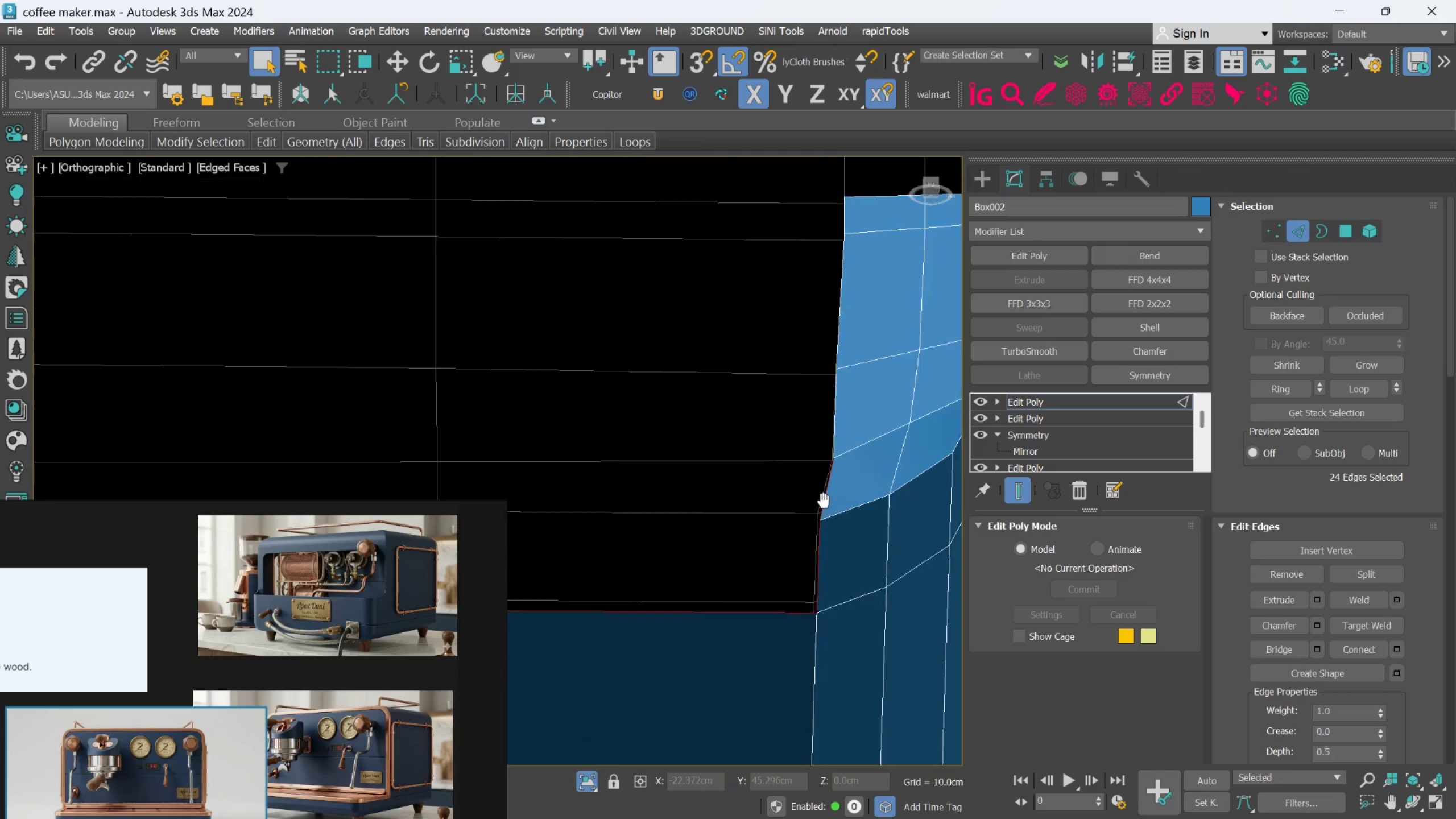 
hold_key(key=ControlLeft, duration=0.69)
left_click([824, 453])
 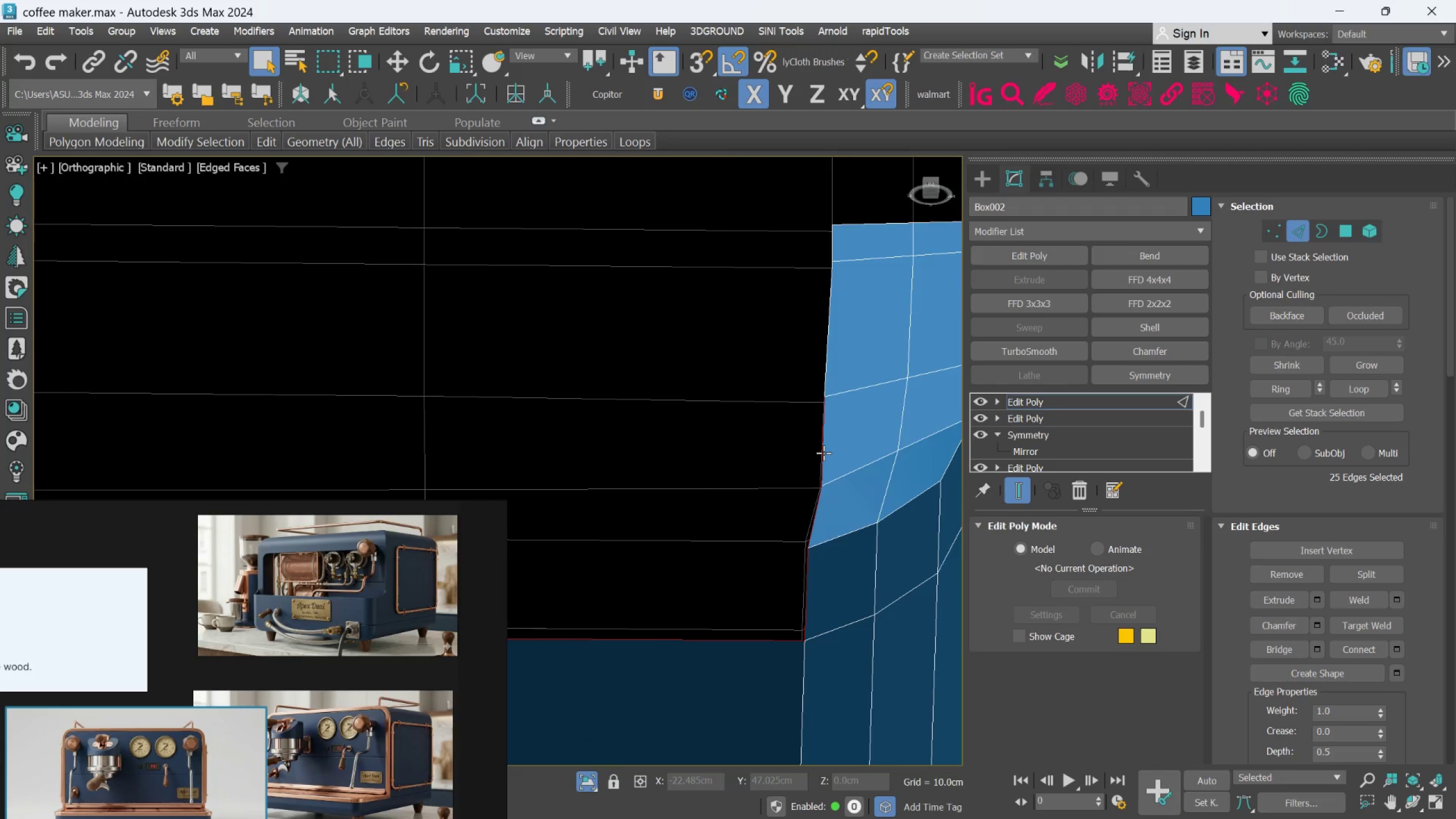 
hold_key(key=AltLeft, duration=0.58)
 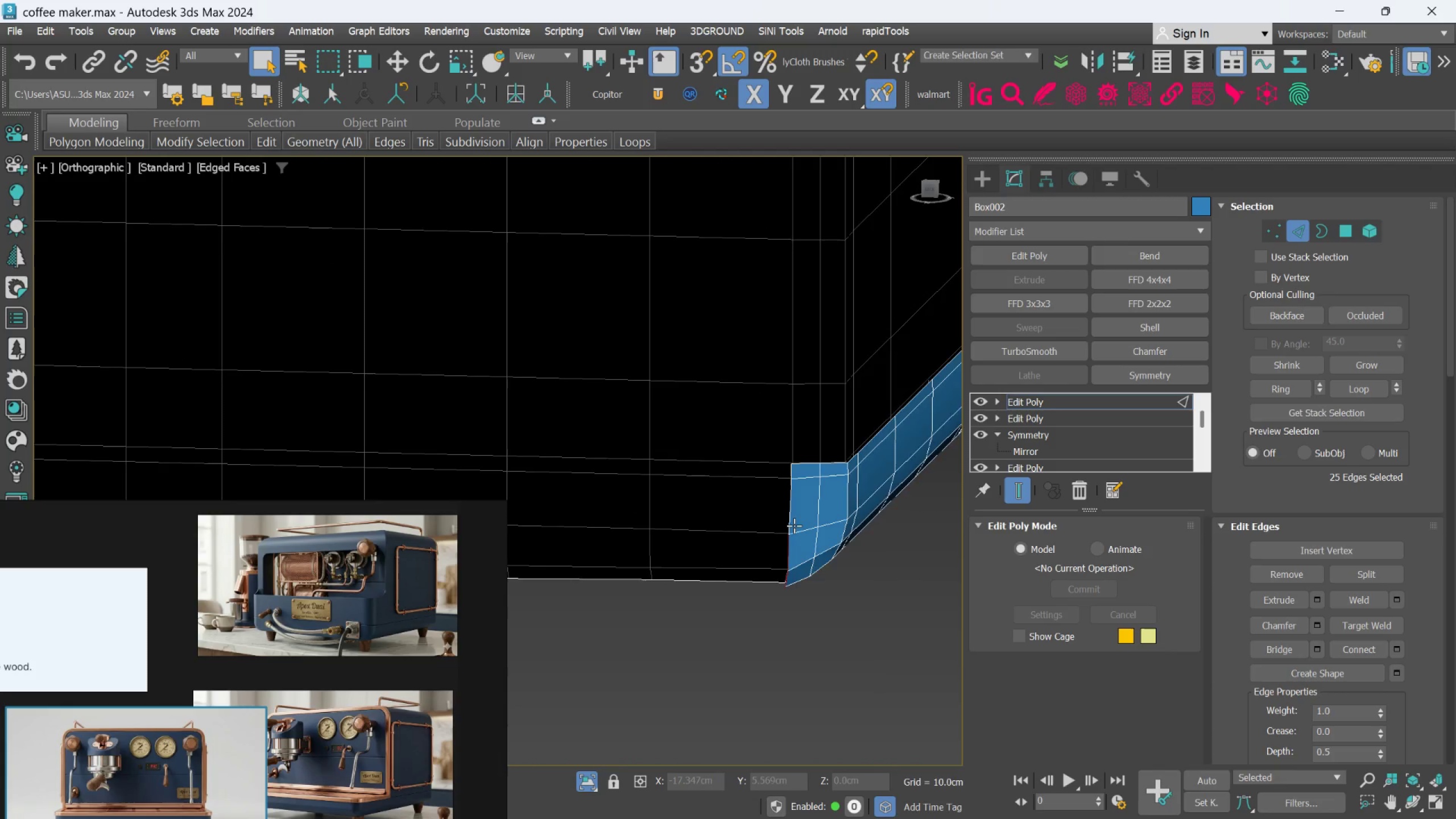 
scroll: coordinate [824, 452], scroll_direction: down, amount: 3.0
 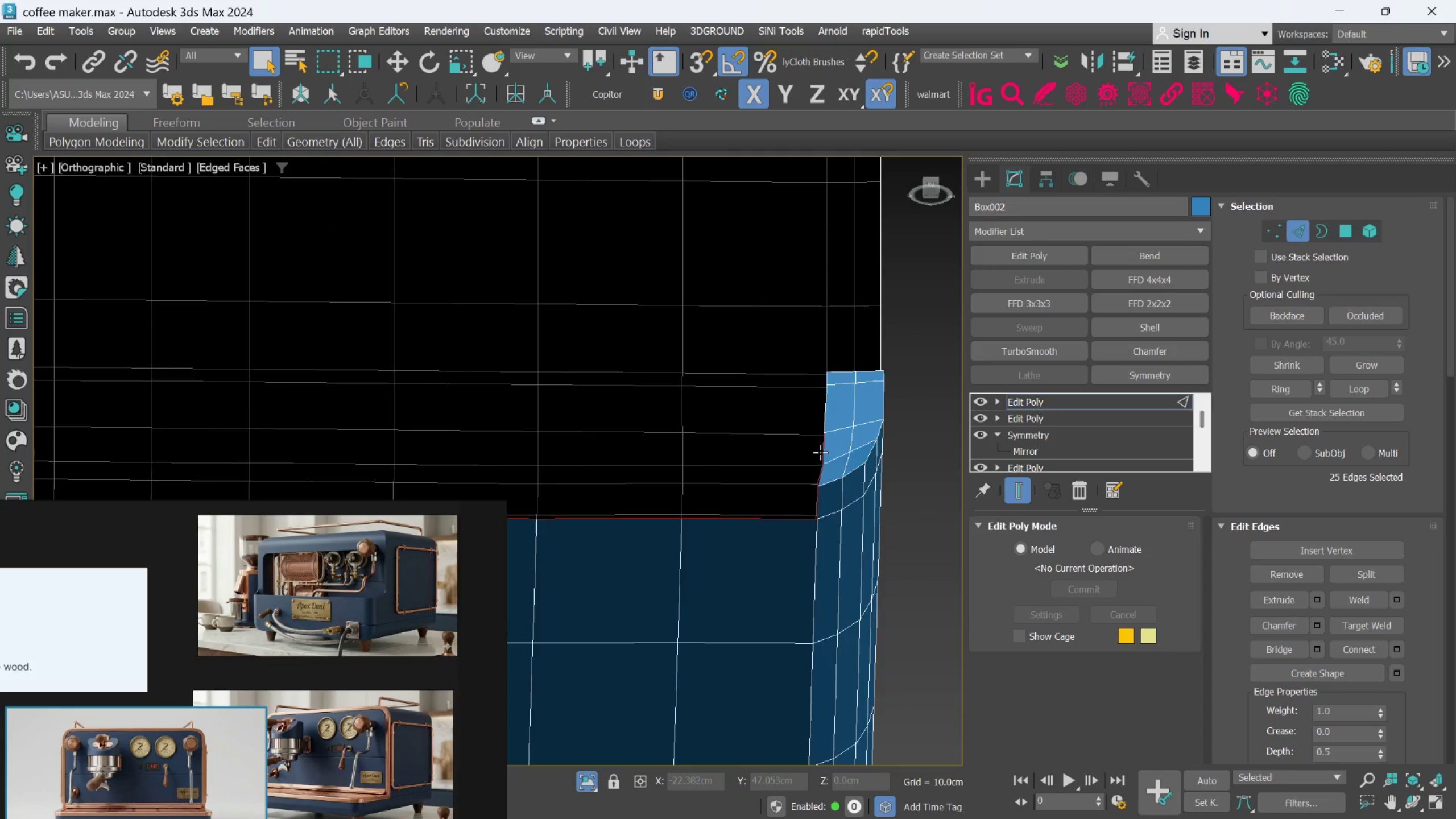 
hold_key(key=ControlLeft, duration=1.53)
 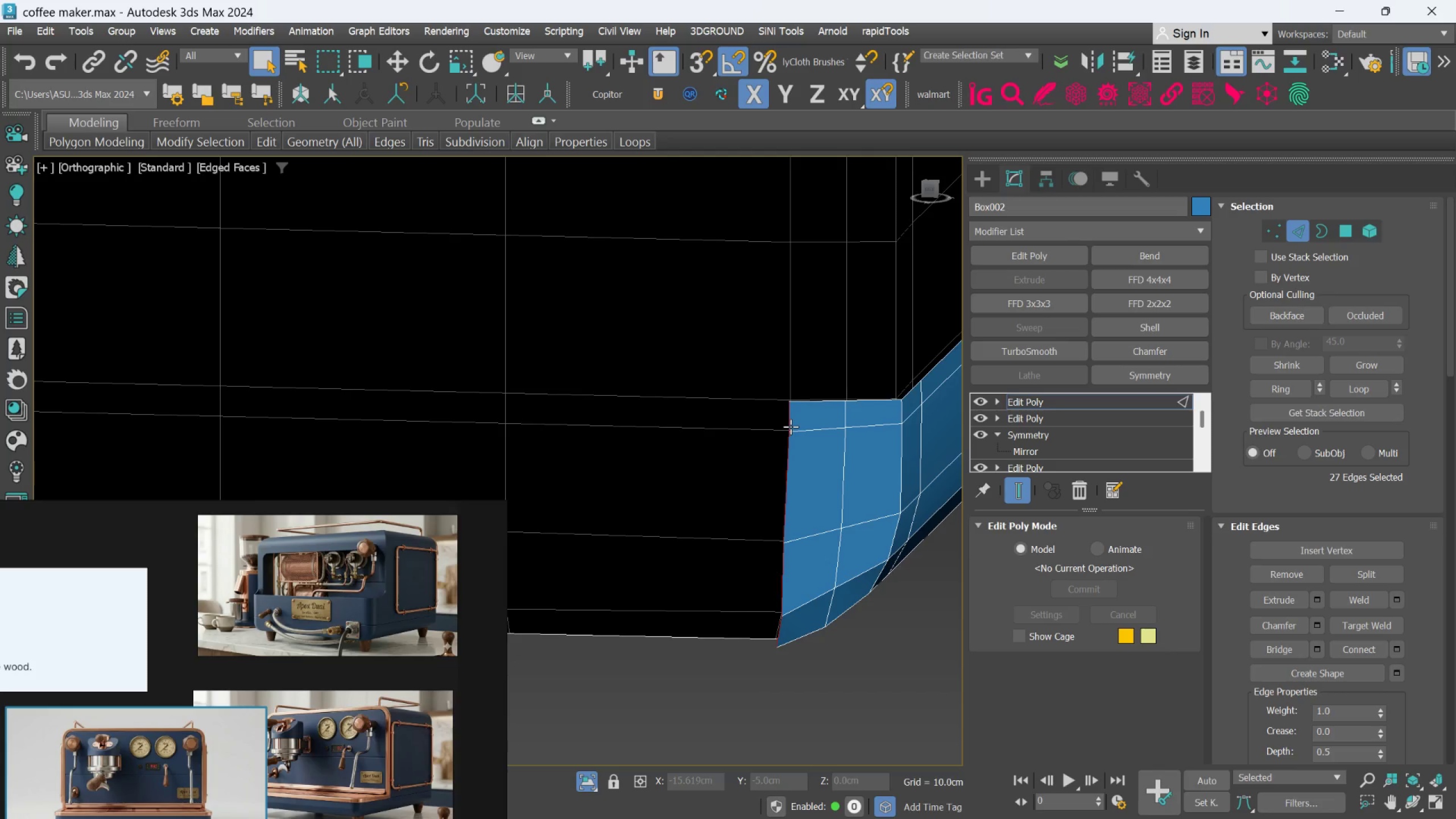 
scroll: coordinate [794, 526], scroll_direction: up, amount: 2.0
 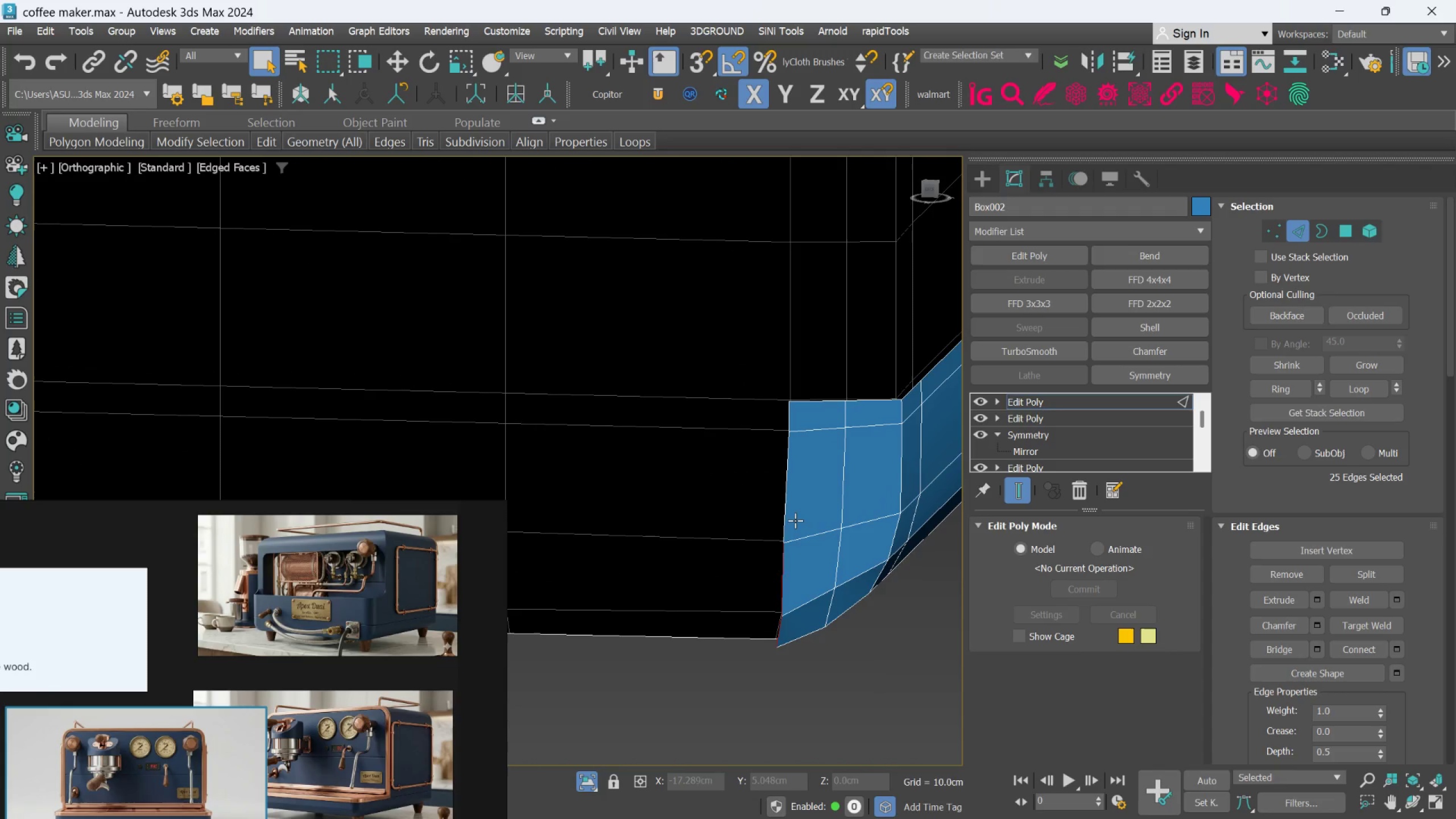 
left_click([785, 504])
 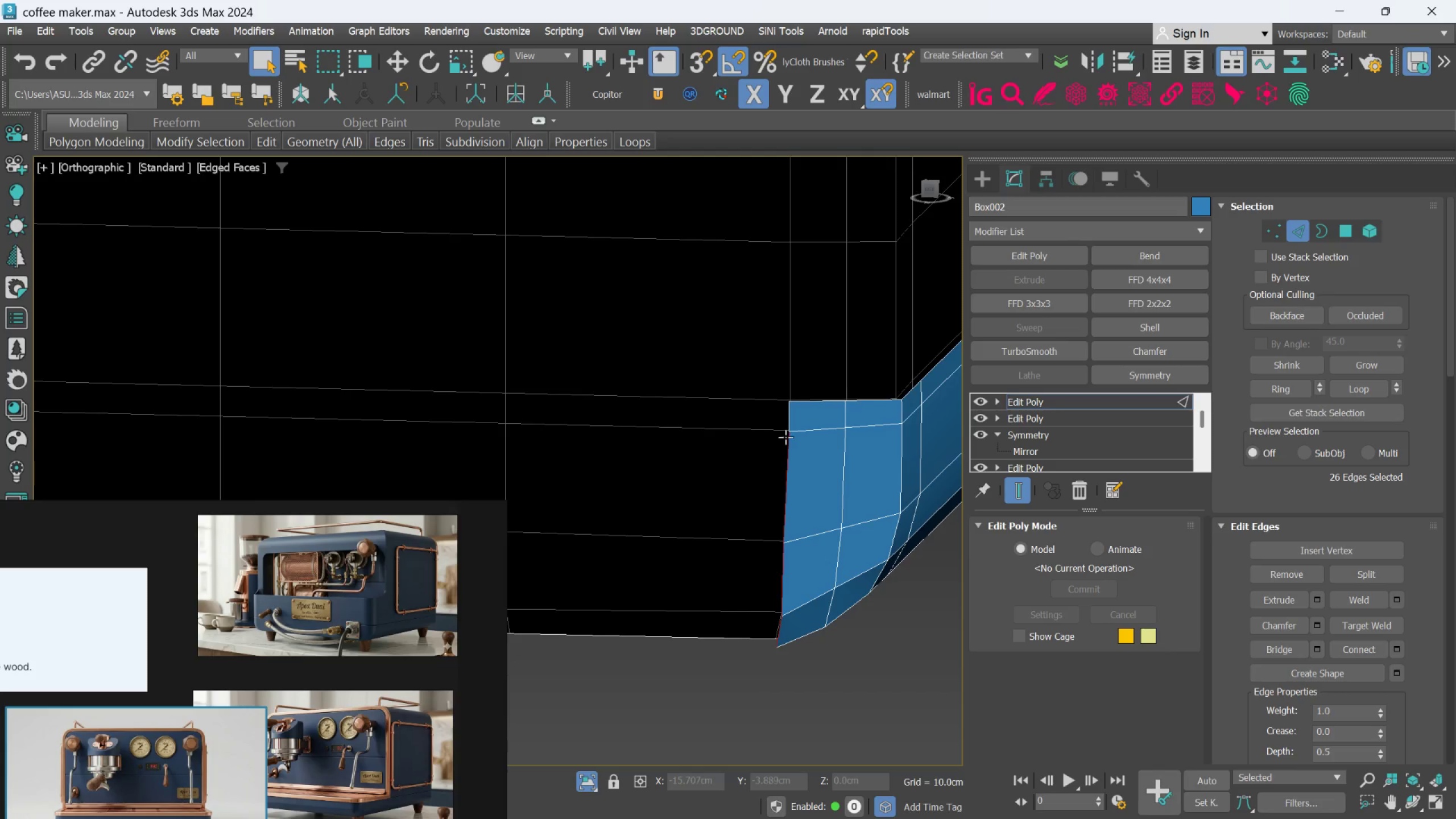 
hold_key(key=ControlLeft, duration=1.52)
left_click([791, 427])
 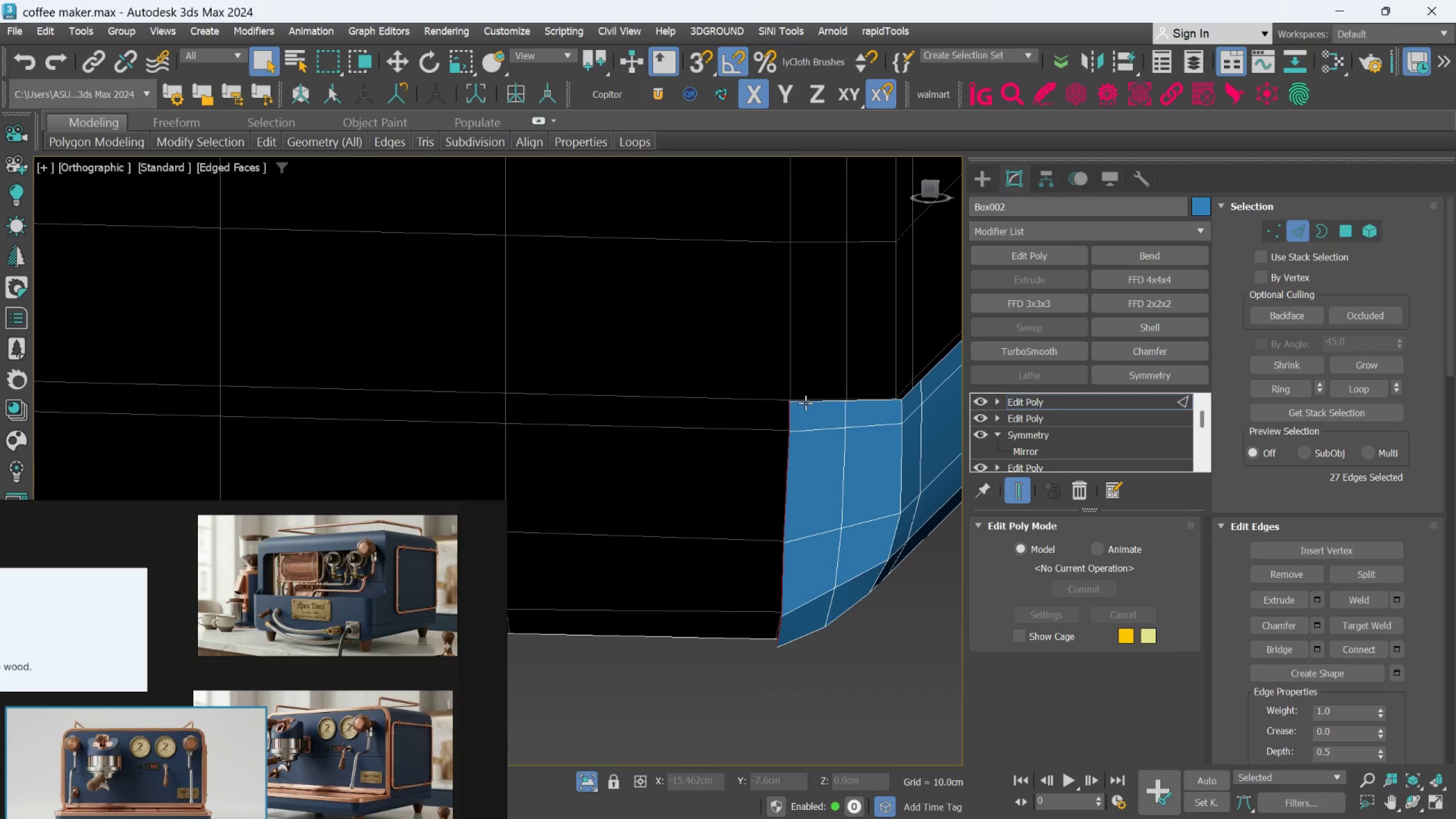 
left_click([805, 403])
 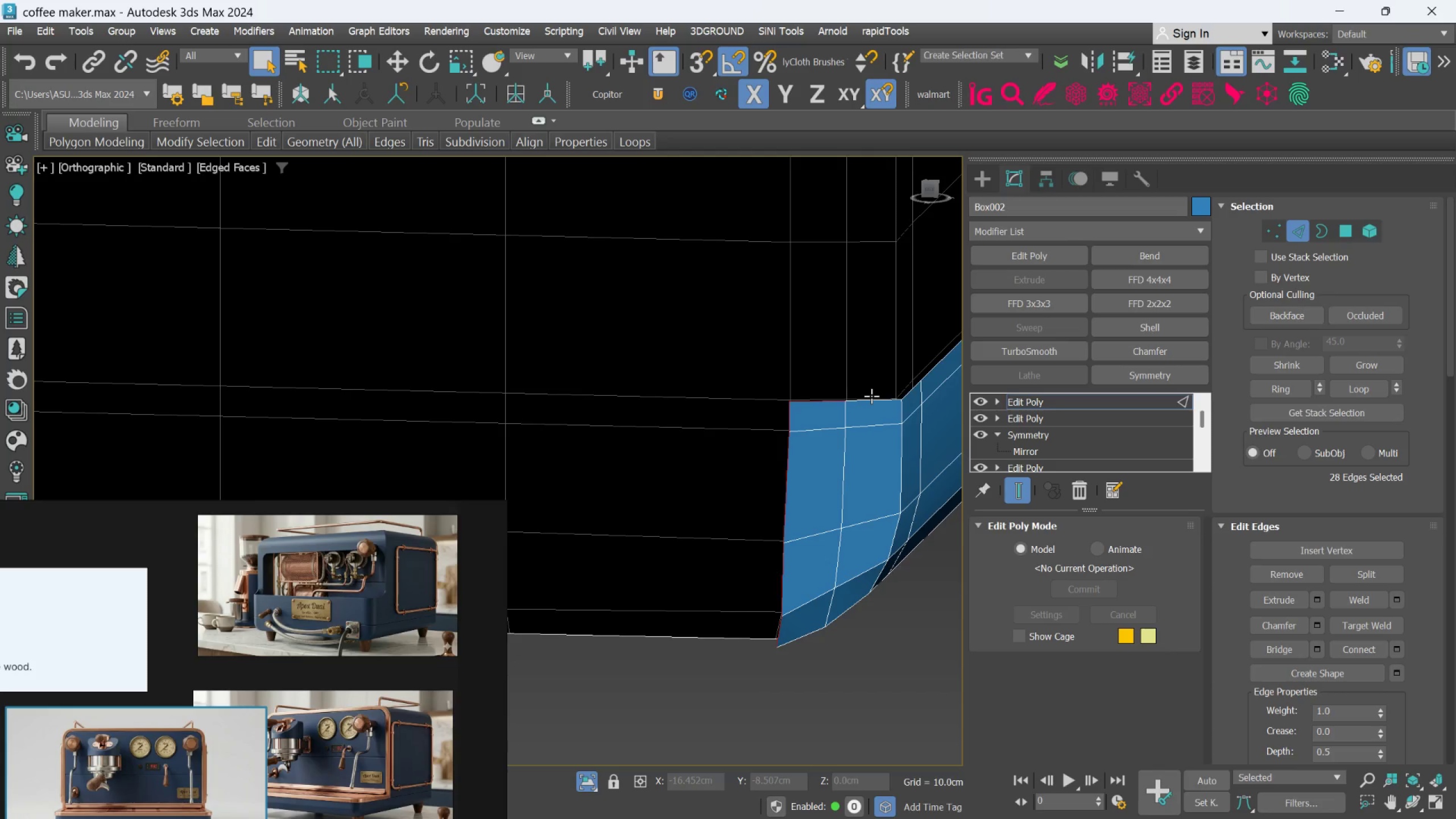 
left_click([873, 396])
 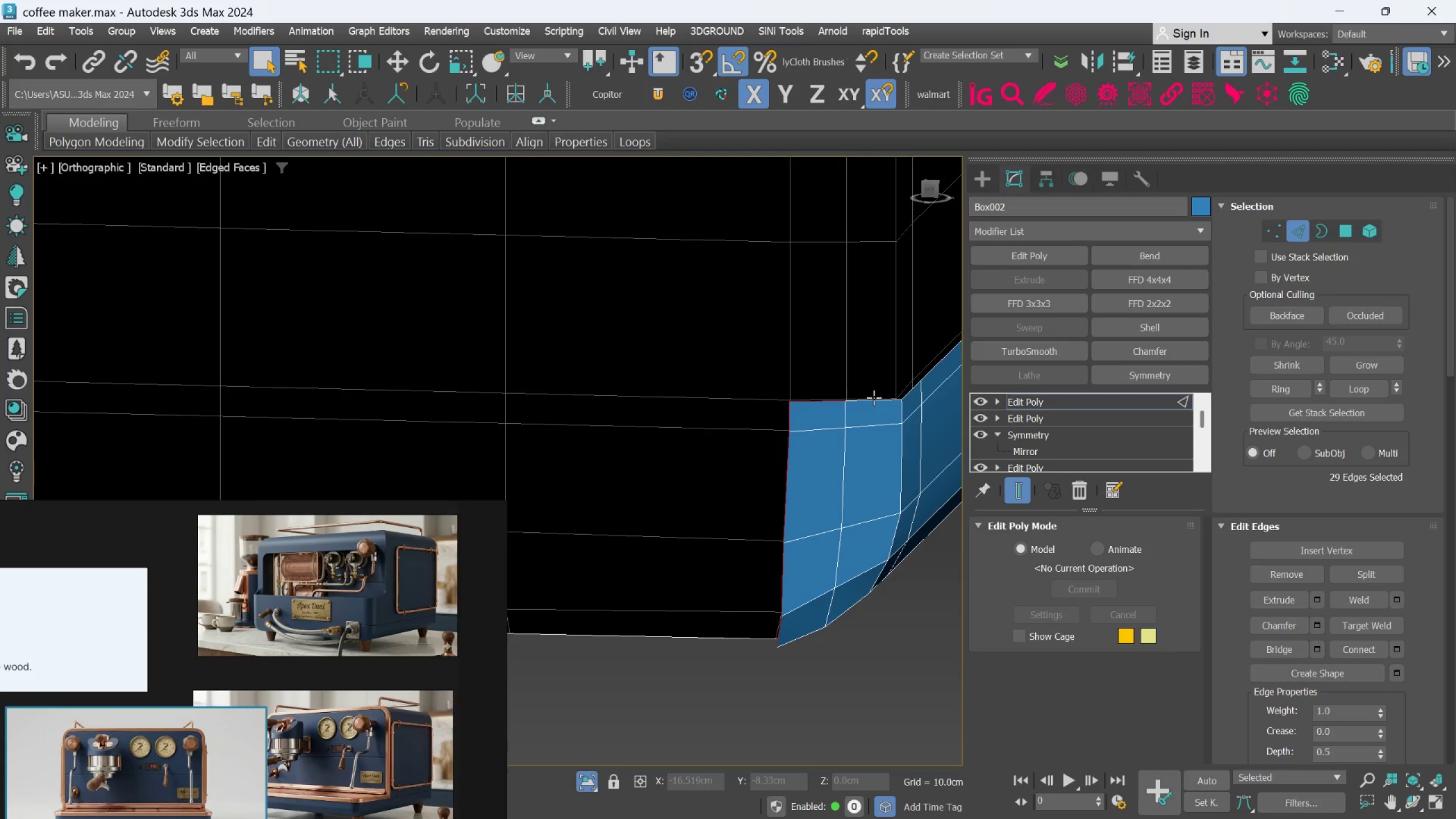 
key(Control+Z)
 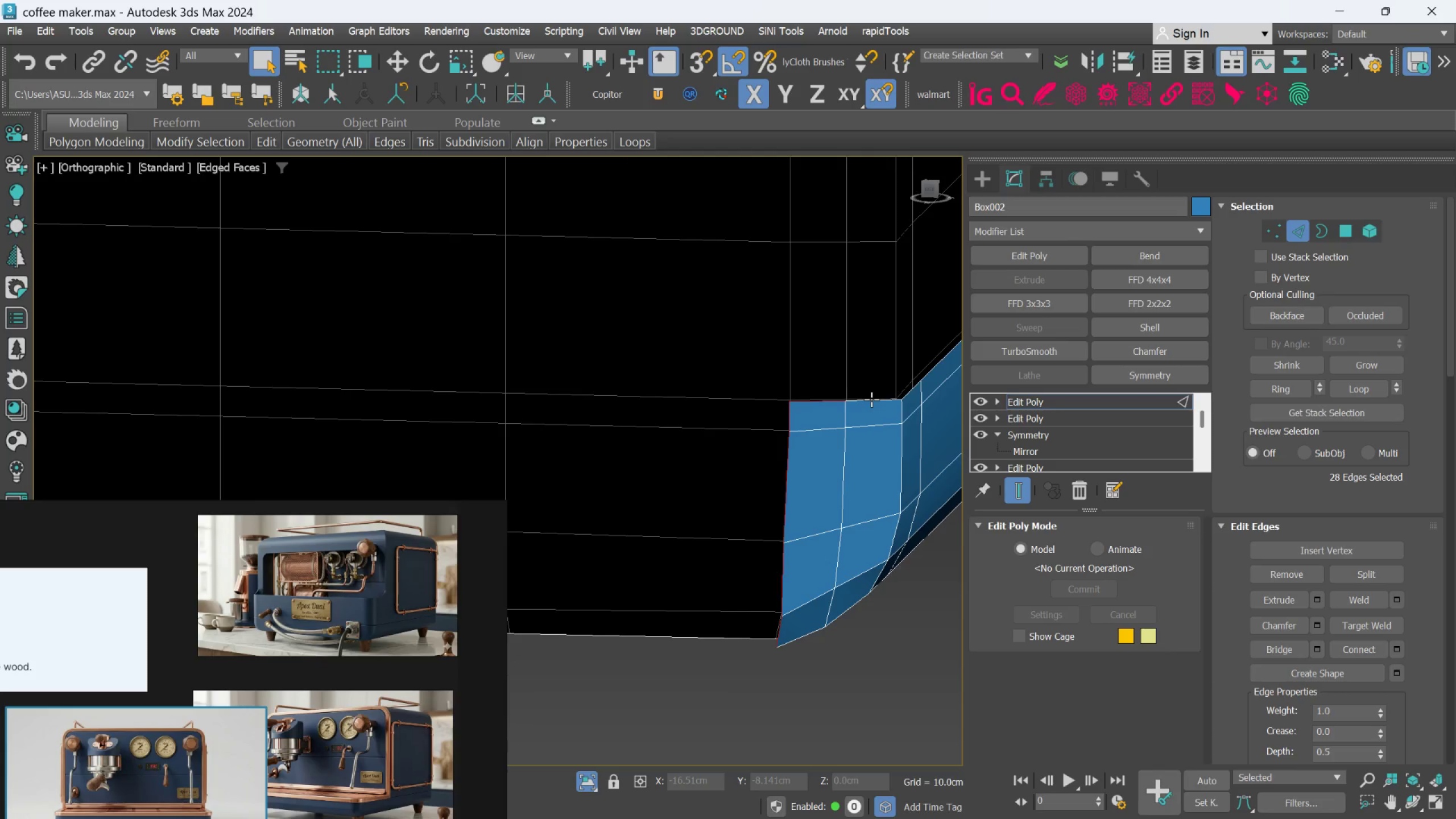 
left_click([871, 399])
 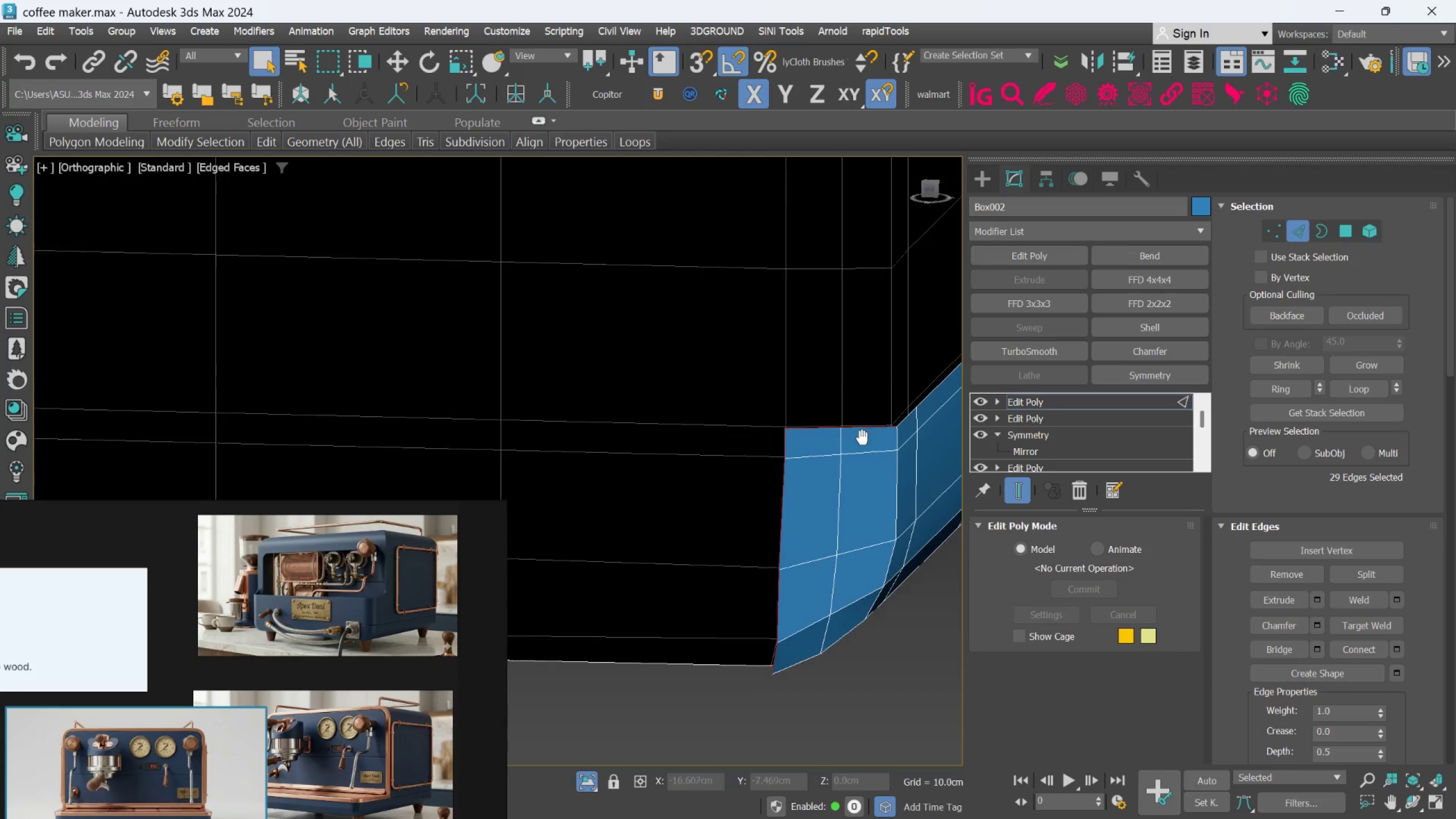 
hold_key(key=AltLeft, duration=0.52)
 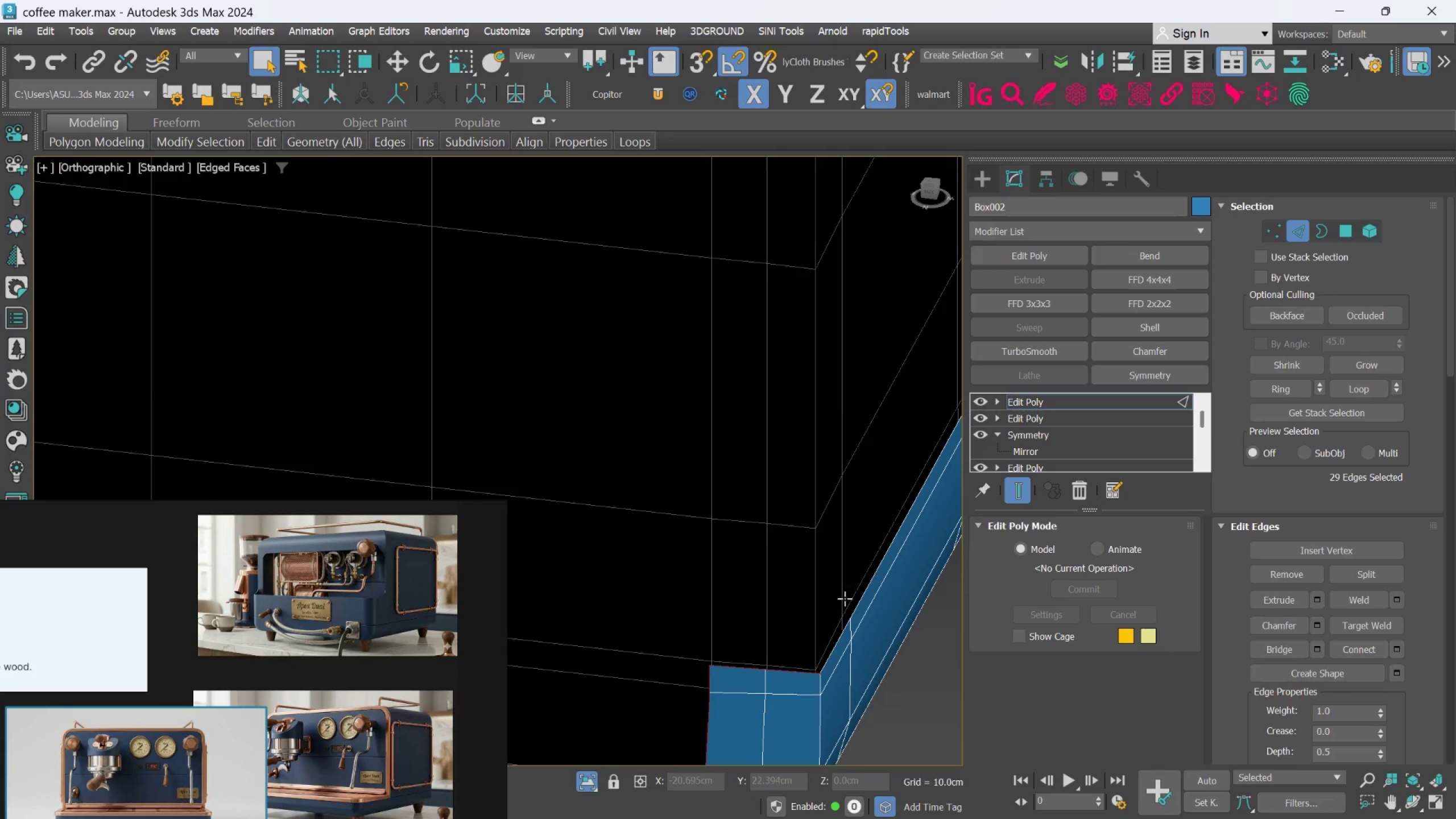 
hold_key(key=ControlLeft, duration=1.4)
 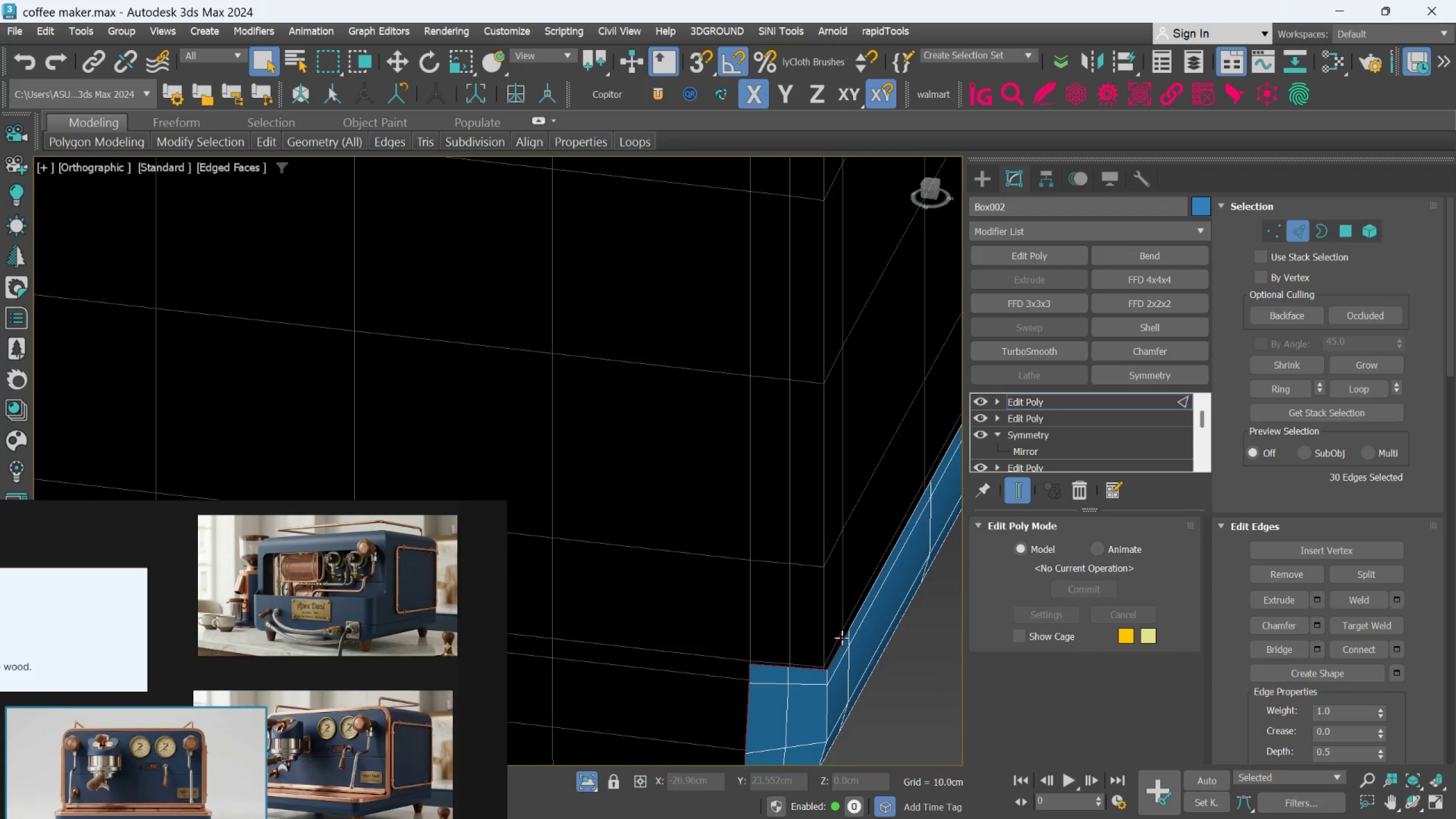 
scroll: coordinate [845, 618], scroll_direction: up, amount: 1.0
 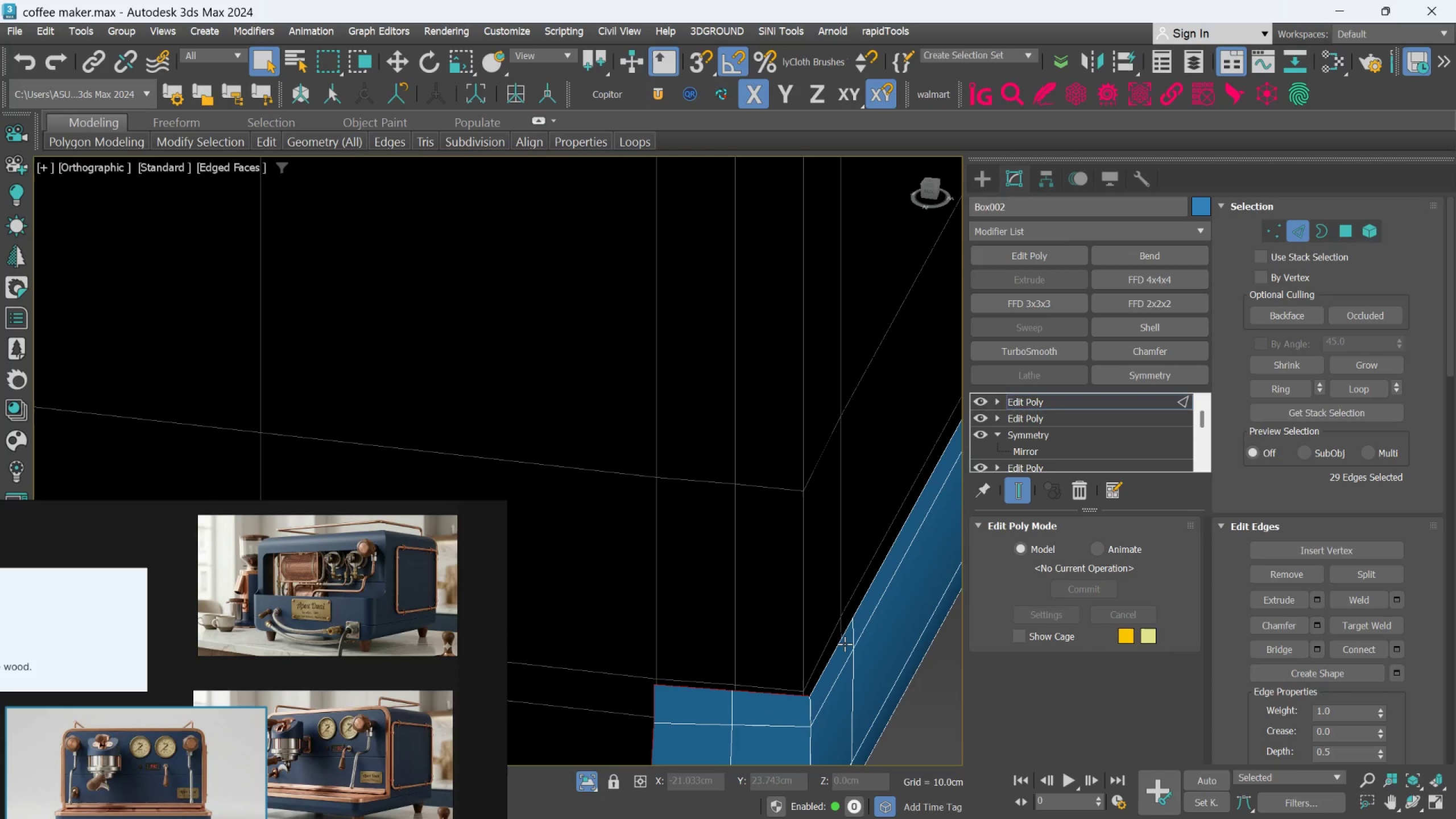 
left_click([844, 643])
 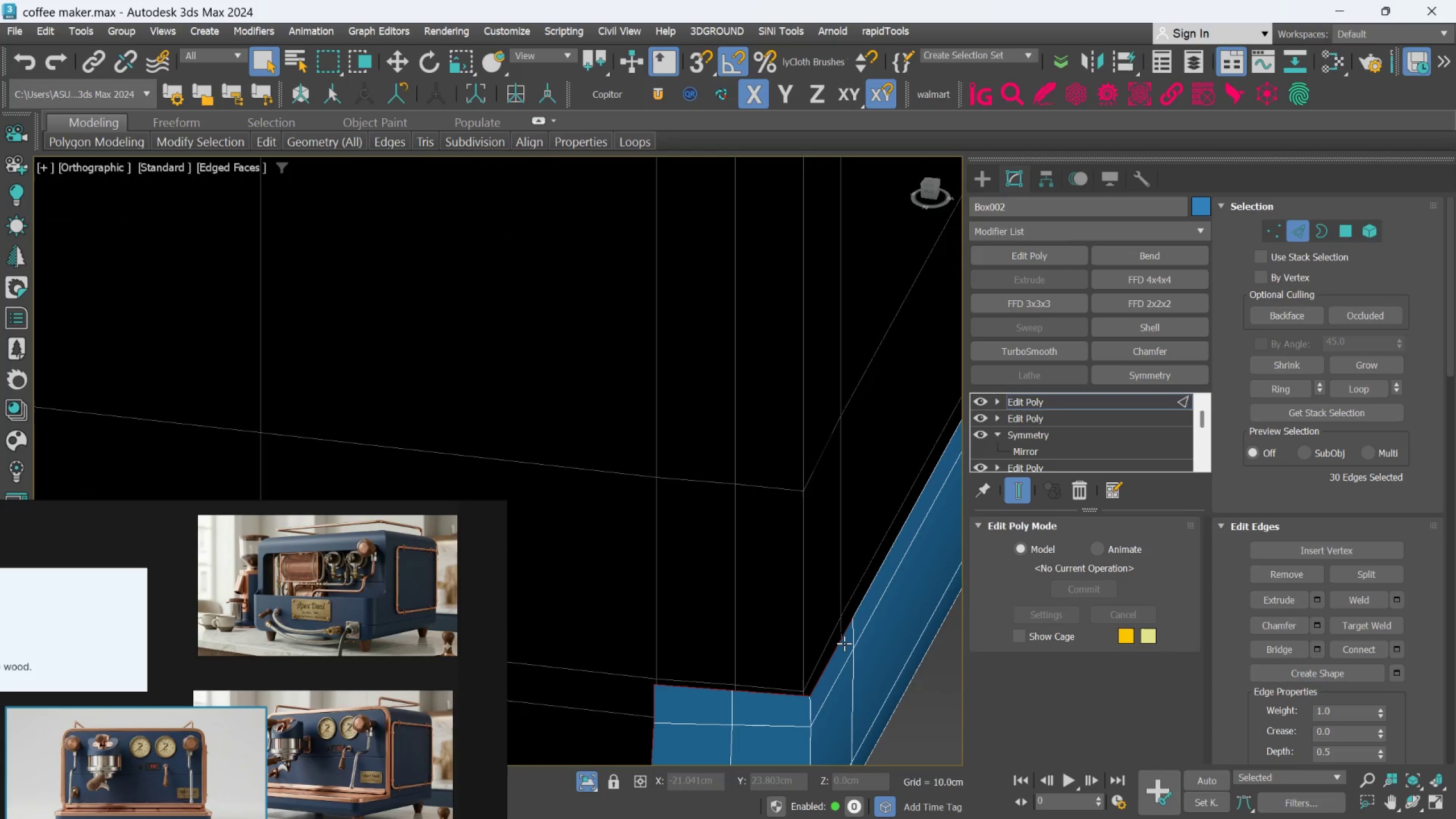 
double_click([844, 643])
 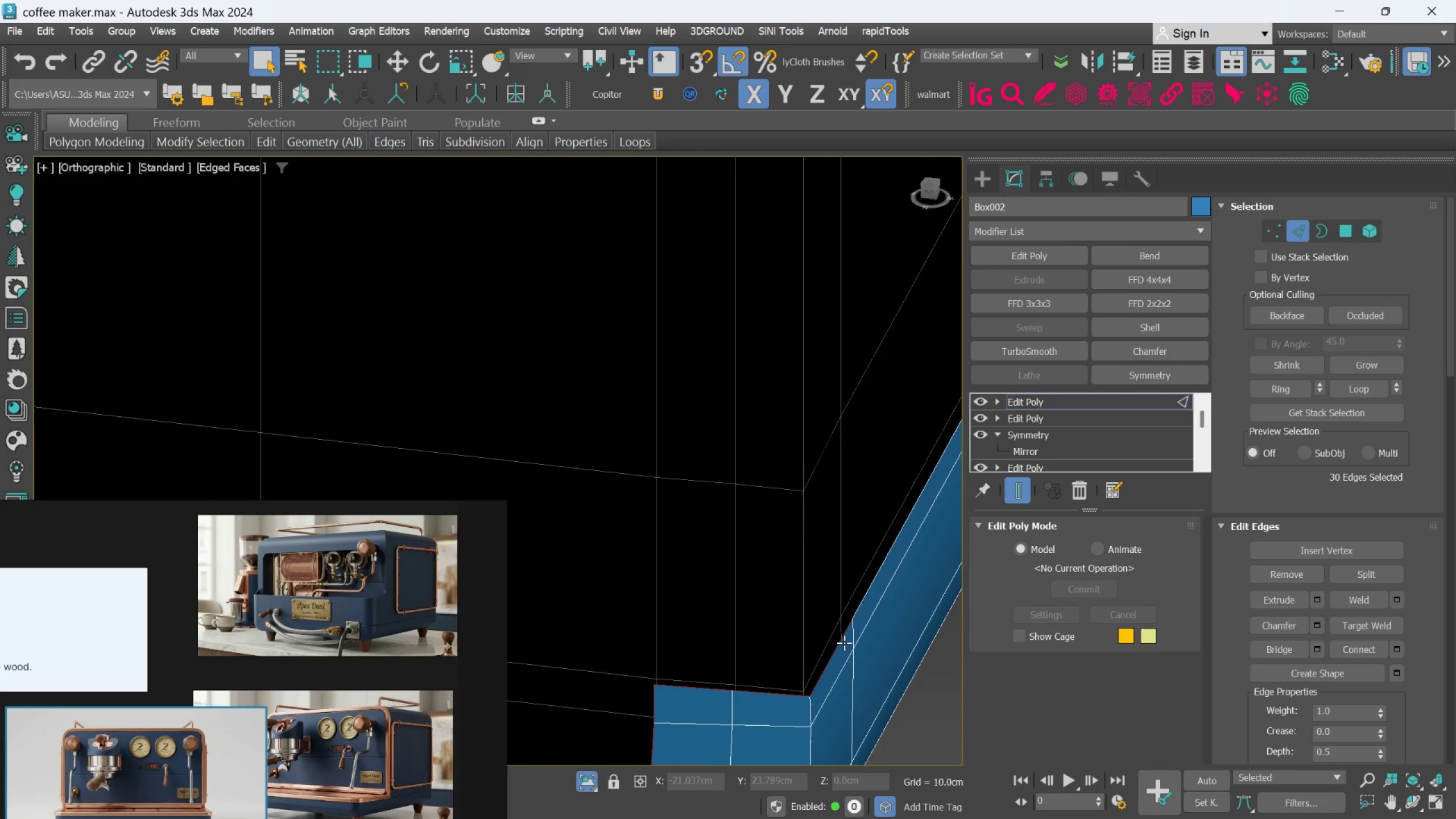 
hold_key(key=AltLeft, duration=0.39)
 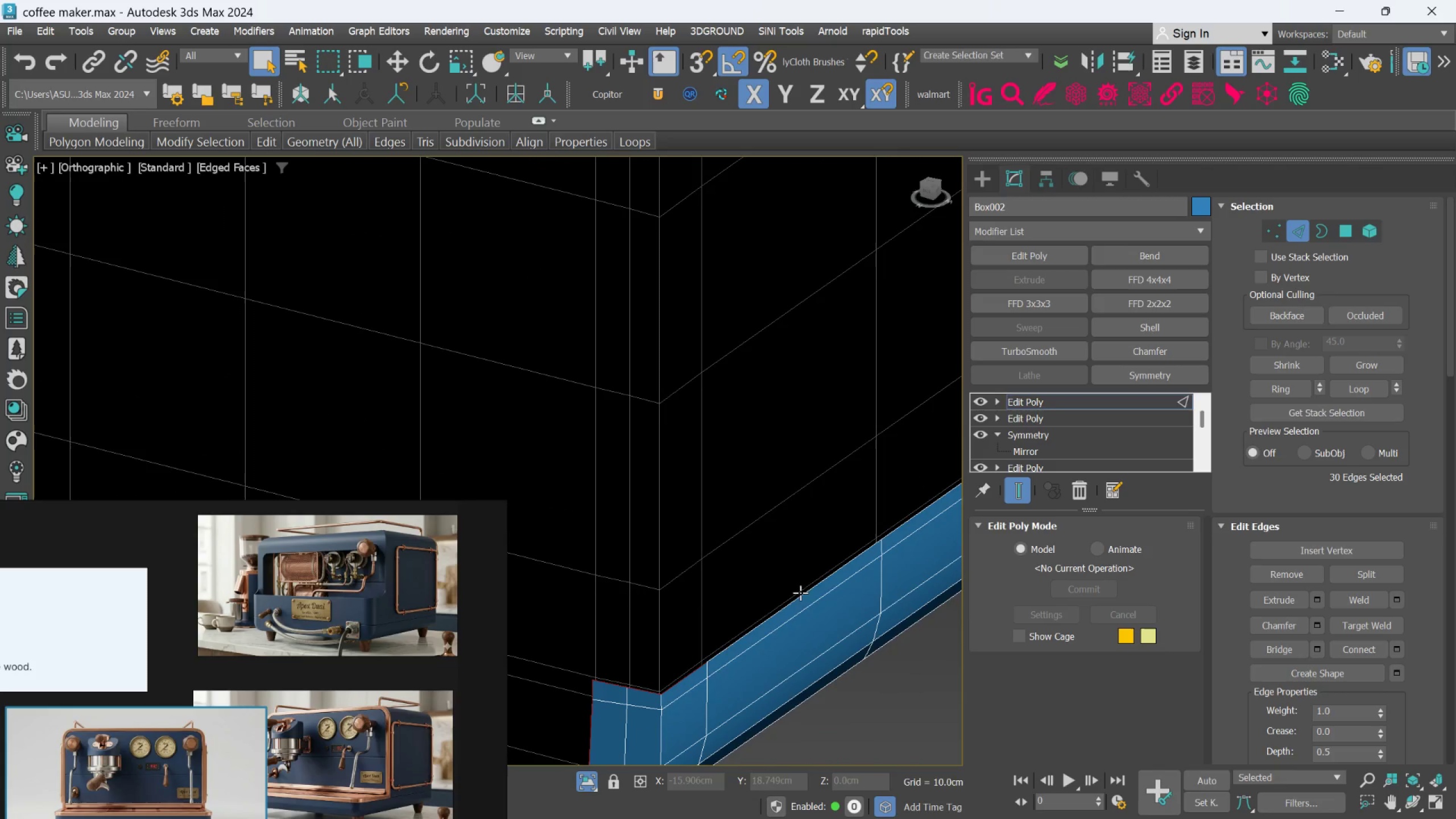 
scroll: coordinate [844, 643], scroll_direction: down, amount: 2.0
 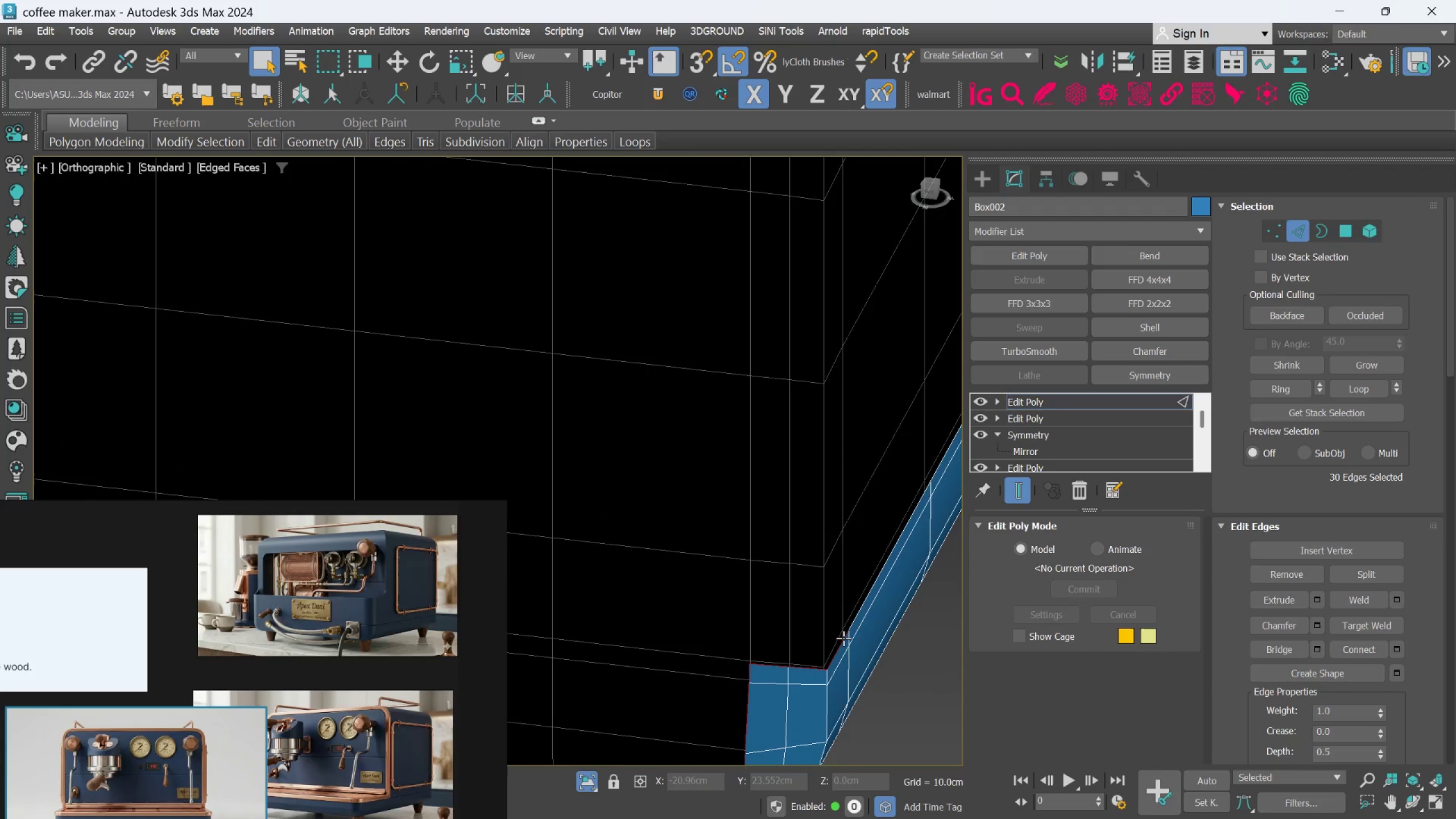 
hold_key(key=ControlLeft, duration=0.57)
left_click([739, 643])
 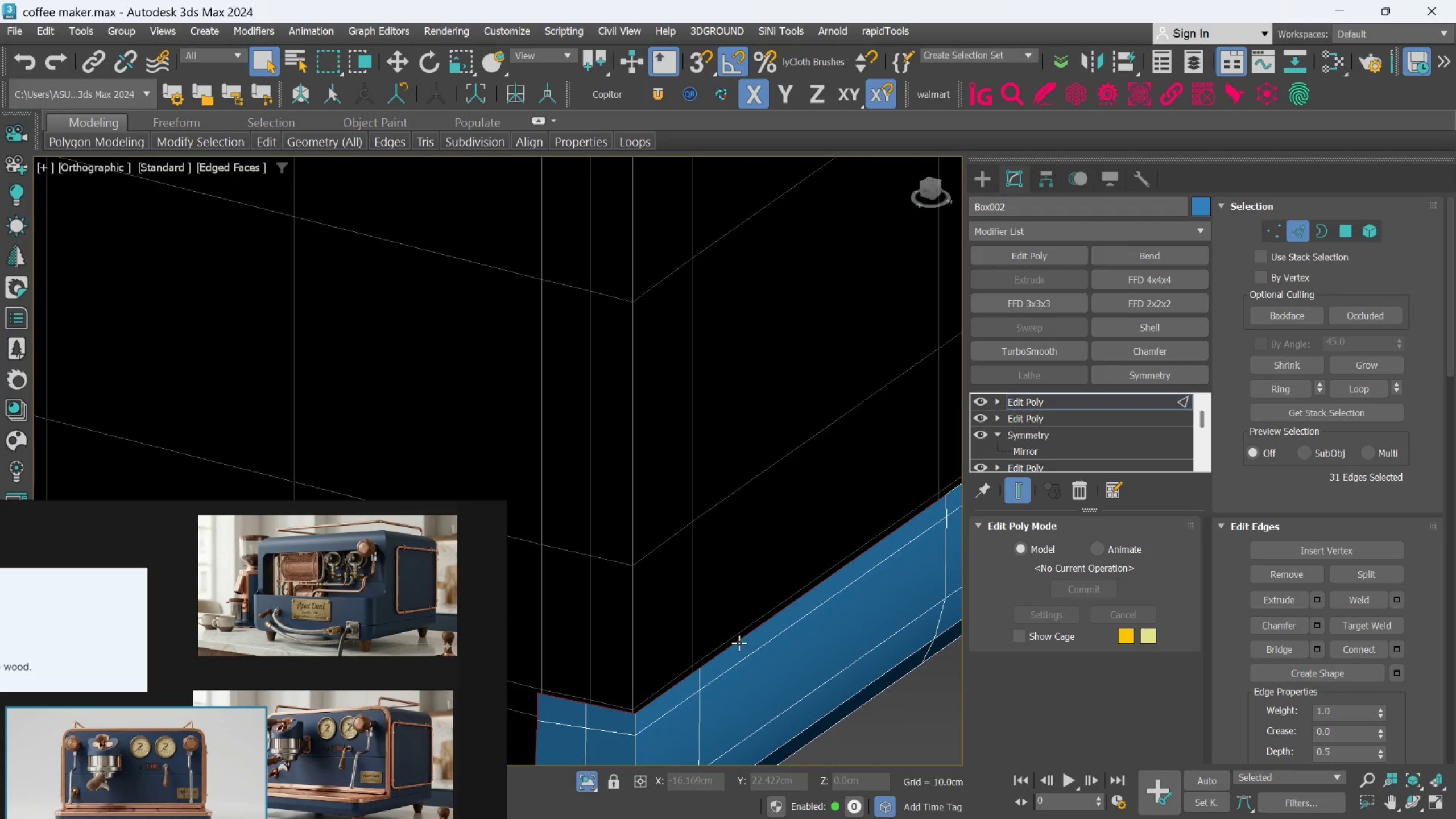 
scroll: coordinate [725, 648], scroll_direction: up, amount: 1.0
 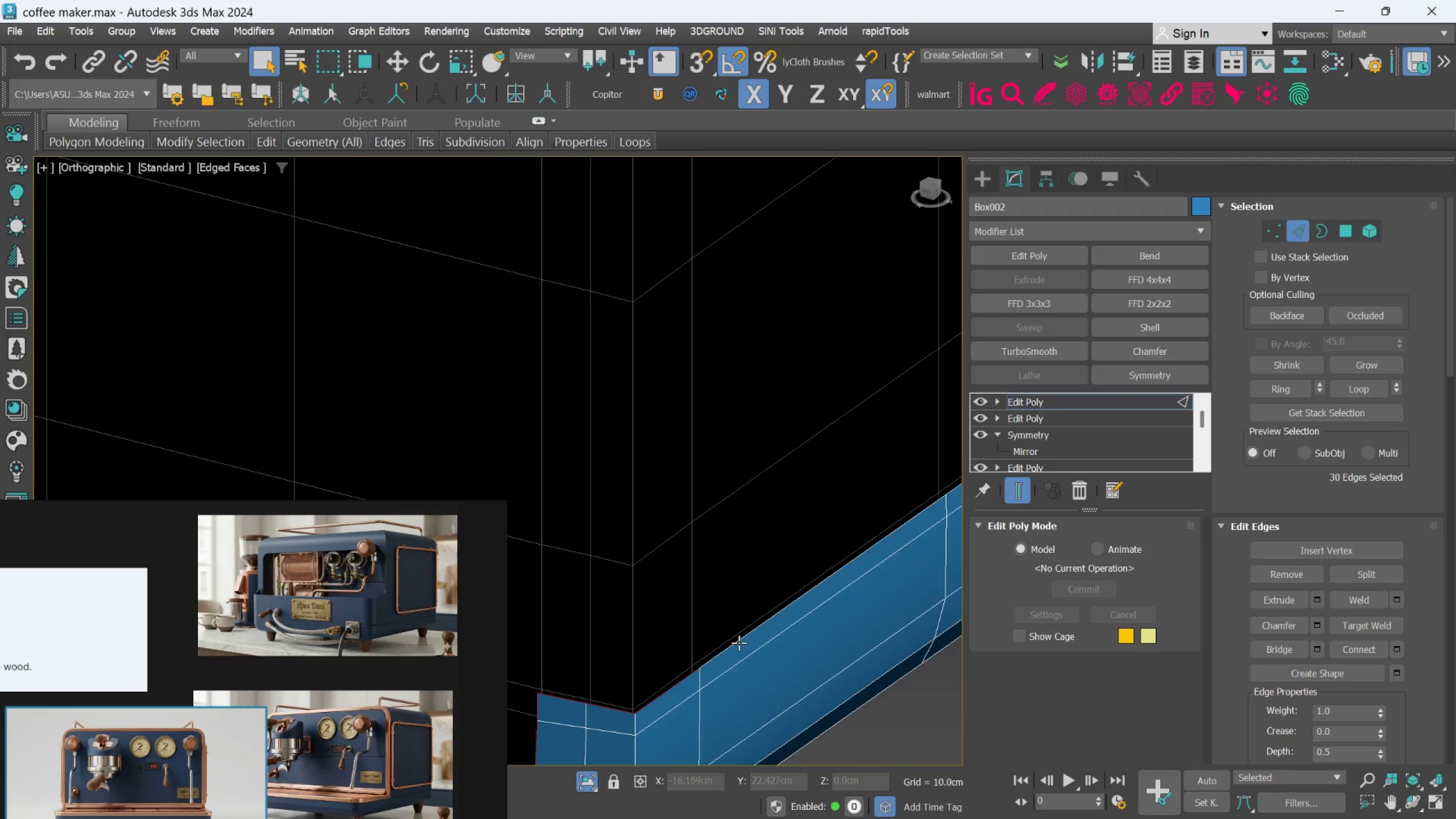 
double_click([739, 643])
 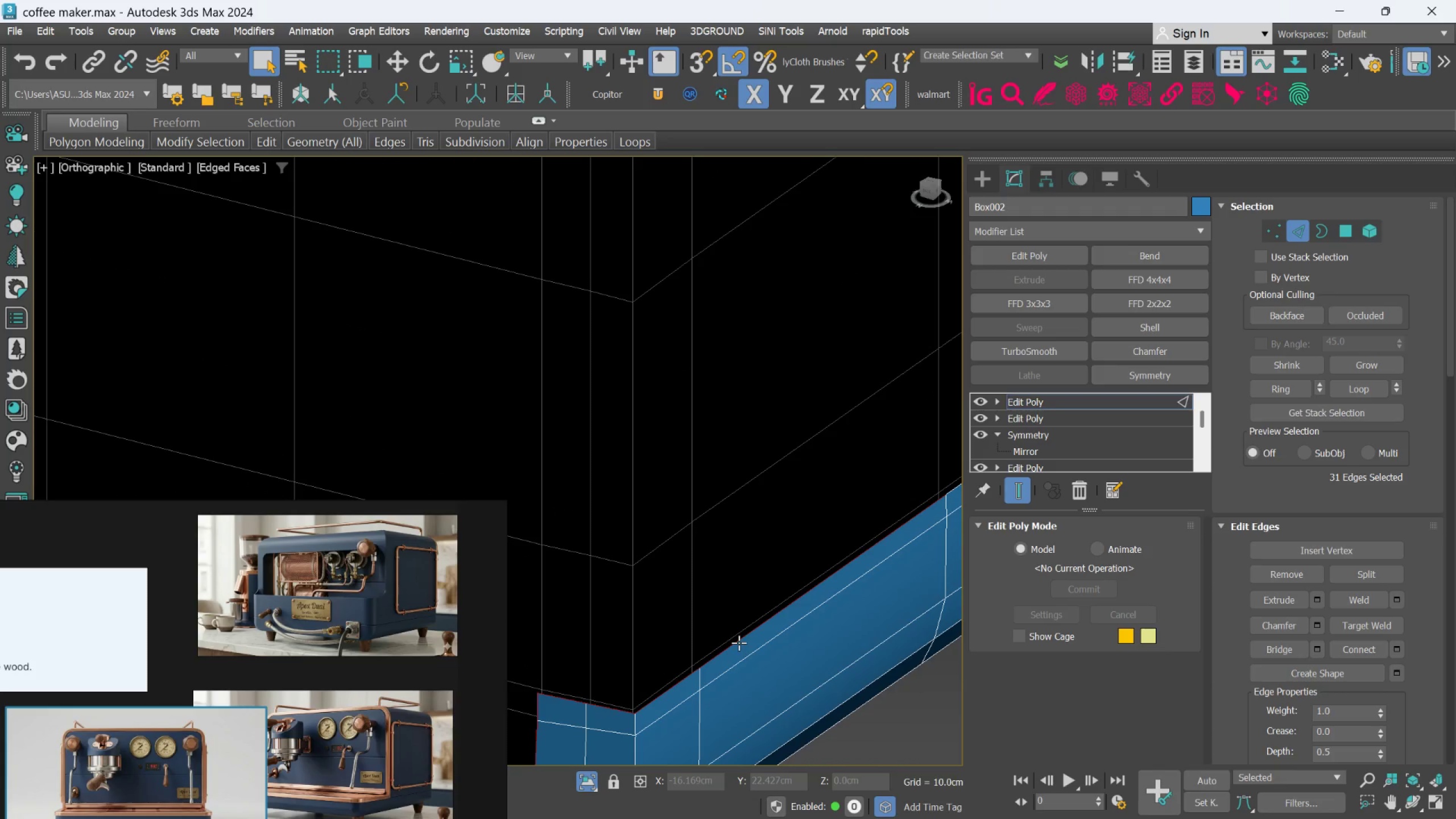 
hold_key(key=AltLeft, duration=0.6)
scroll: coordinate [742, 633], scroll_direction: down, amount: 6.0
 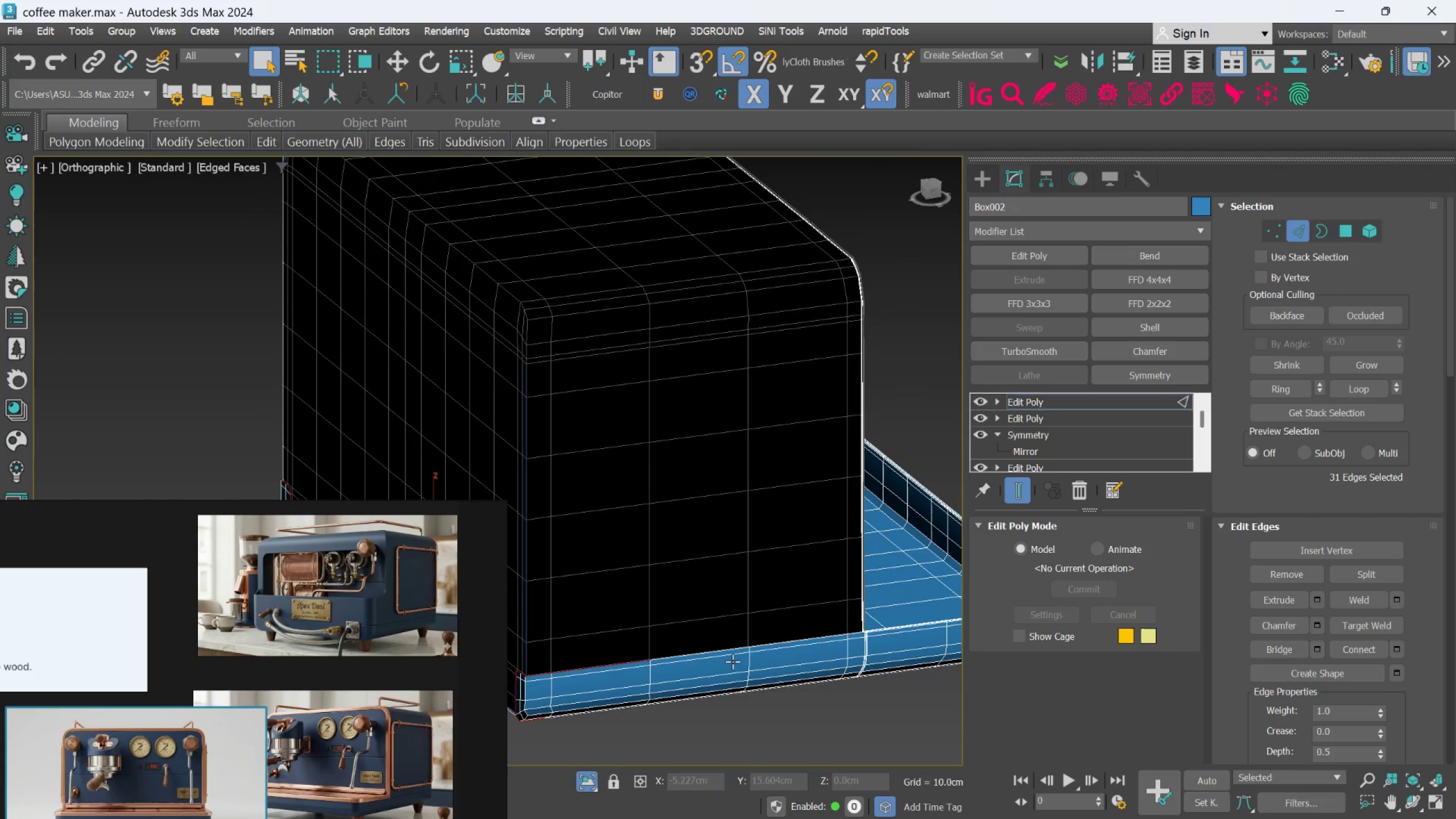 
key(Alt+AltLeft)
 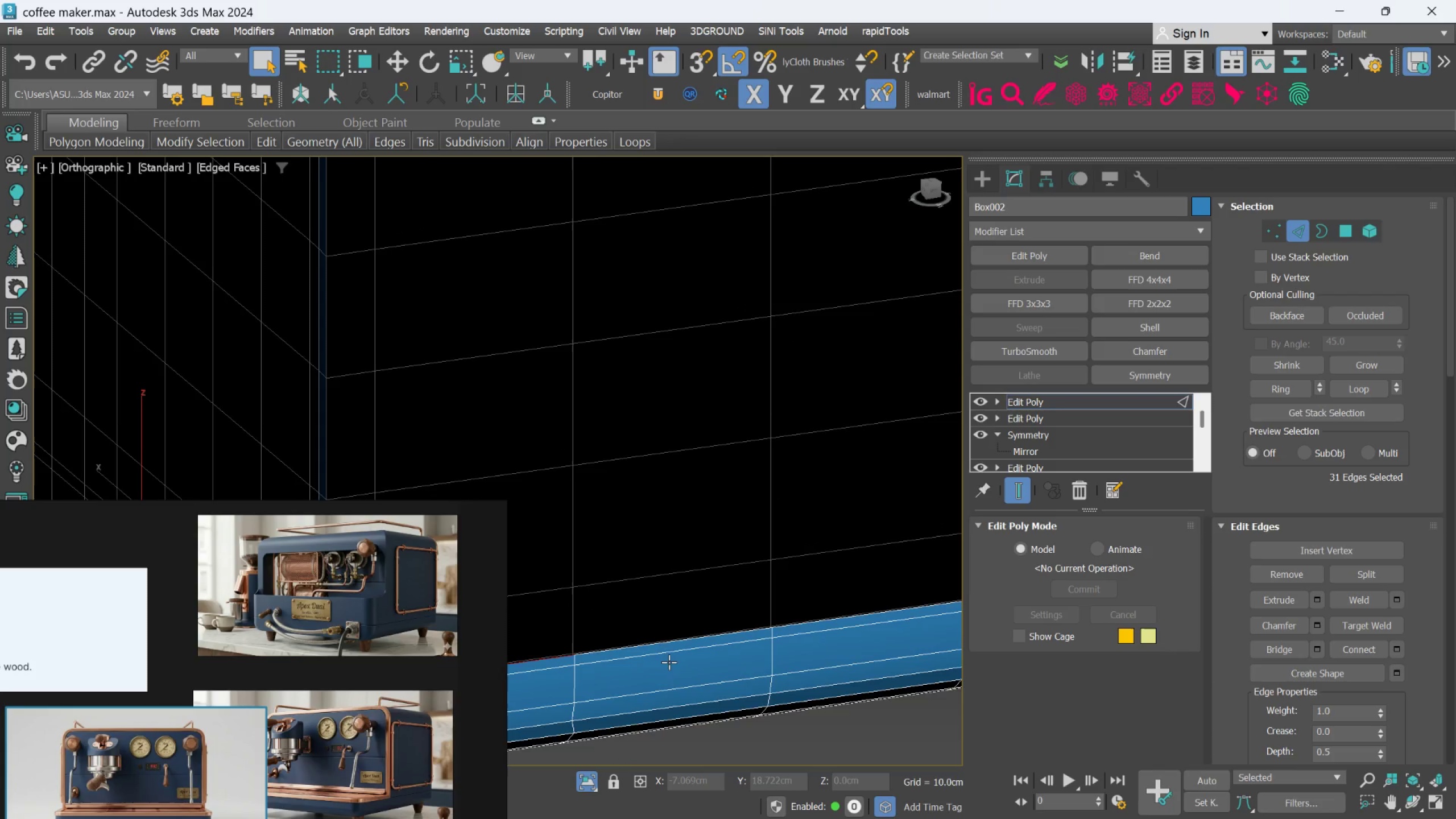 
scroll: coordinate [726, 675], scroll_direction: up, amount: 2.0
 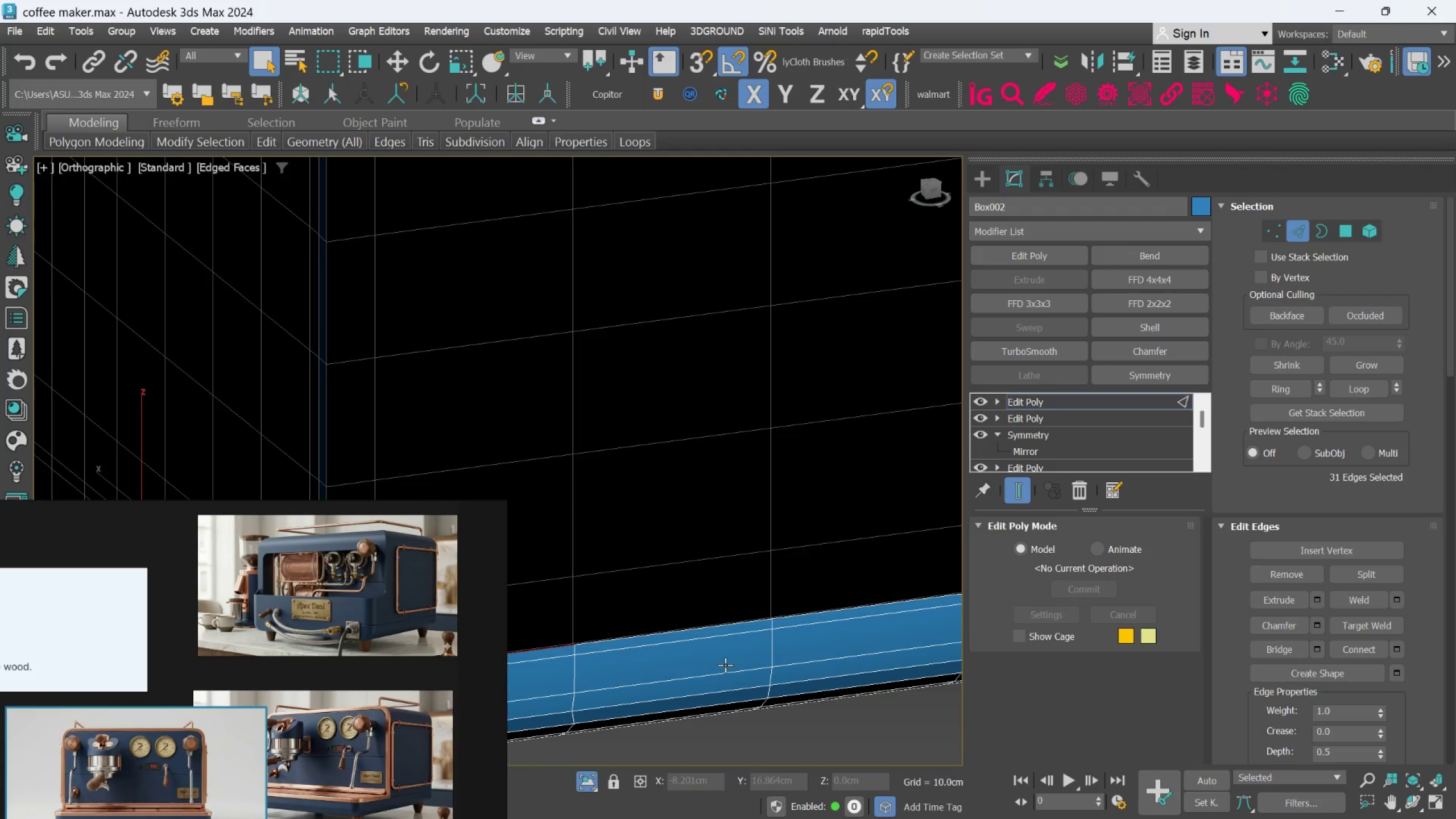 
hold_key(key=ControlLeft, duration=1.18)
 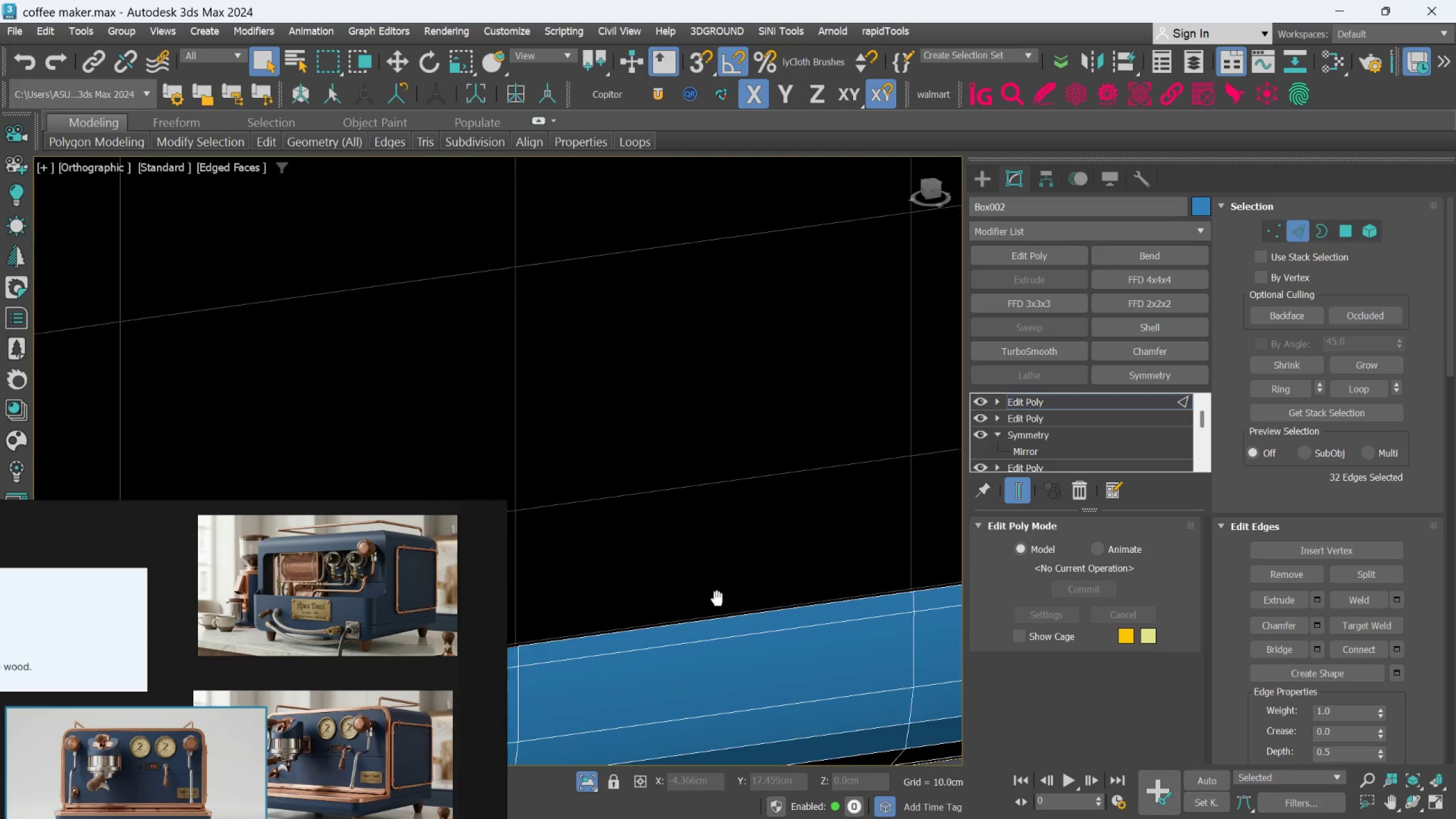 
scroll: coordinate [668, 654], scroll_direction: up, amount: 1.0
 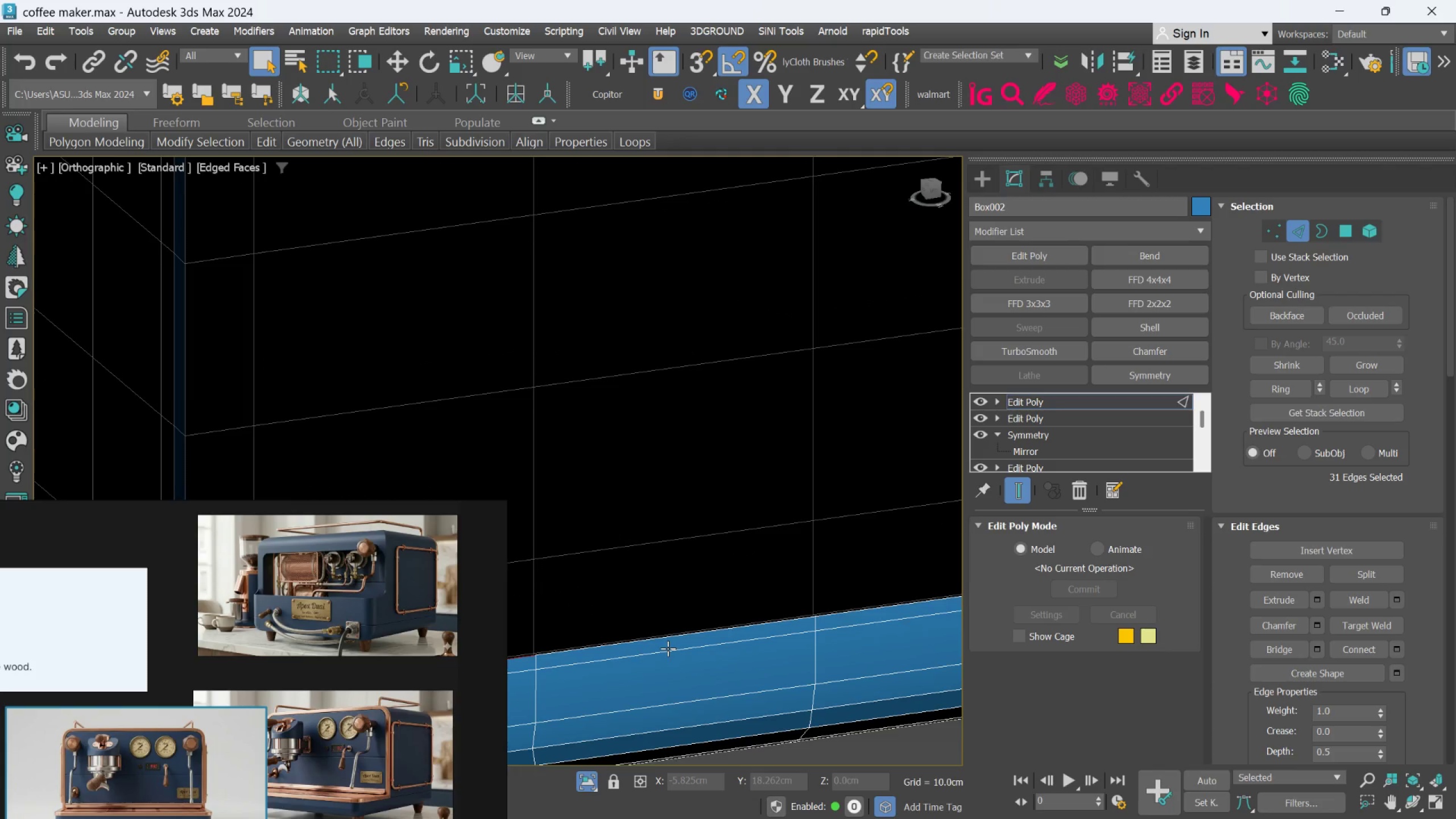 
left_click([669, 639])
 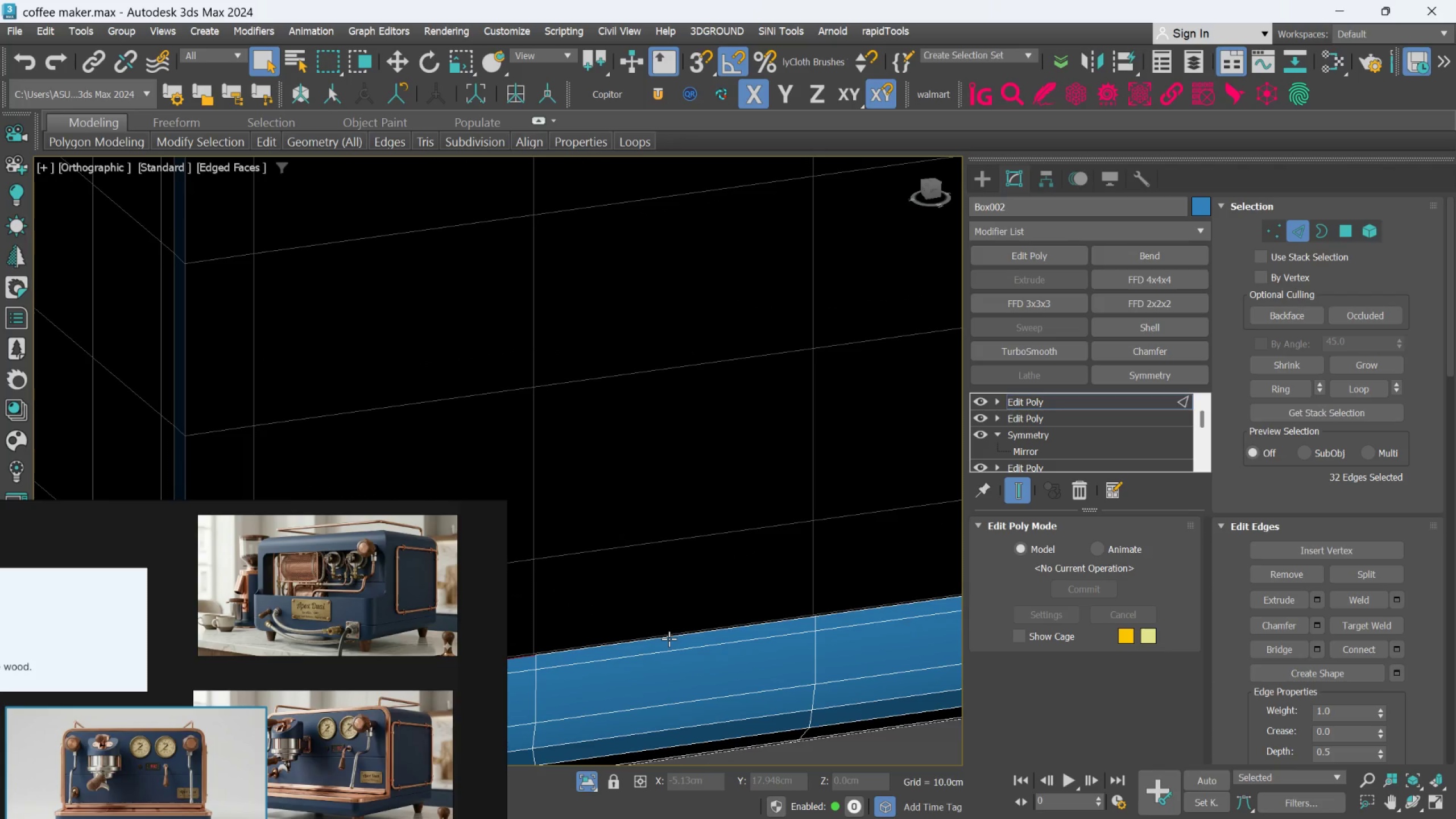 
scroll: coordinate [664, 641], scroll_direction: up, amount: 1.0
 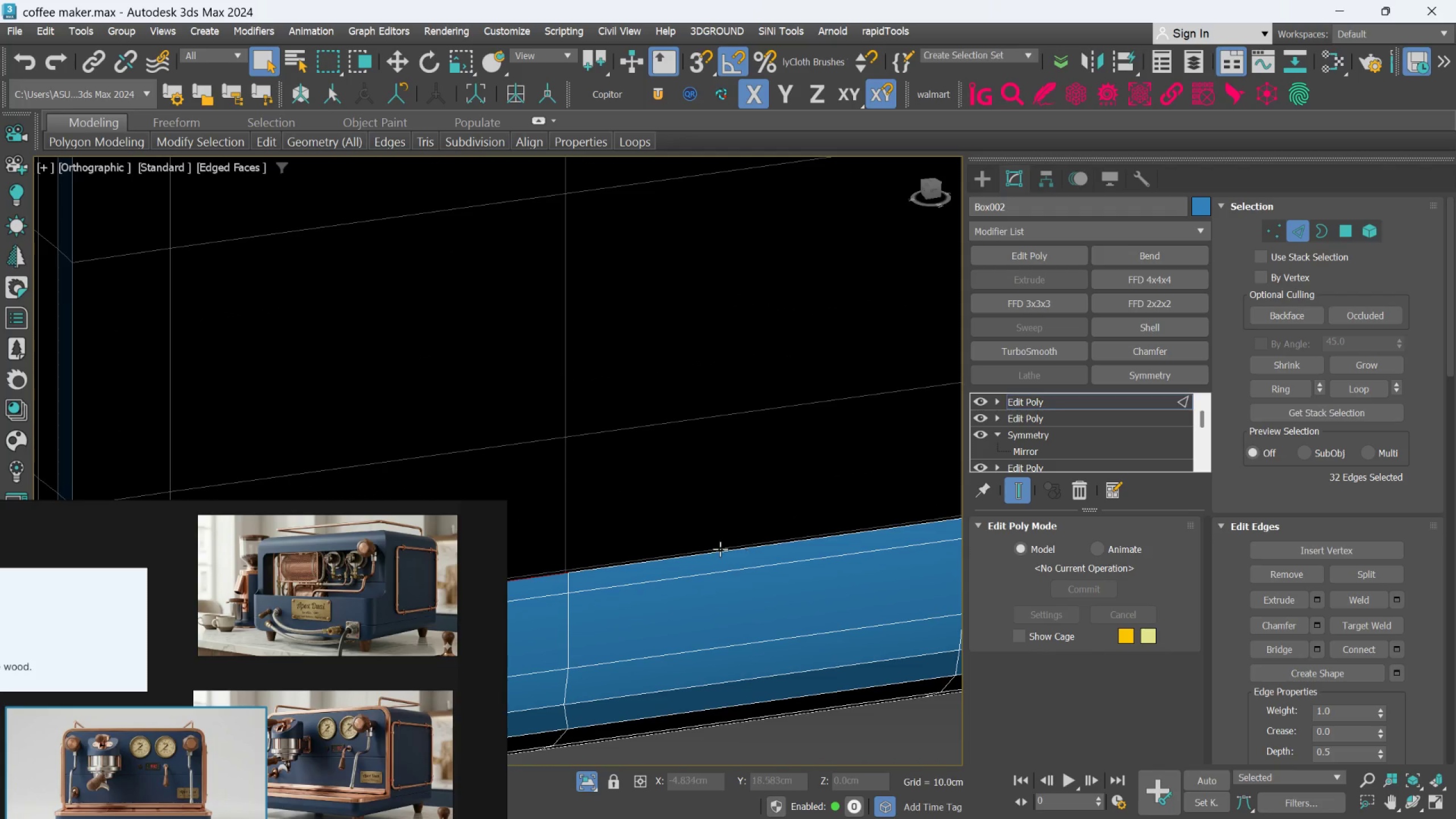 
hold_key(key=ControlLeft, duration=1.35)
left_click([704, 552])
 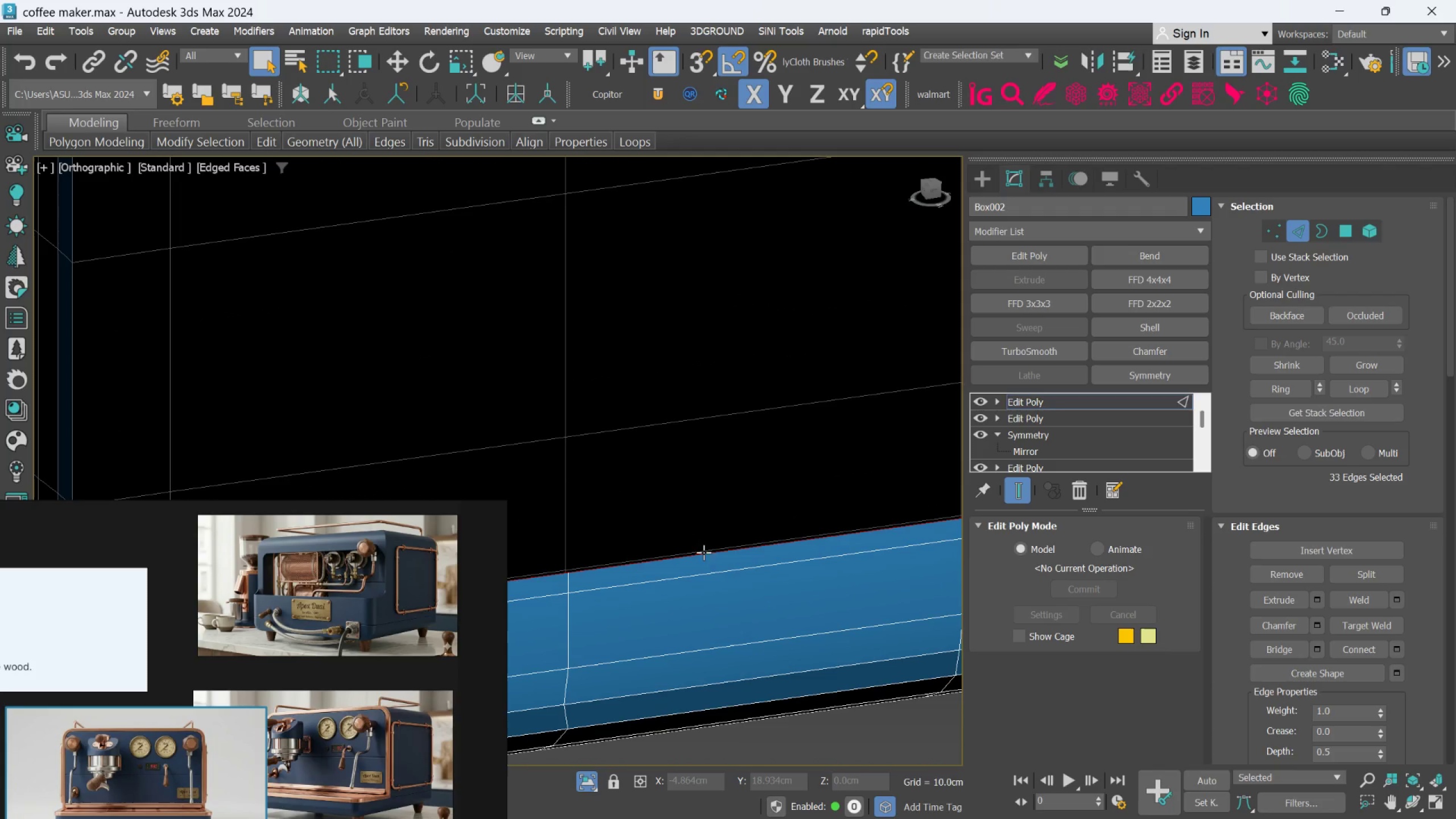 
scroll: coordinate [705, 554], scroll_direction: down, amount: 1.0
 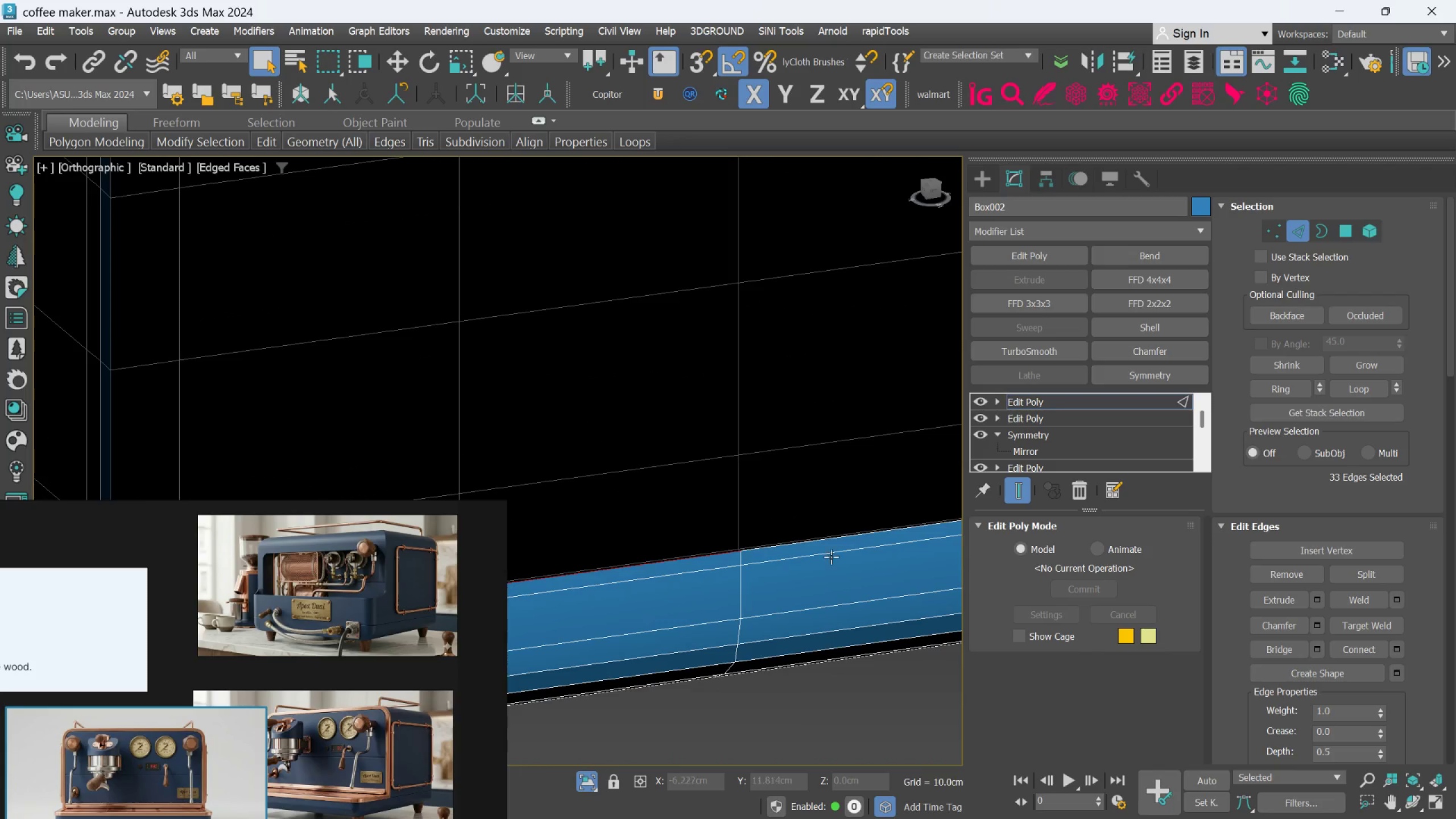 
hold_key(key=ControlLeft, duration=1.41)
 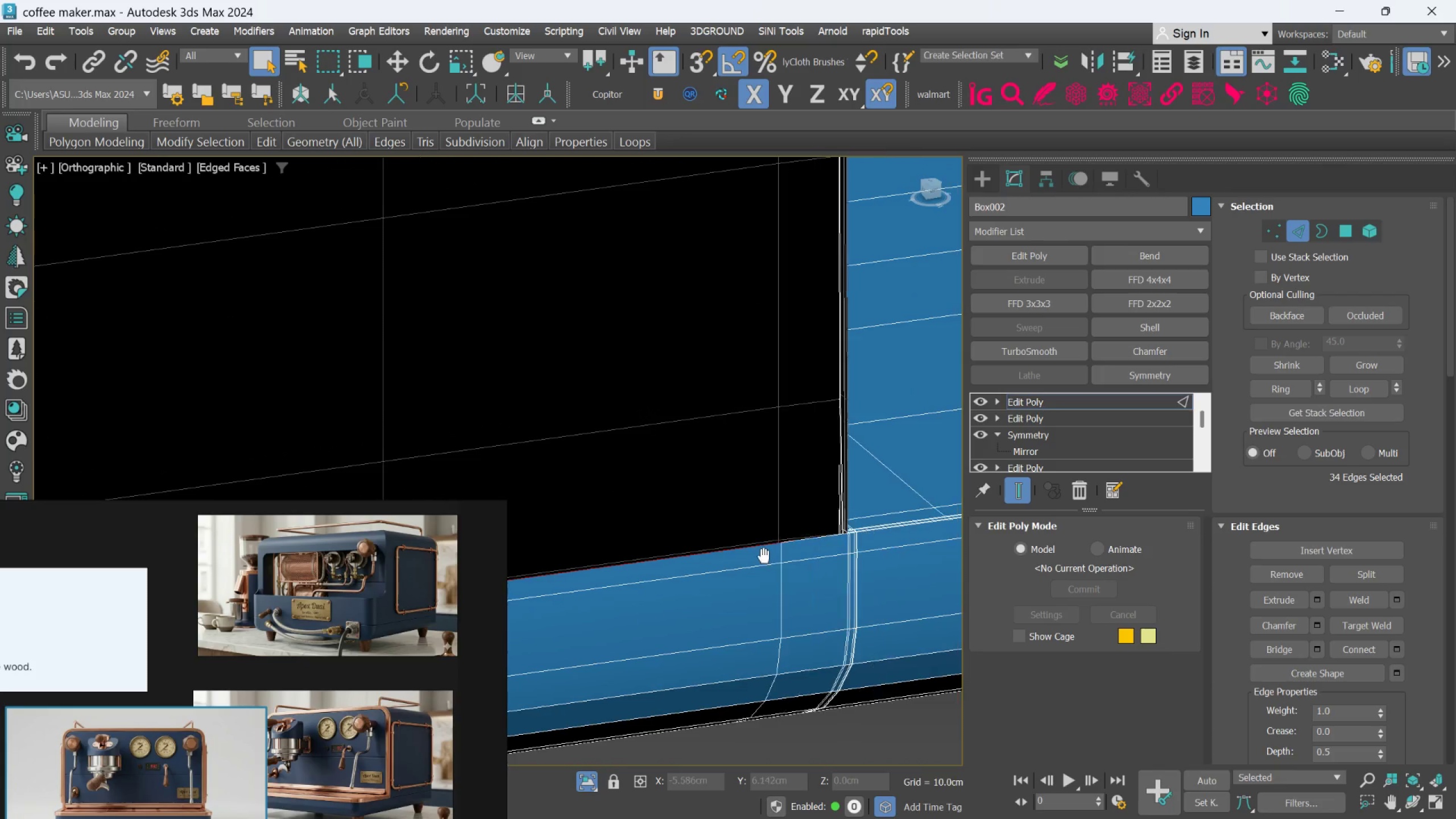 
scroll: coordinate [881, 557], scroll_direction: up, amount: 1.0
 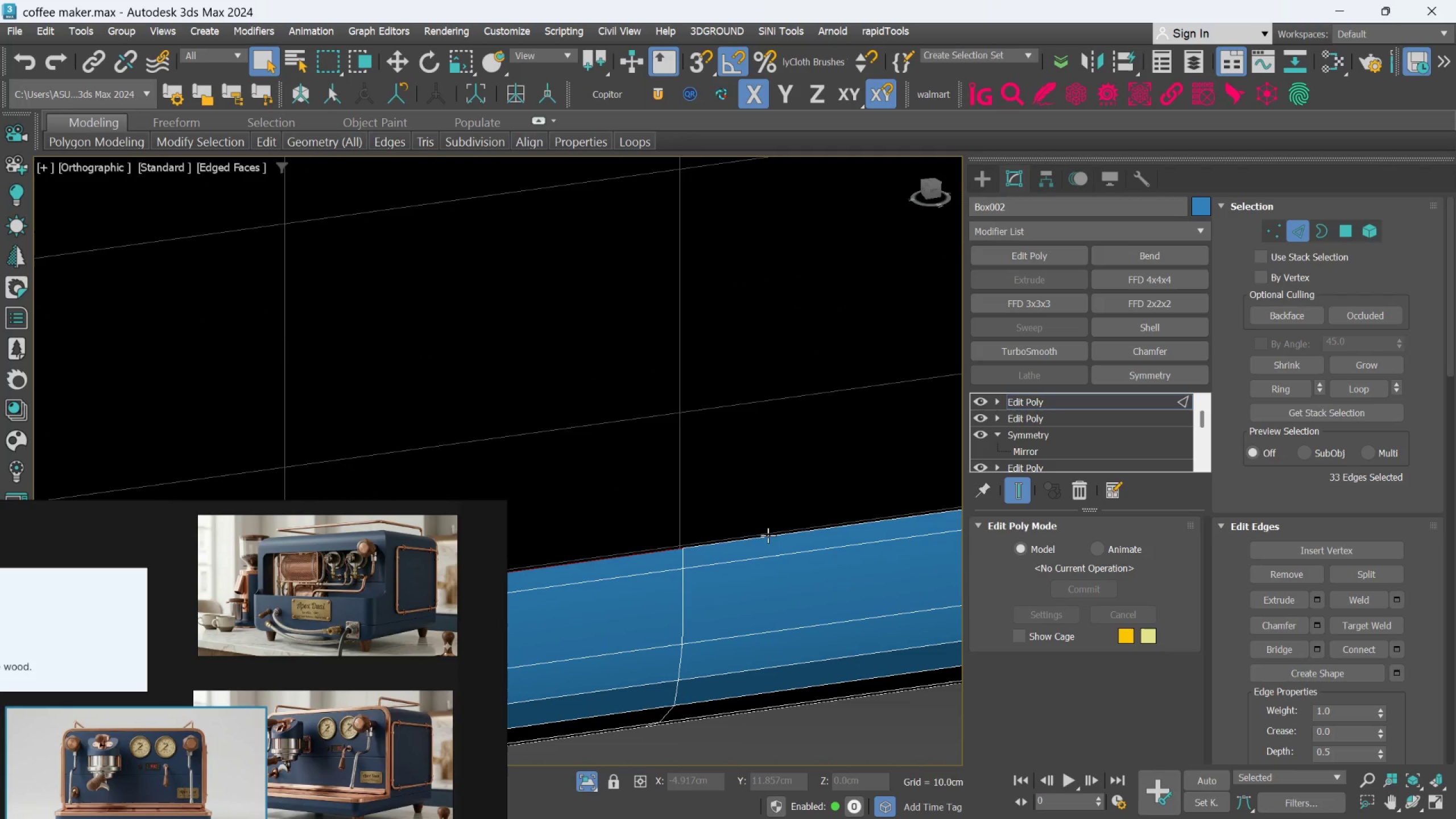 
hold_key(key=ControlLeft, duration=1.24)
 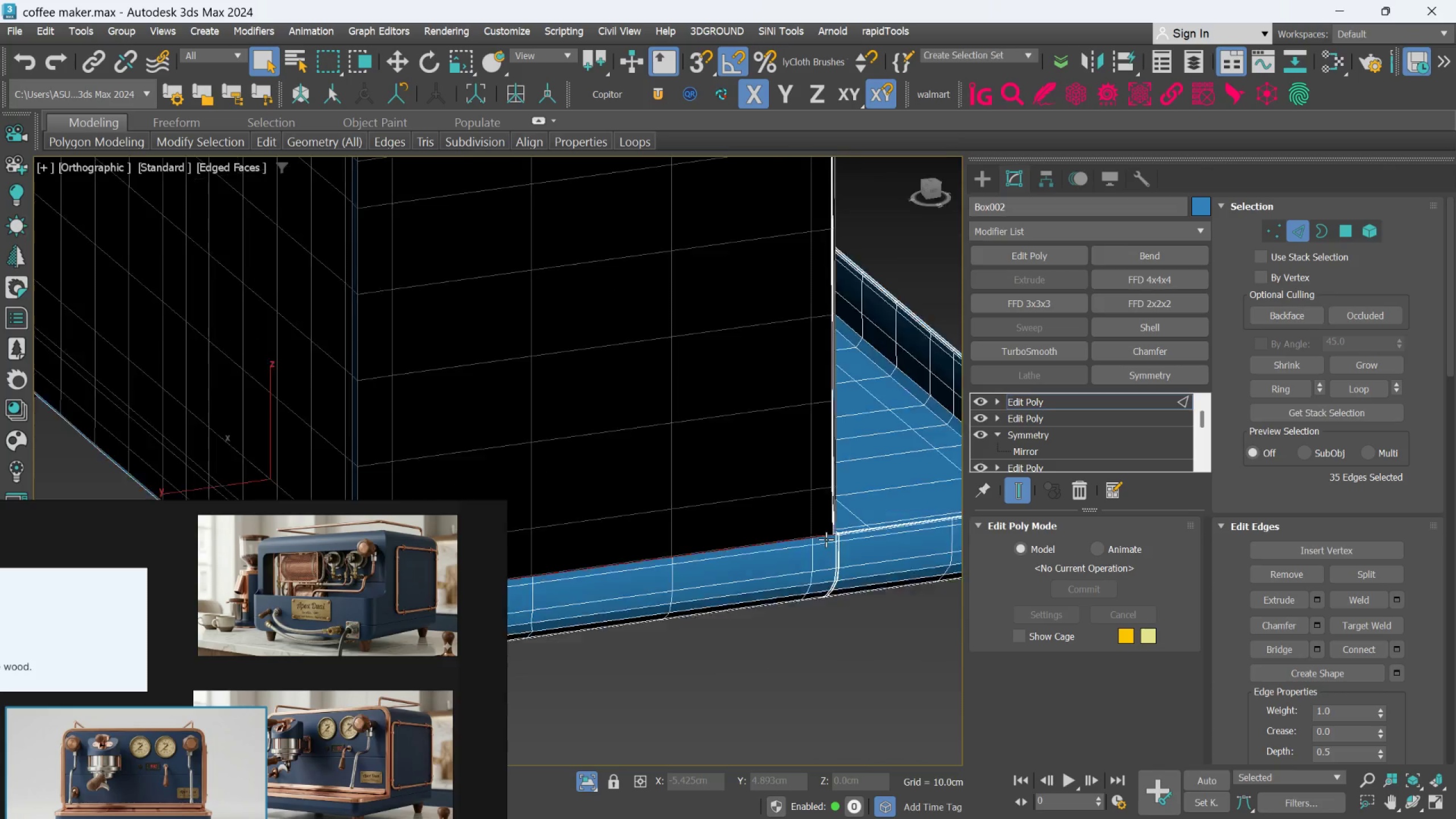 
scroll: coordinate [820, 543], scroll_direction: up, amount: 2.0
 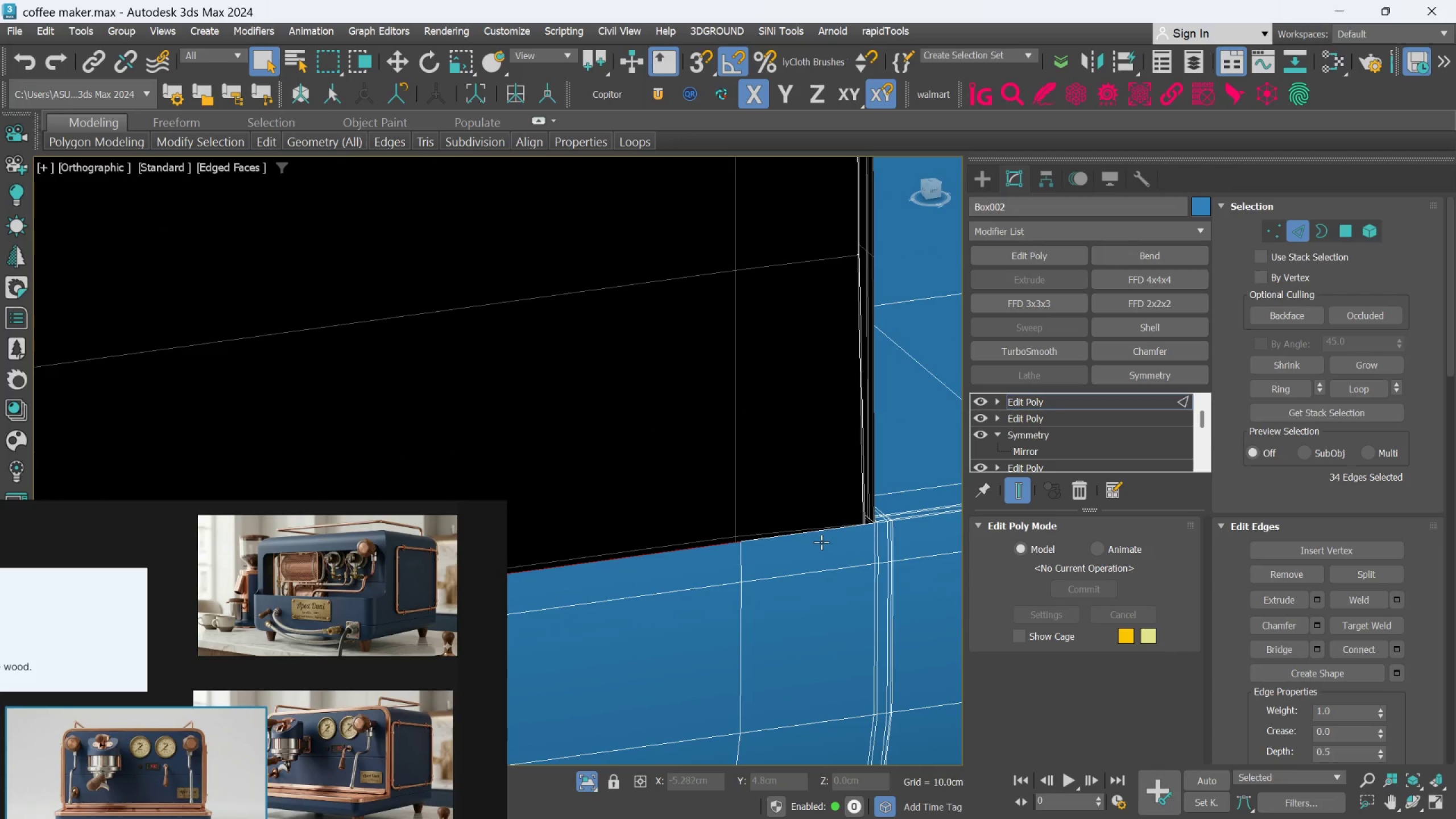 
left_click([834, 532])
 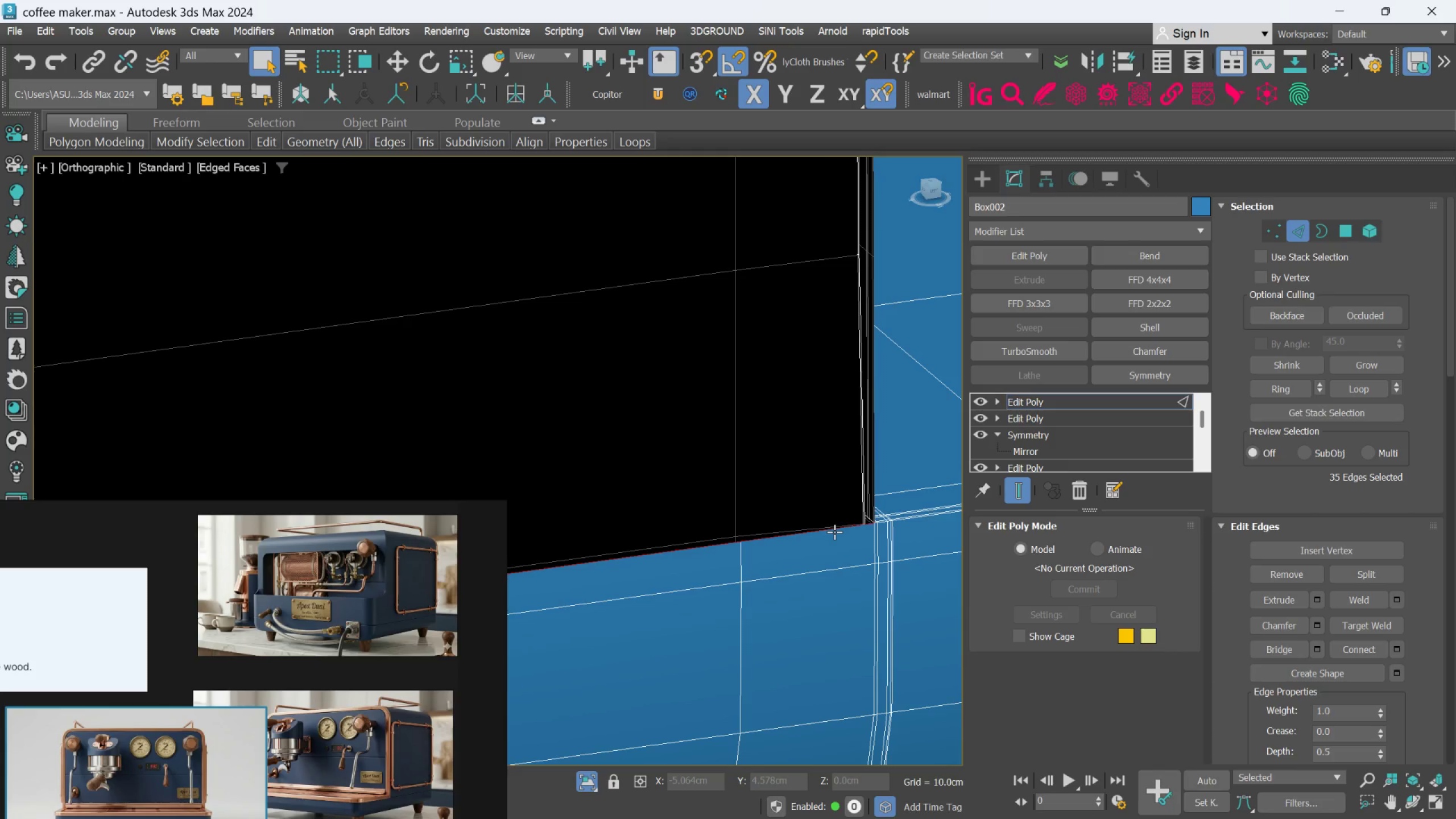 
hold_key(key=AltLeft, duration=1.03)
 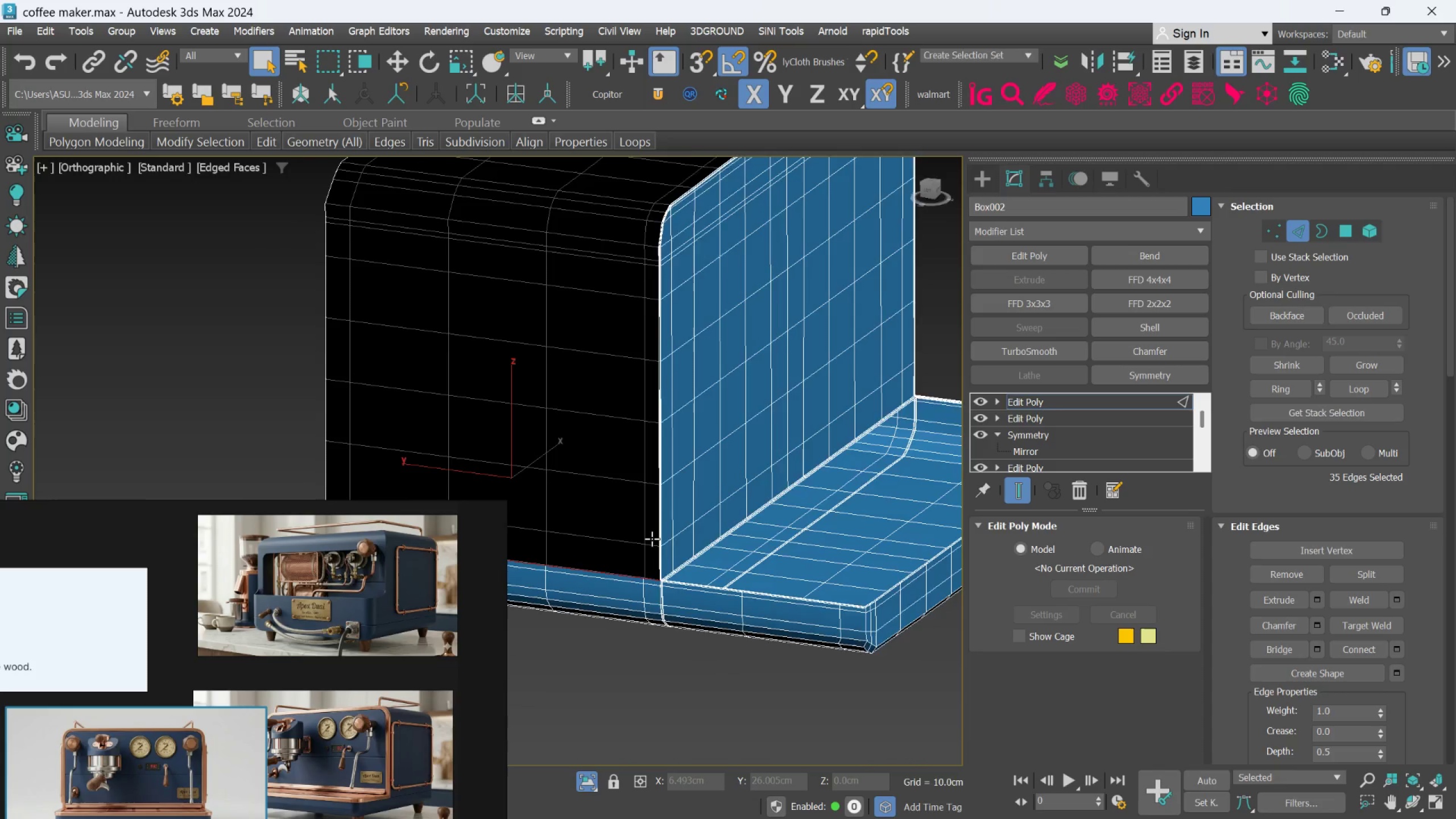 
scroll: coordinate [826, 539], scroll_direction: down, amount: 6.0
 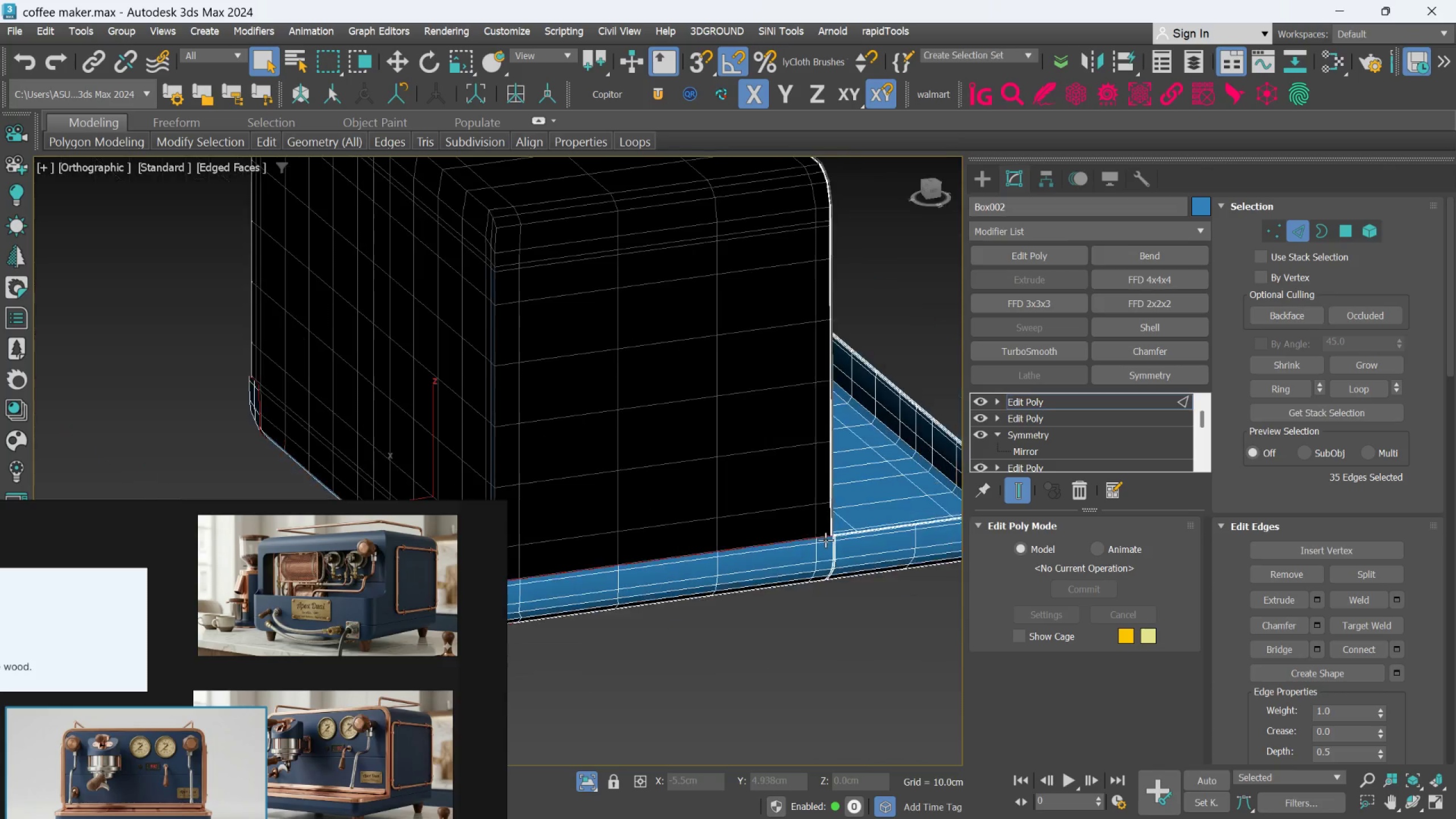 
scroll: coordinate [660, 539], scroll_direction: up, amount: 3.0
 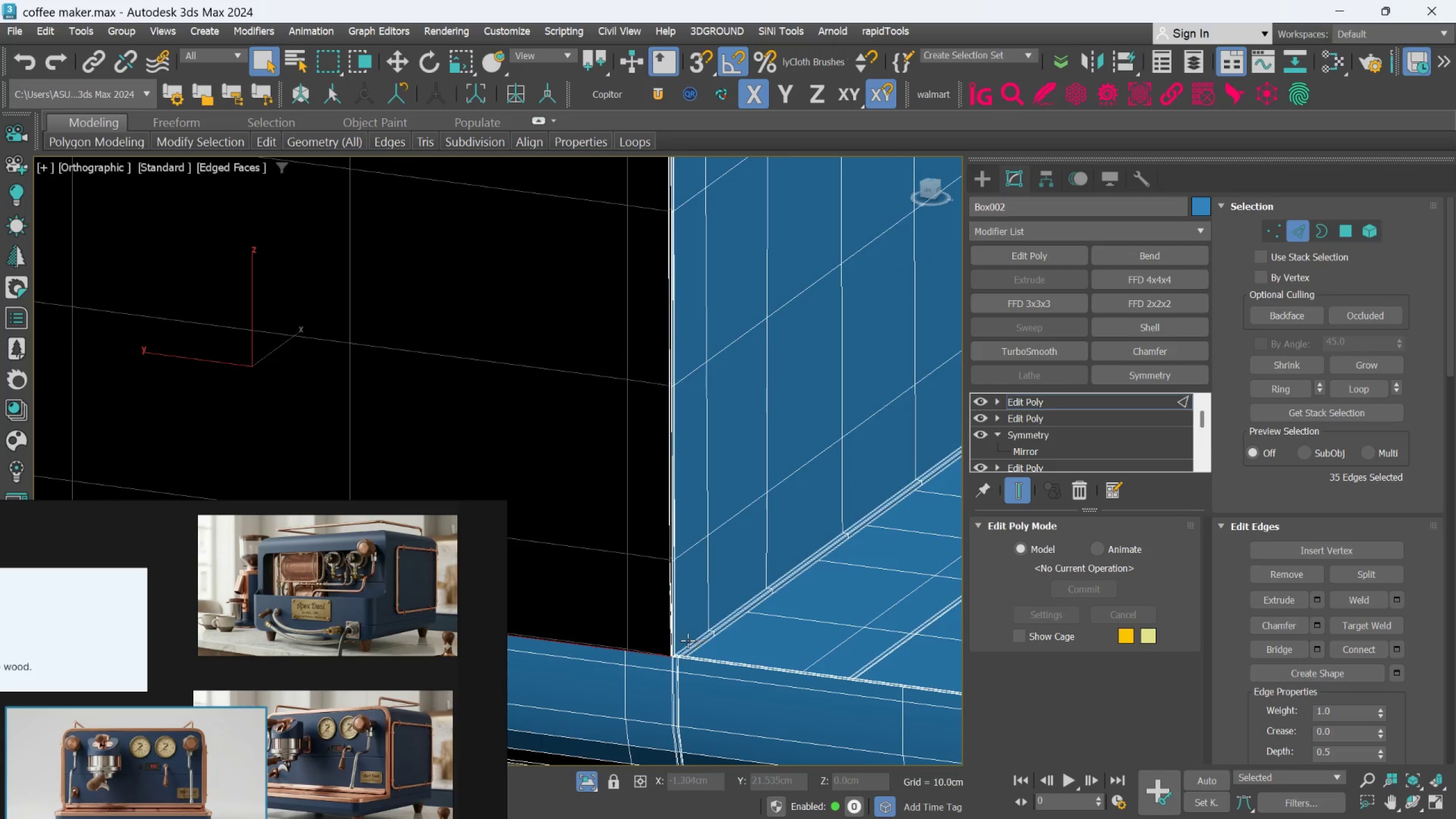 
hold_key(key=ControlLeft, duration=0.48)
 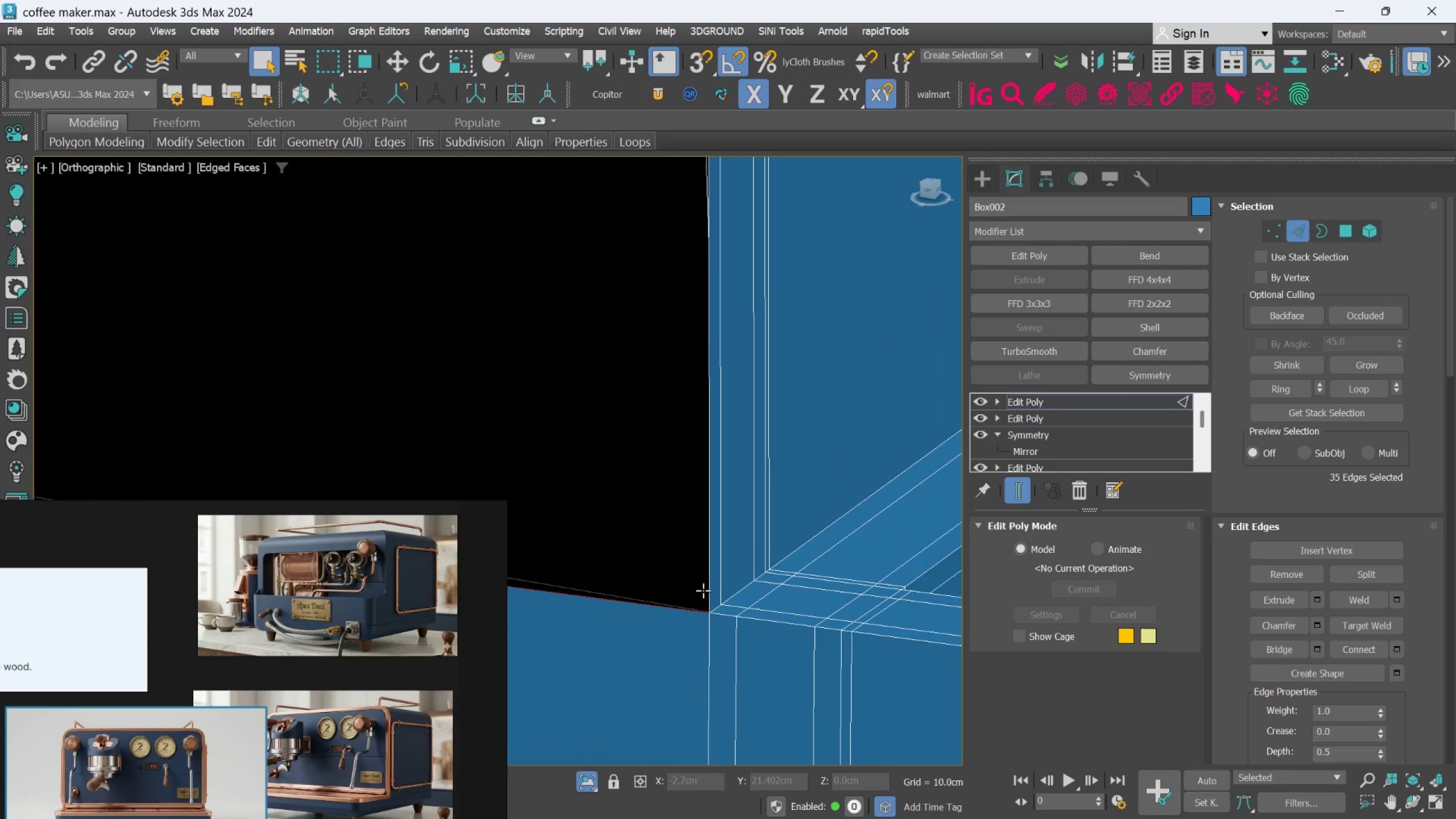 
scroll: coordinate [700, 599], scroll_direction: up, amount: 9.0
 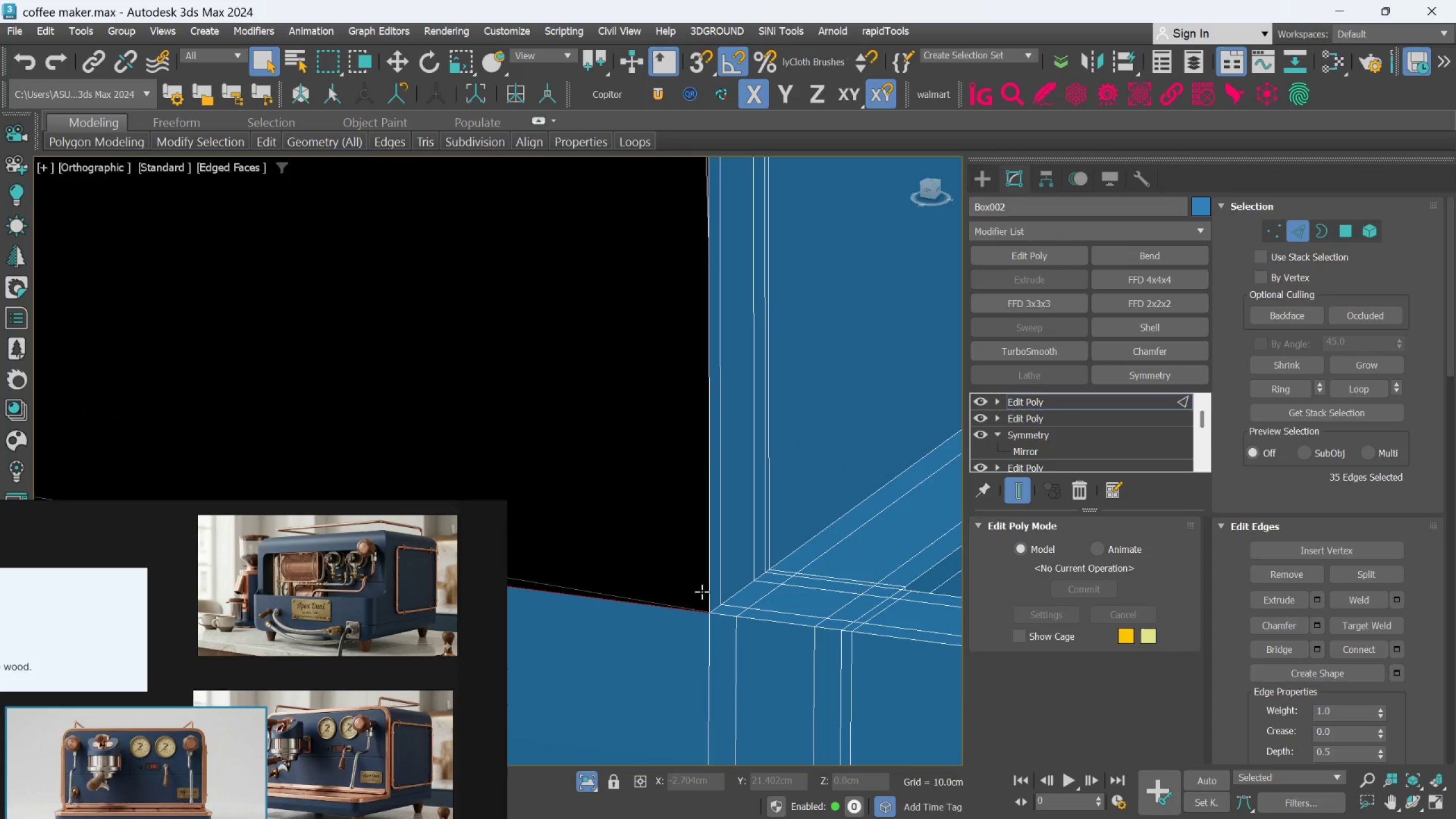 
scroll: coordinate [703, 590], scroll_direction: down, amount: 6.0
 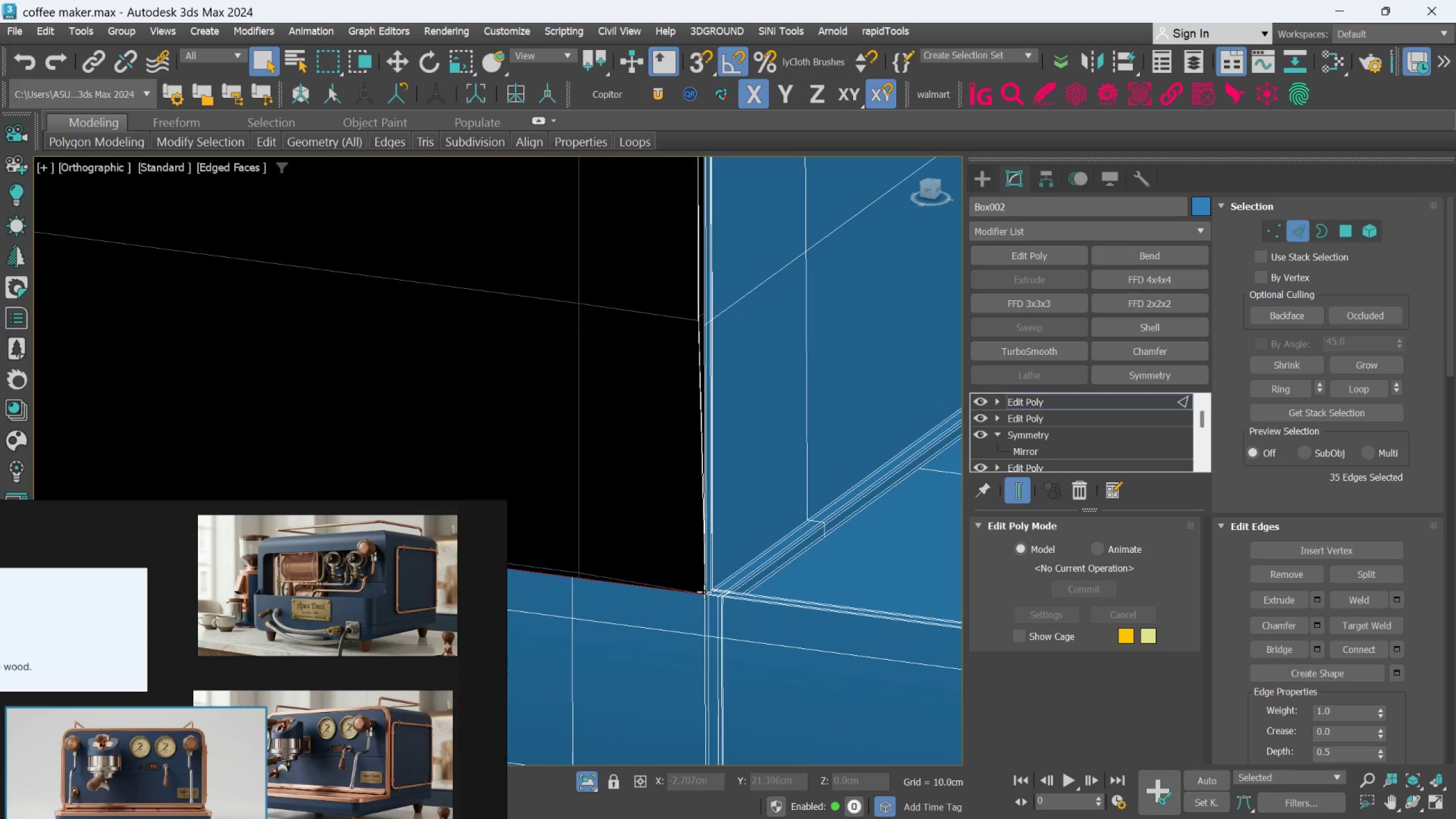 
hold_key(key=AltLeft, duration=0.73)
 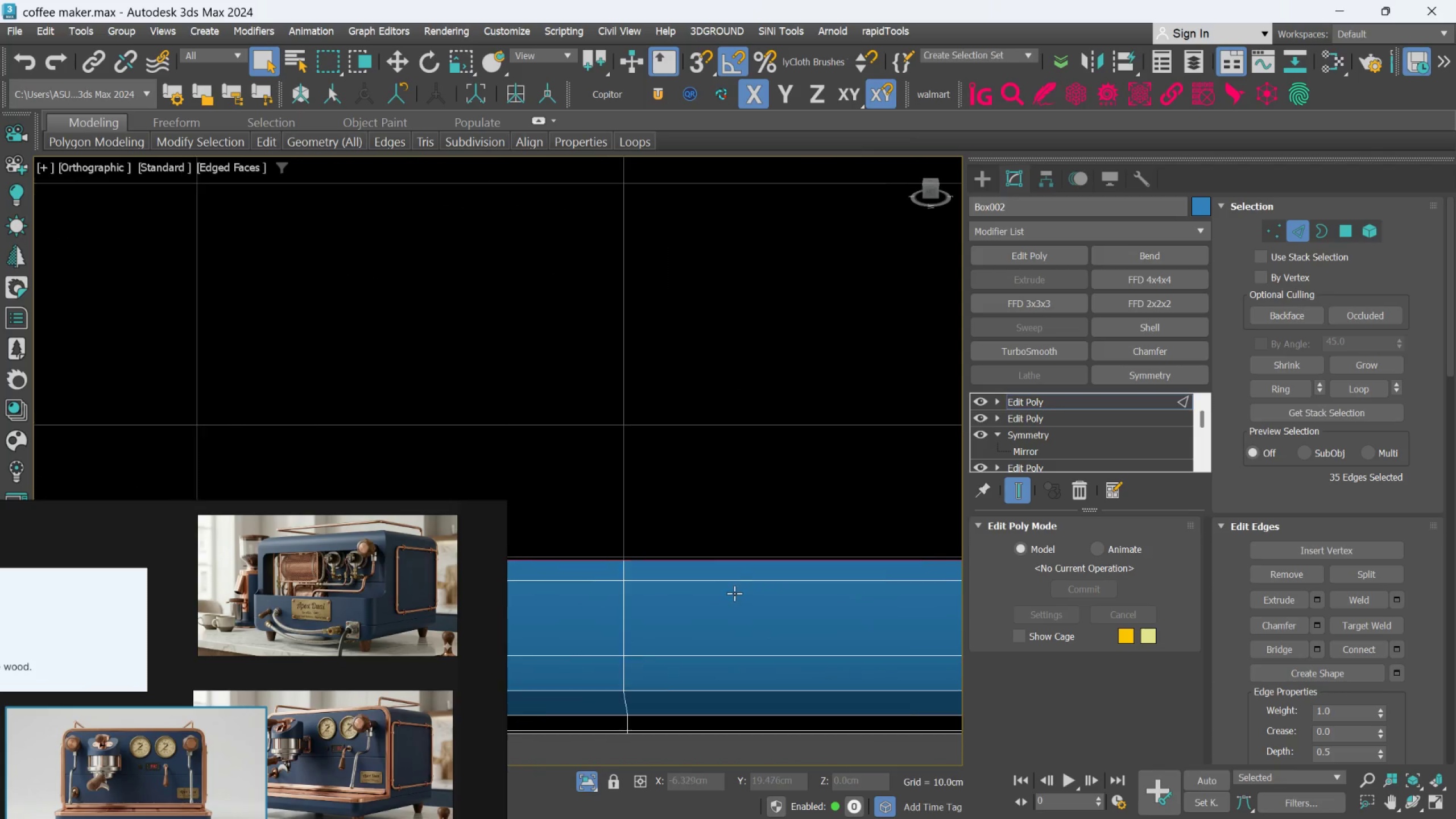 
scroll: coordinate [704, 592], scroll_direction: down, amount: 2.0
 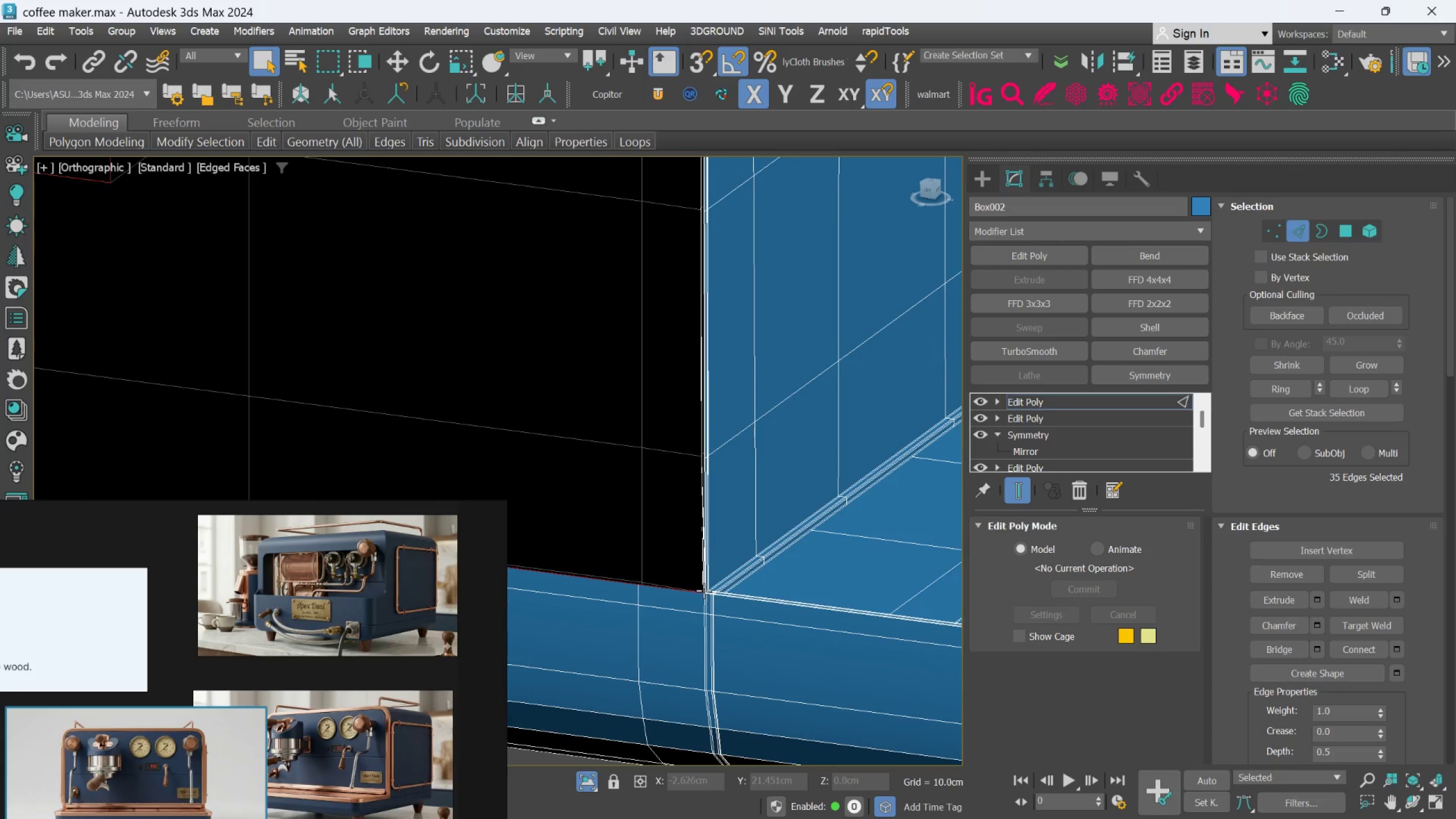 
hold_key(key=AltLeft, duration=1.53)
 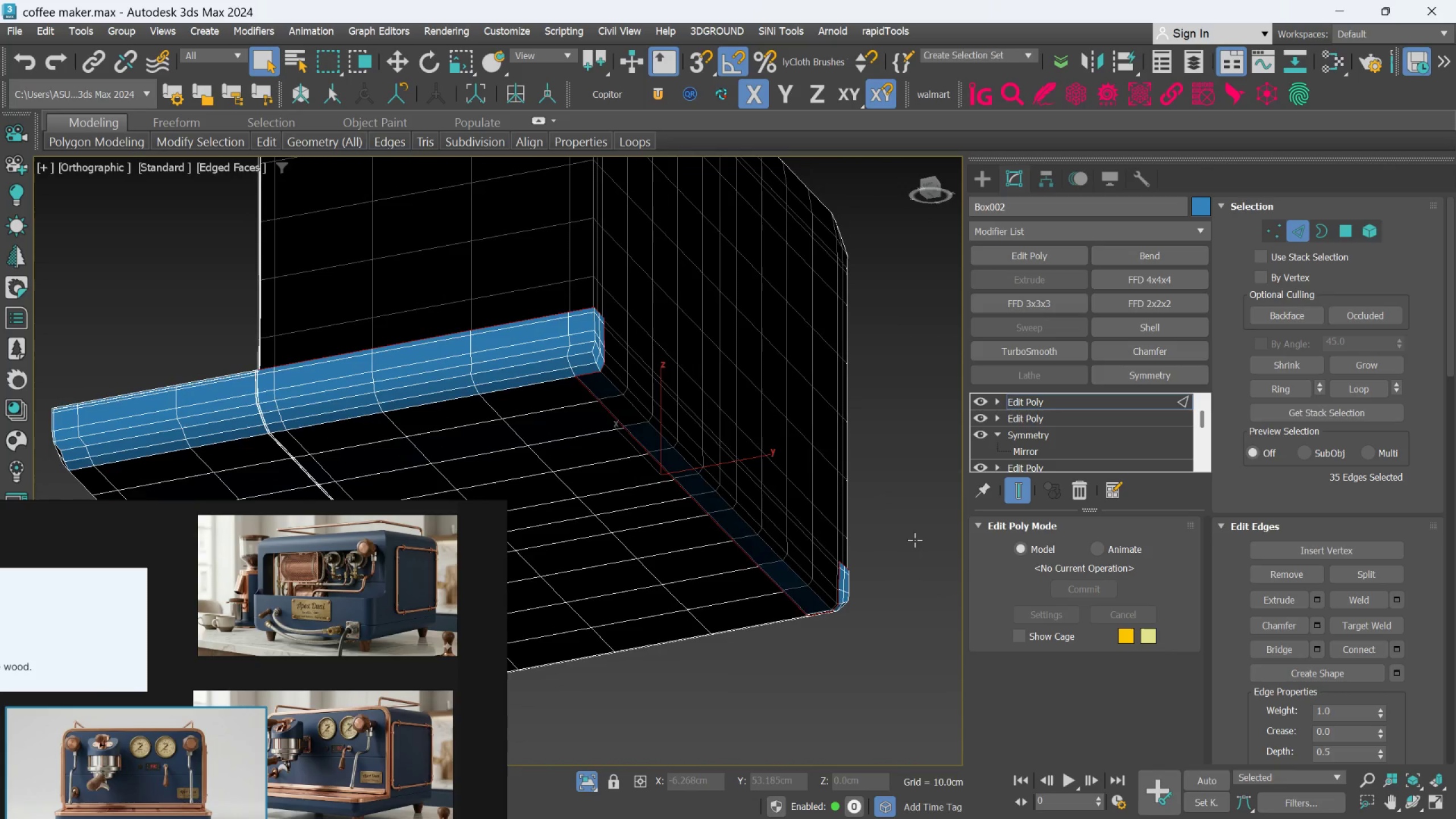 
scroll: coordinate [734, 593], scroll_direction: down, amount: 4.0
 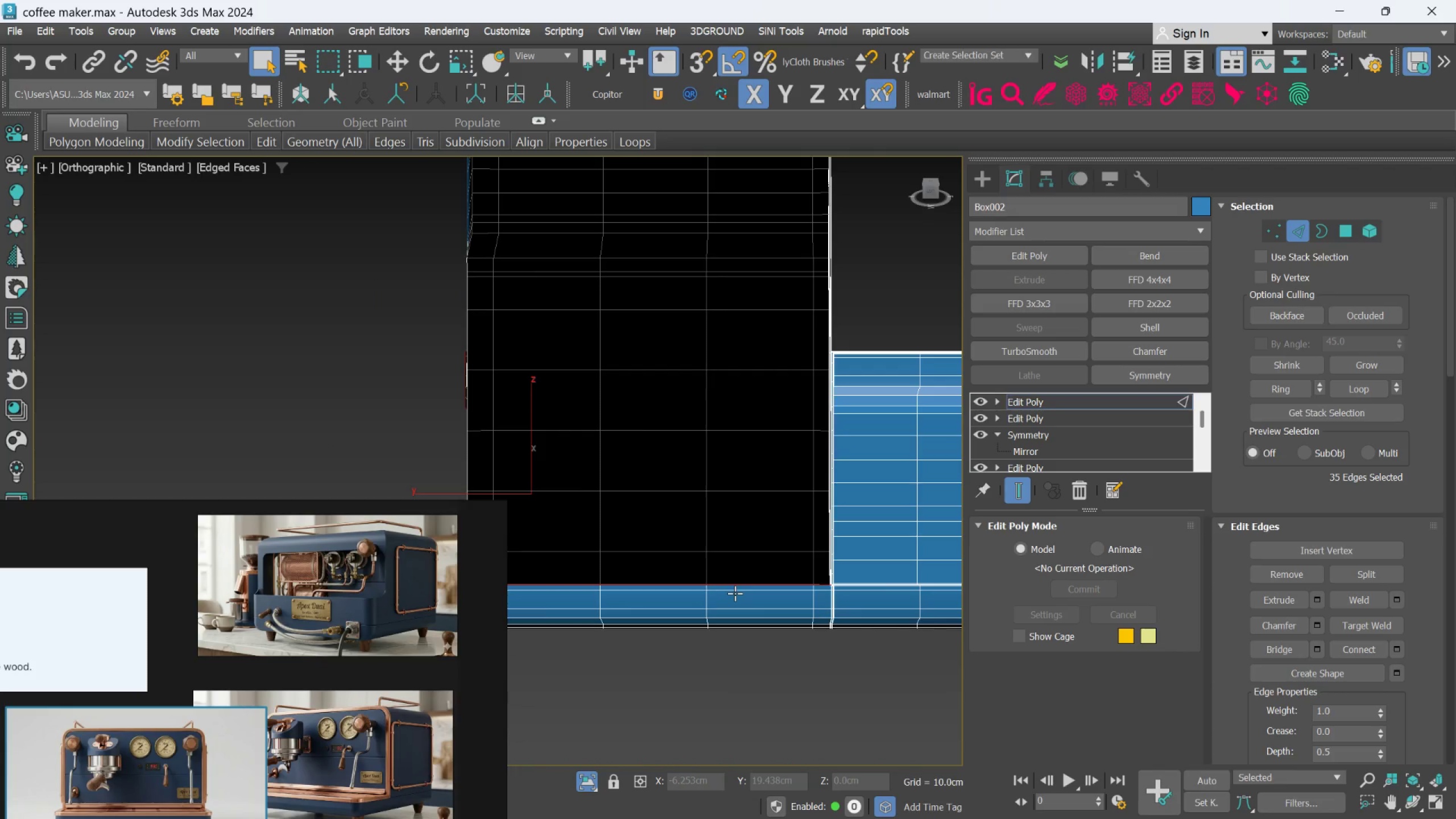 
hold_key(key=AltLeft, duration=1.02)
 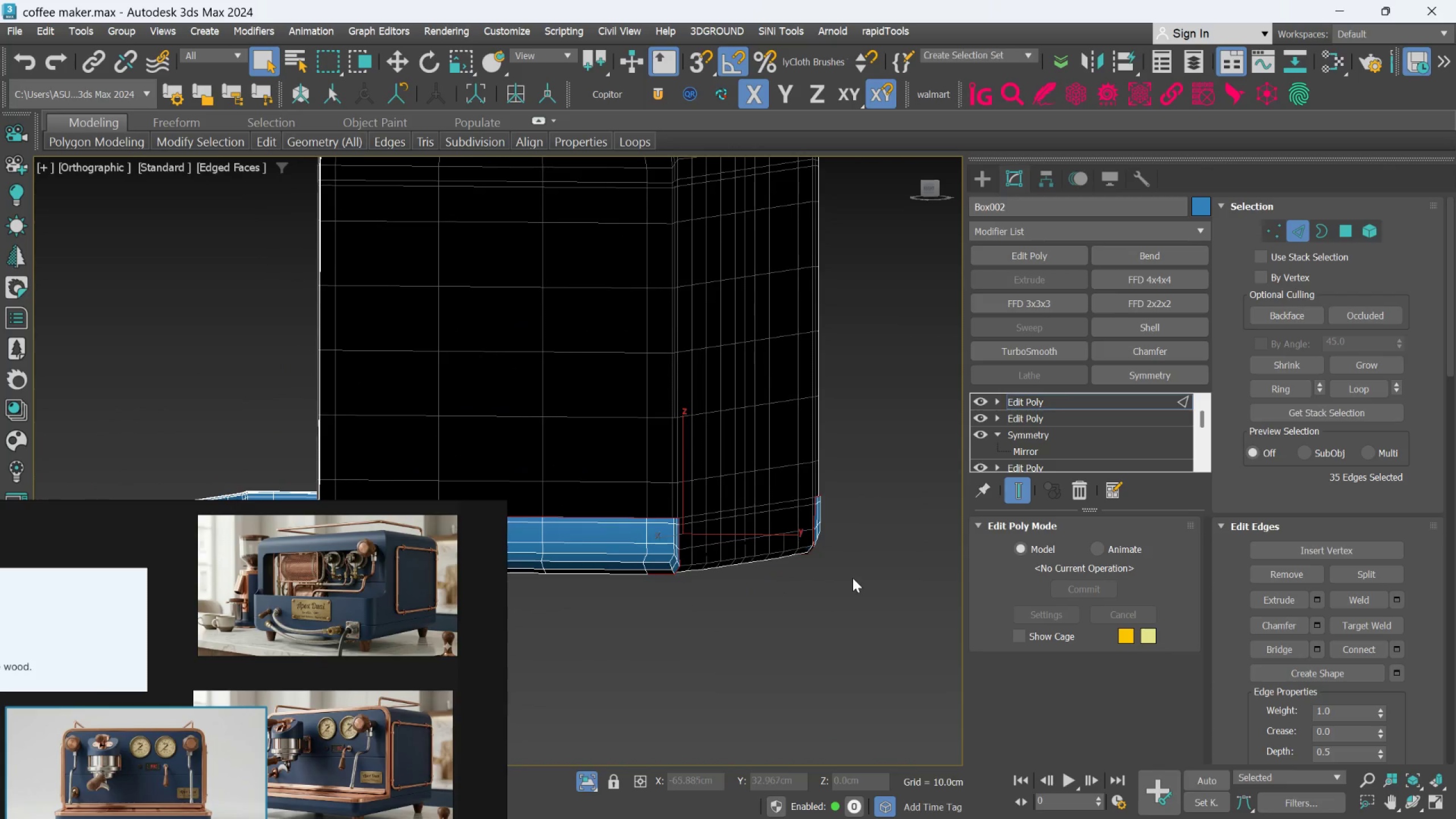 
hold_key(key=AltLeft, duration=0.79)
 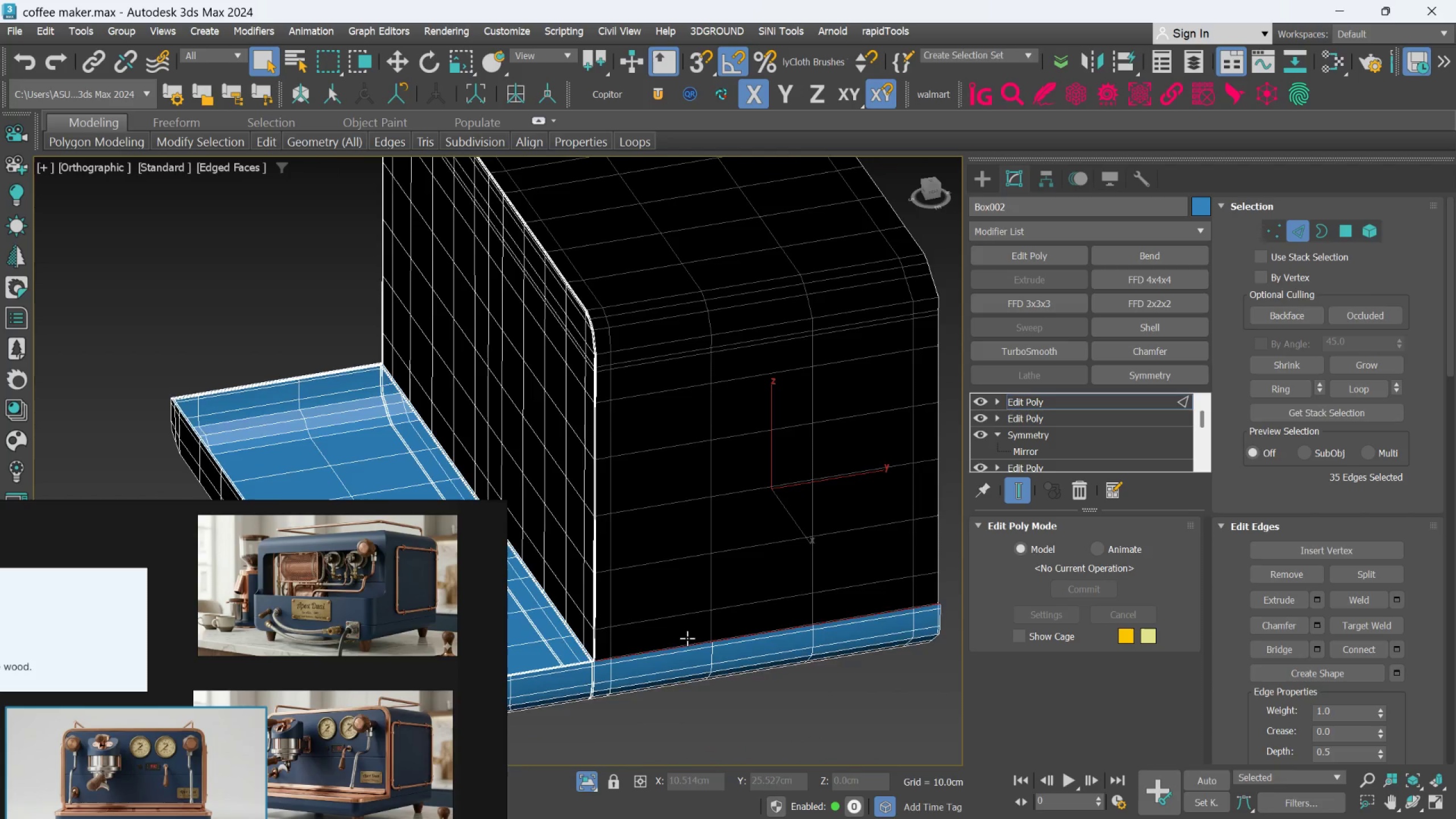 
scroll: coordinate [642, 644], scroll_direction: down, amount: 1.0
 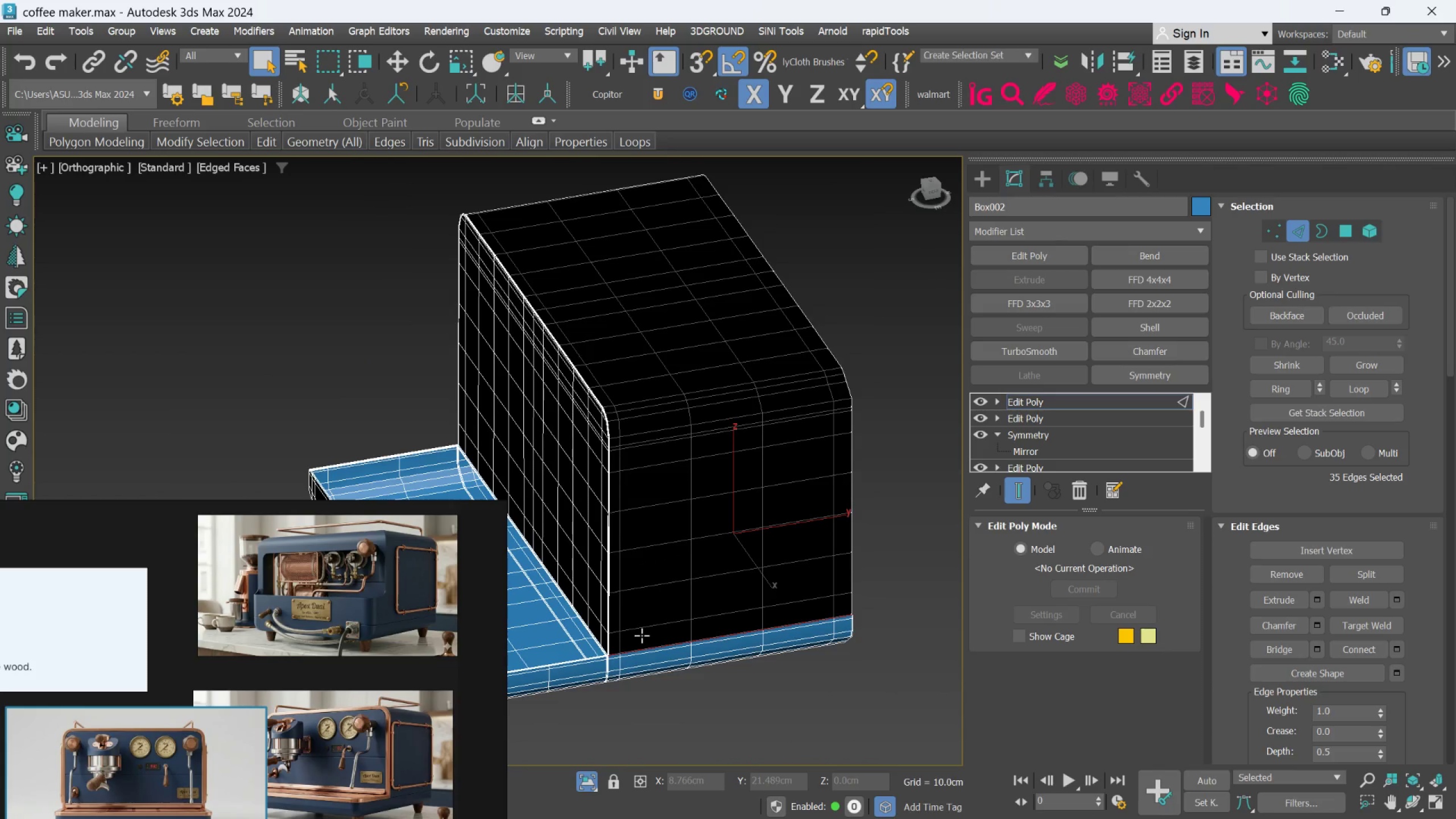 
key(R)
 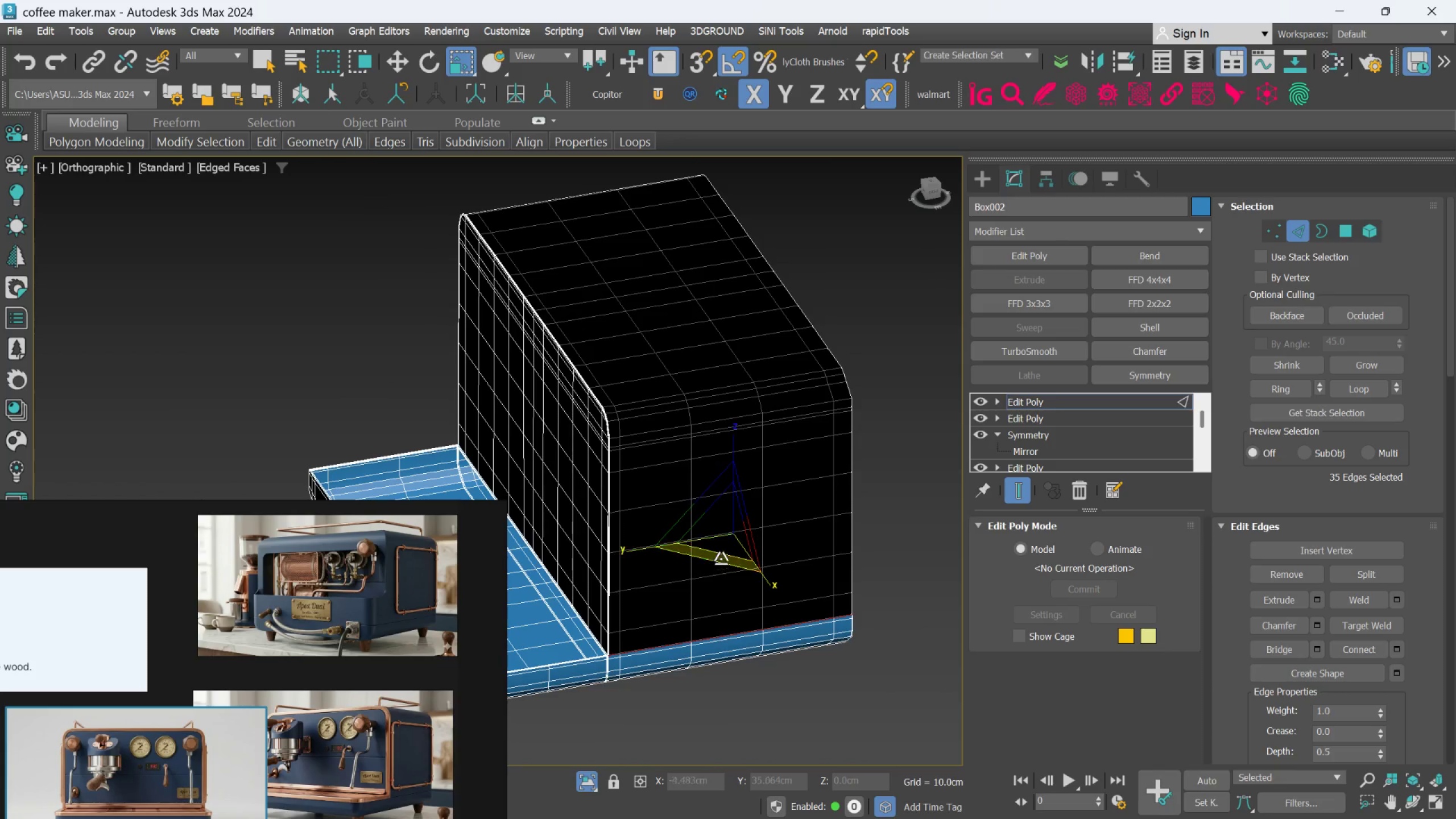 
scroll: coordinate [719, 553], scroll_direction: up, amount: 1.0
 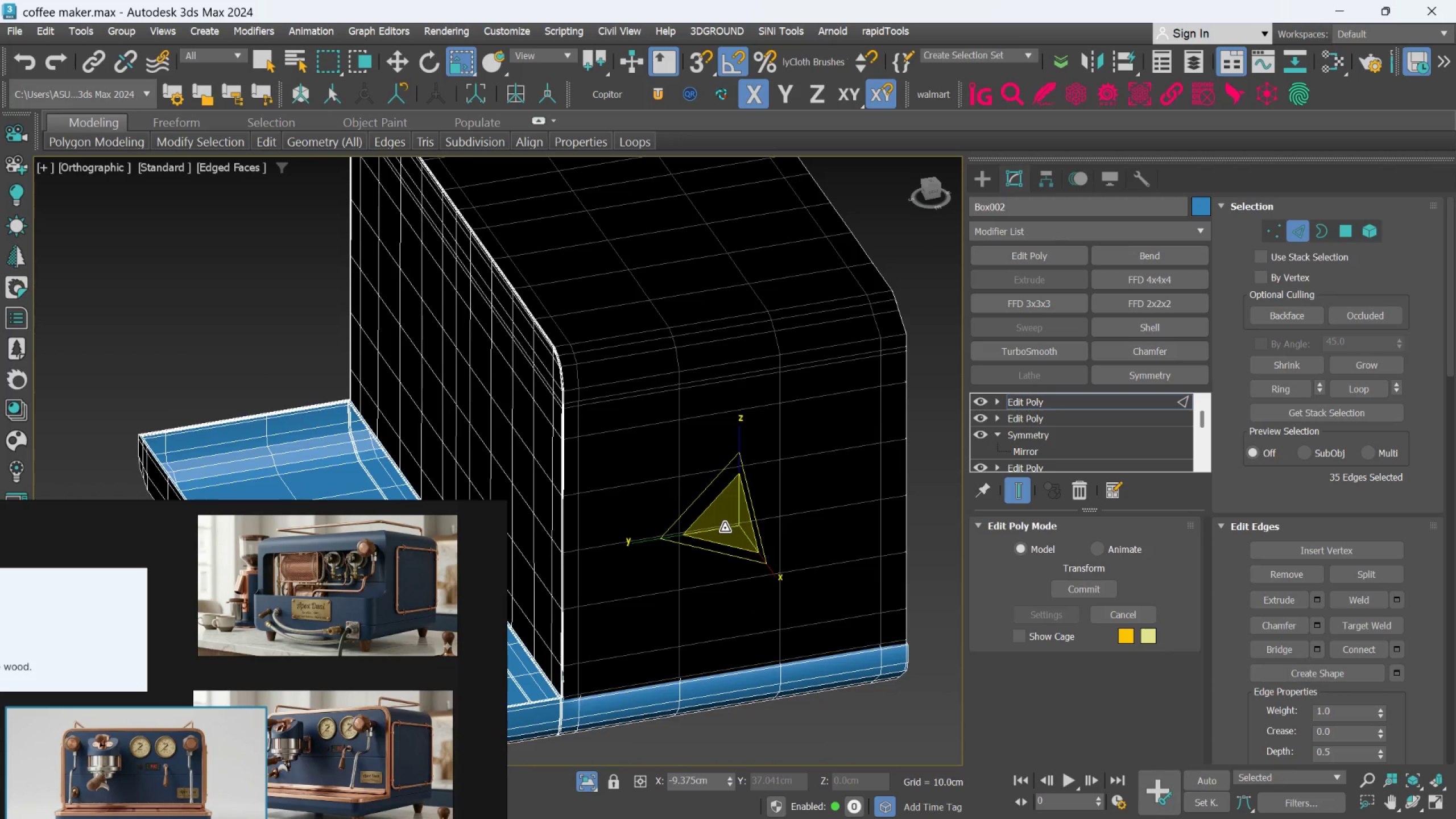 
hold_key(key=AltLeft, duration=0.5)
 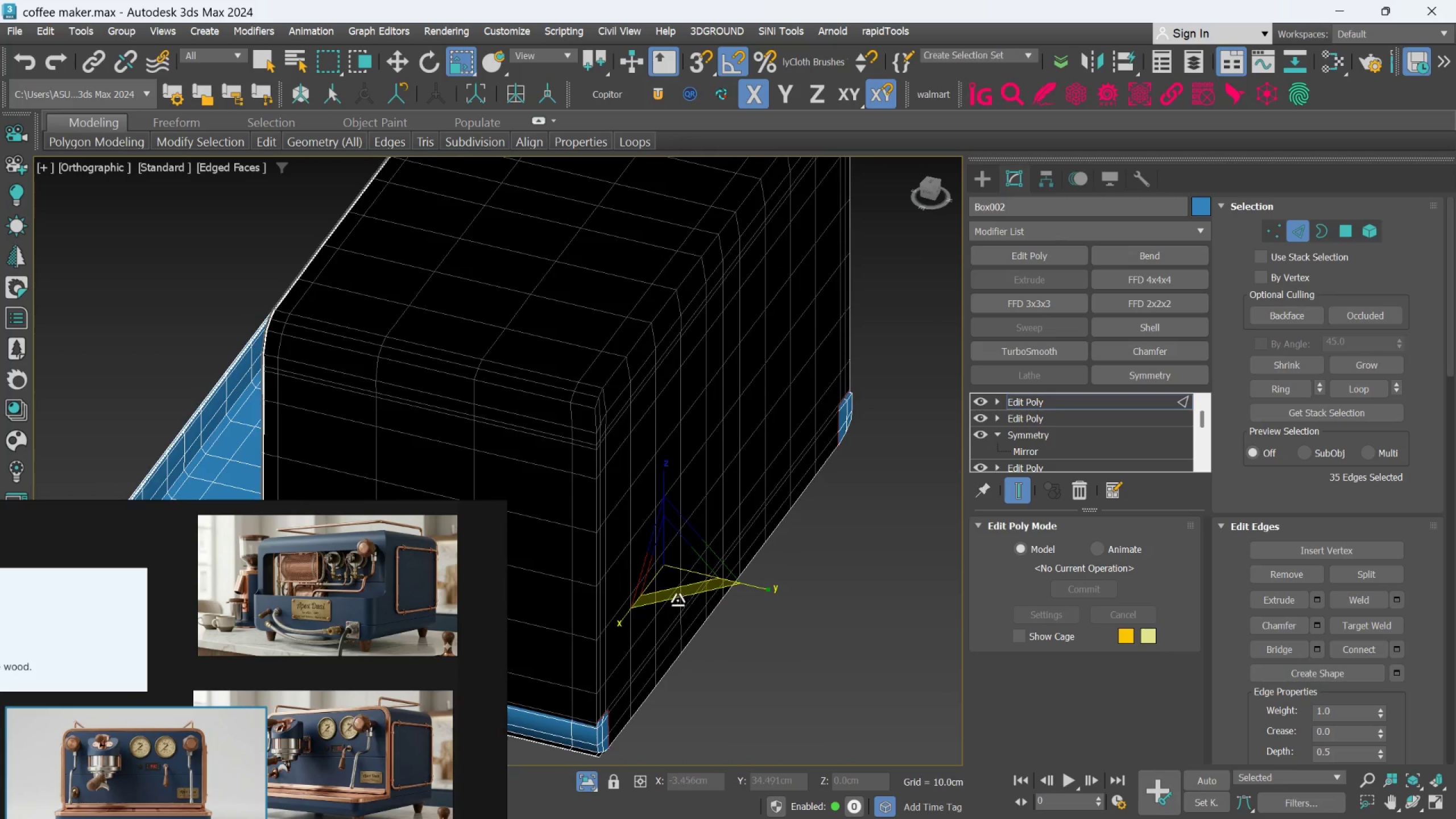 
hold_key(key=AltLeft, duration=0.4)
 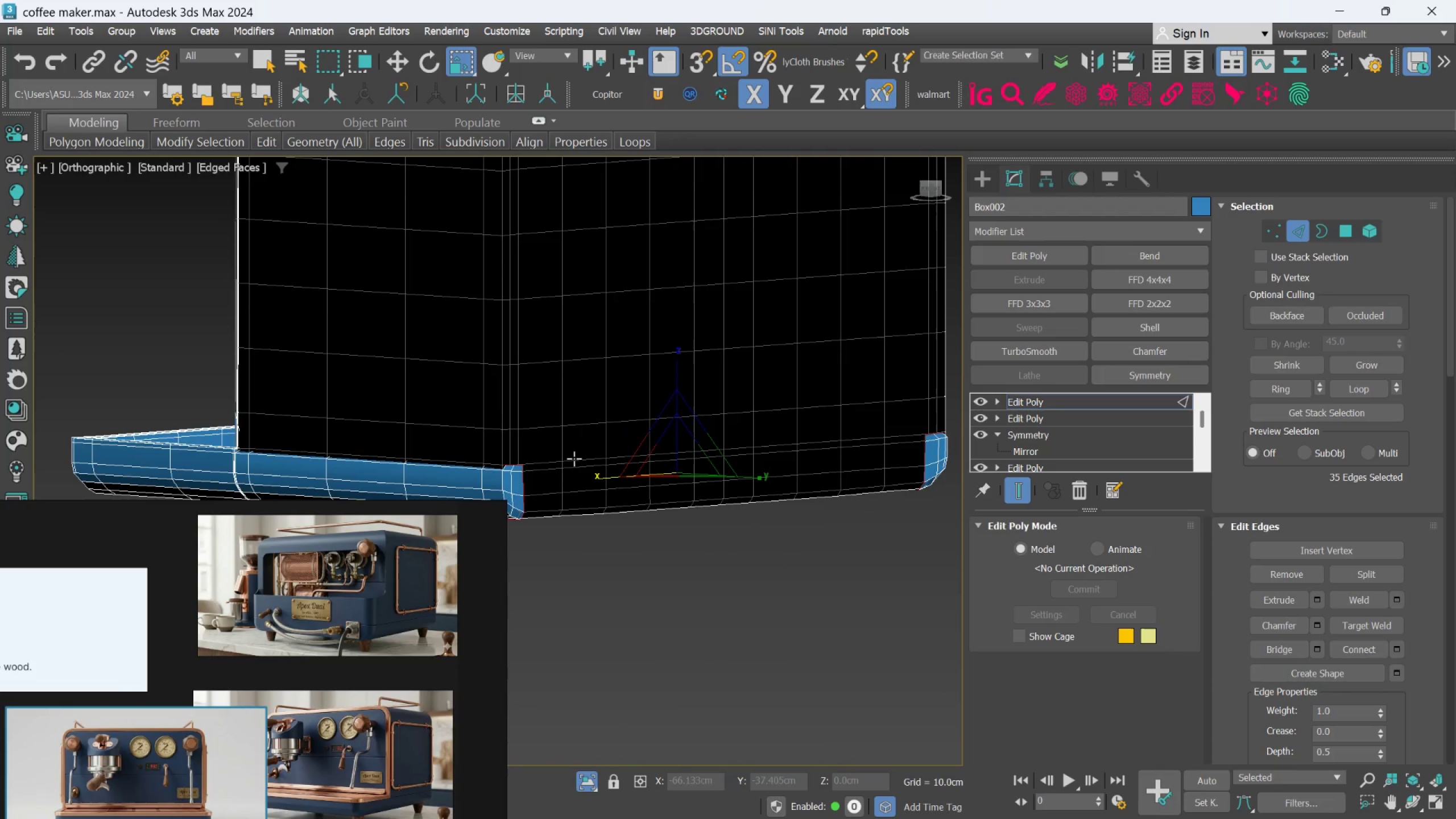 
key(Alt+AltLeft)
 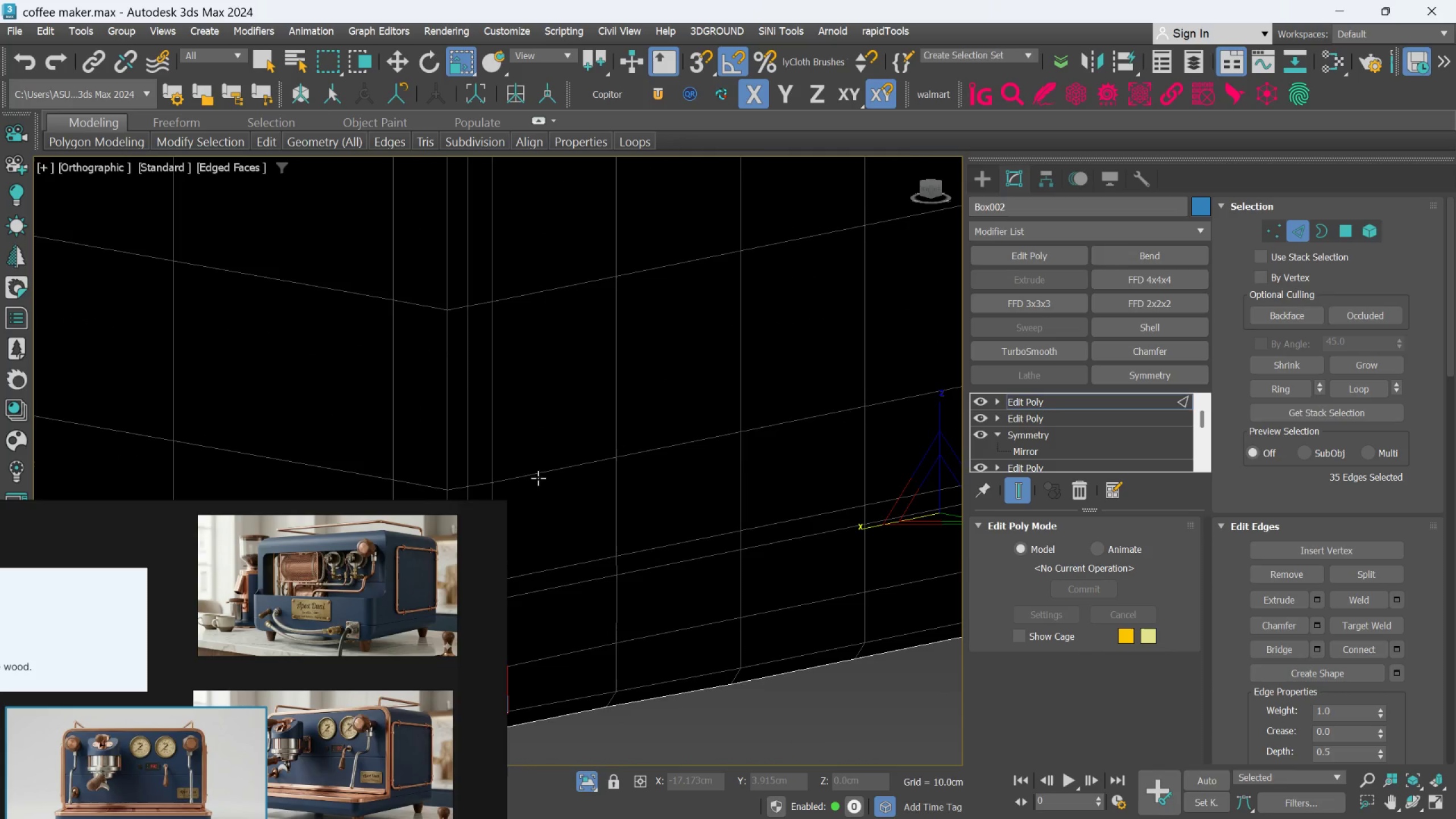 
scroll: coordinate [532, 474], scroll_direction: up, amount: 3.0
 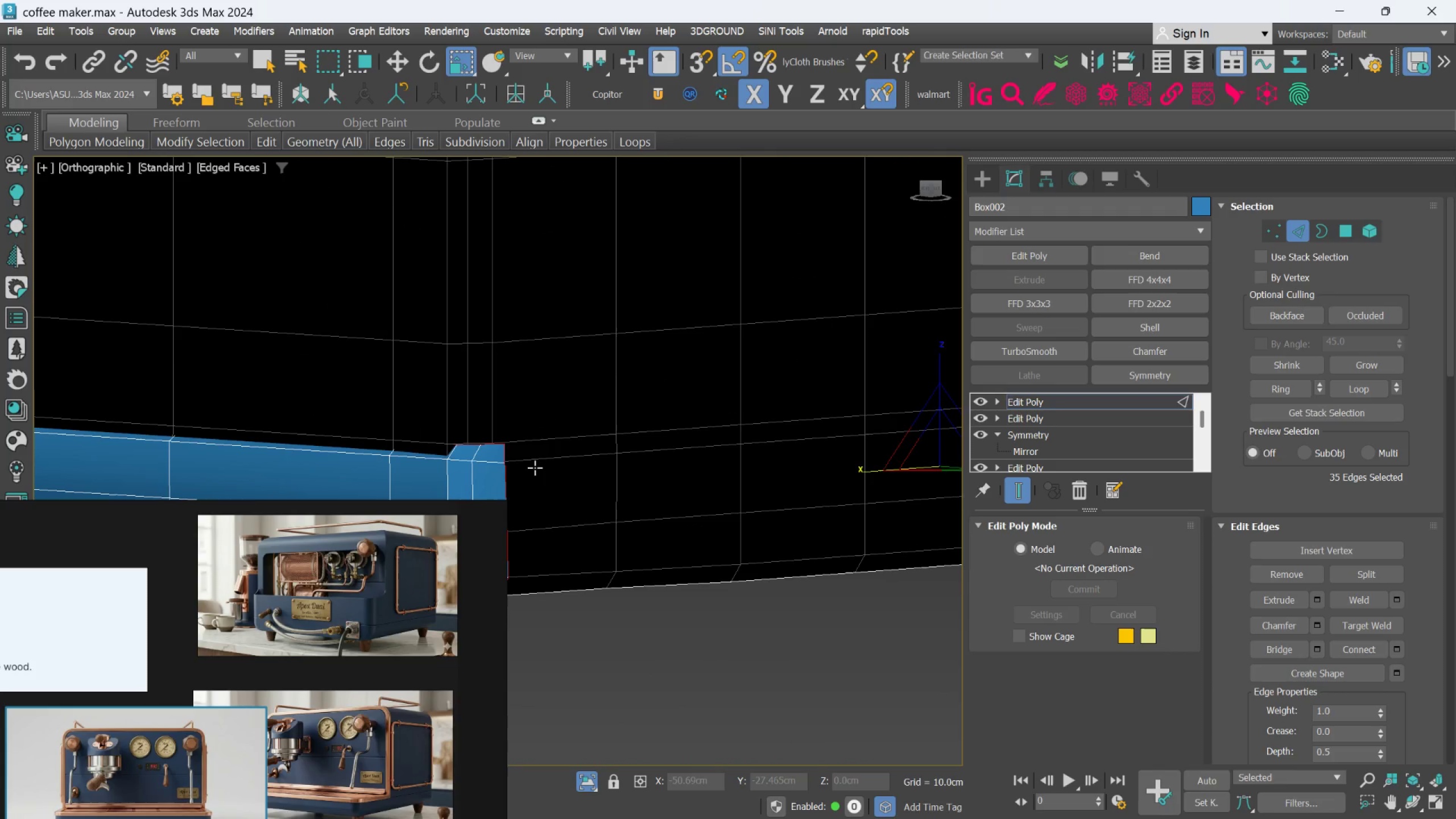 
hold_key(key=AltLeft, duration=1.5)
 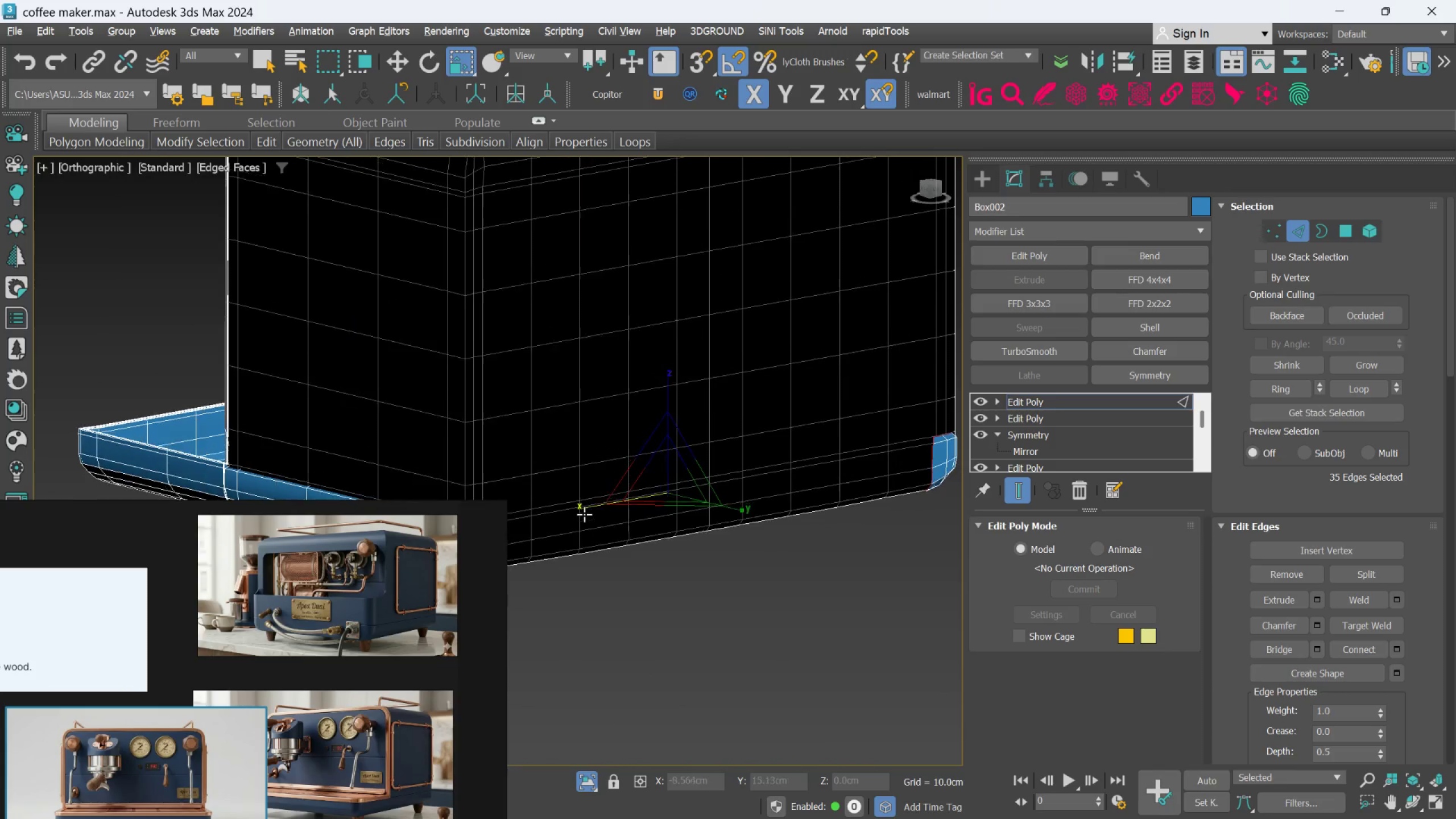 
scroll: coordinate [543, 479], scroll_direction: down, amount: 3.0
 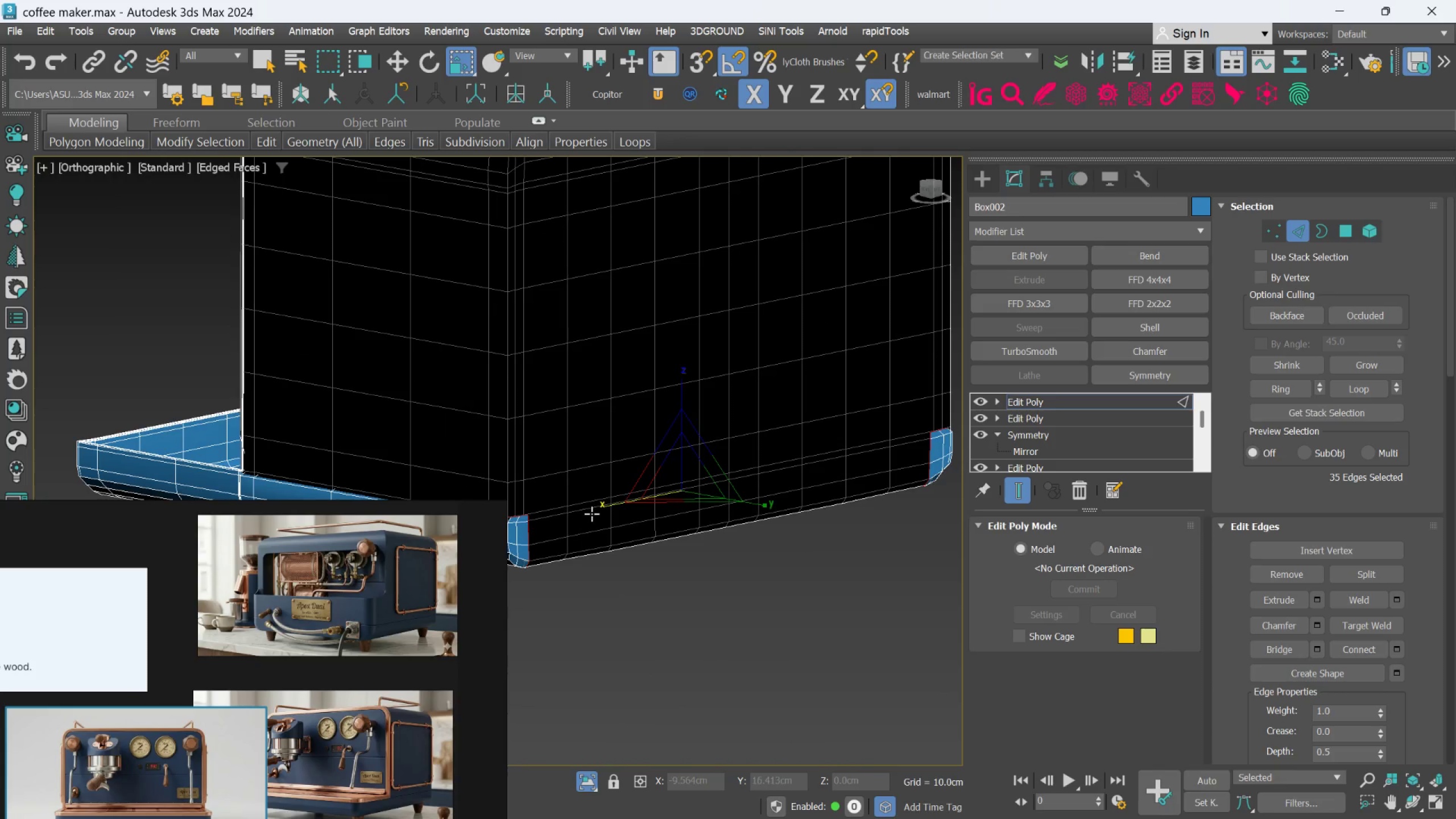 
key(Alt+AltLeft)
 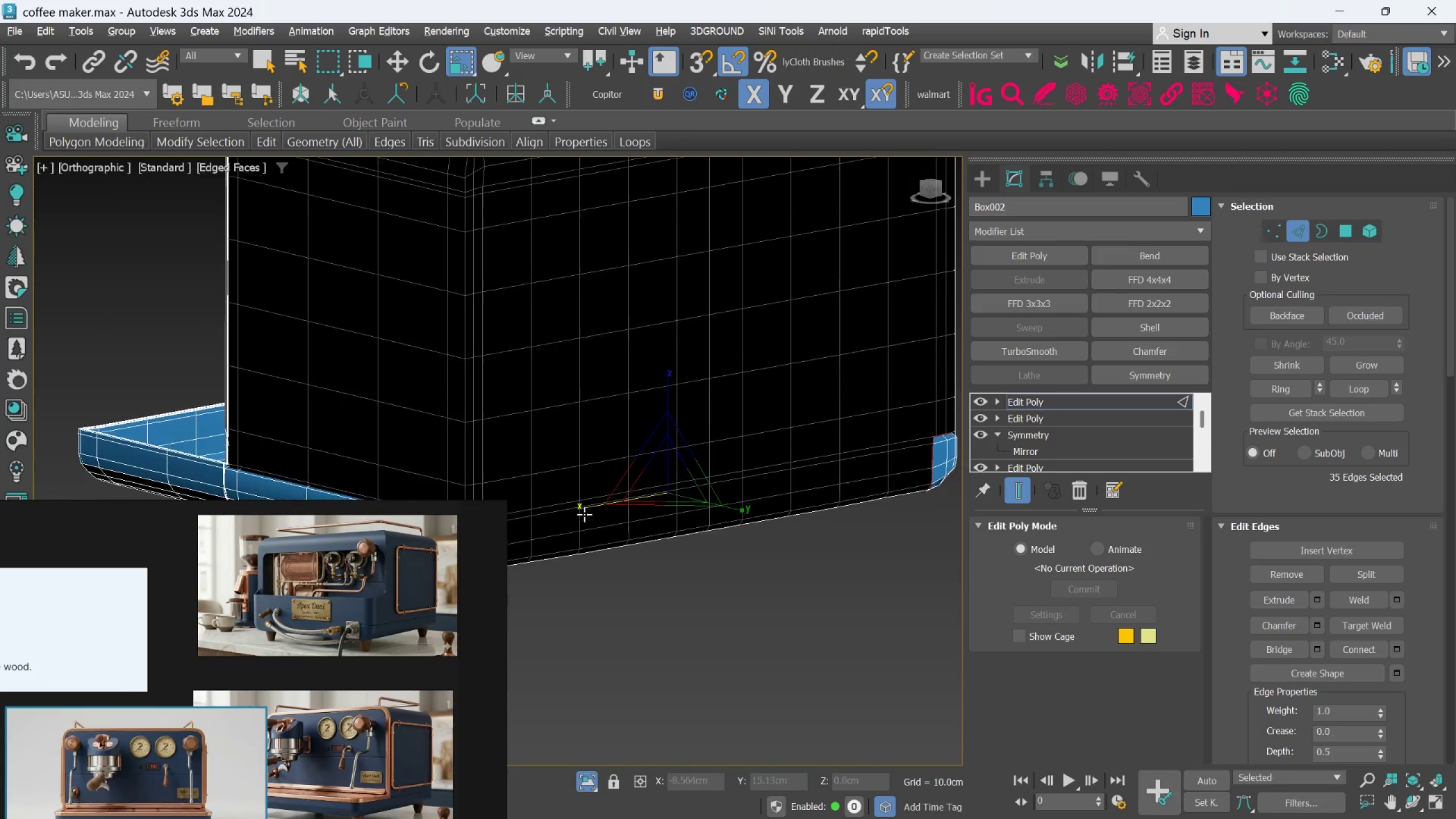 
key(Alt+AltLeft)
 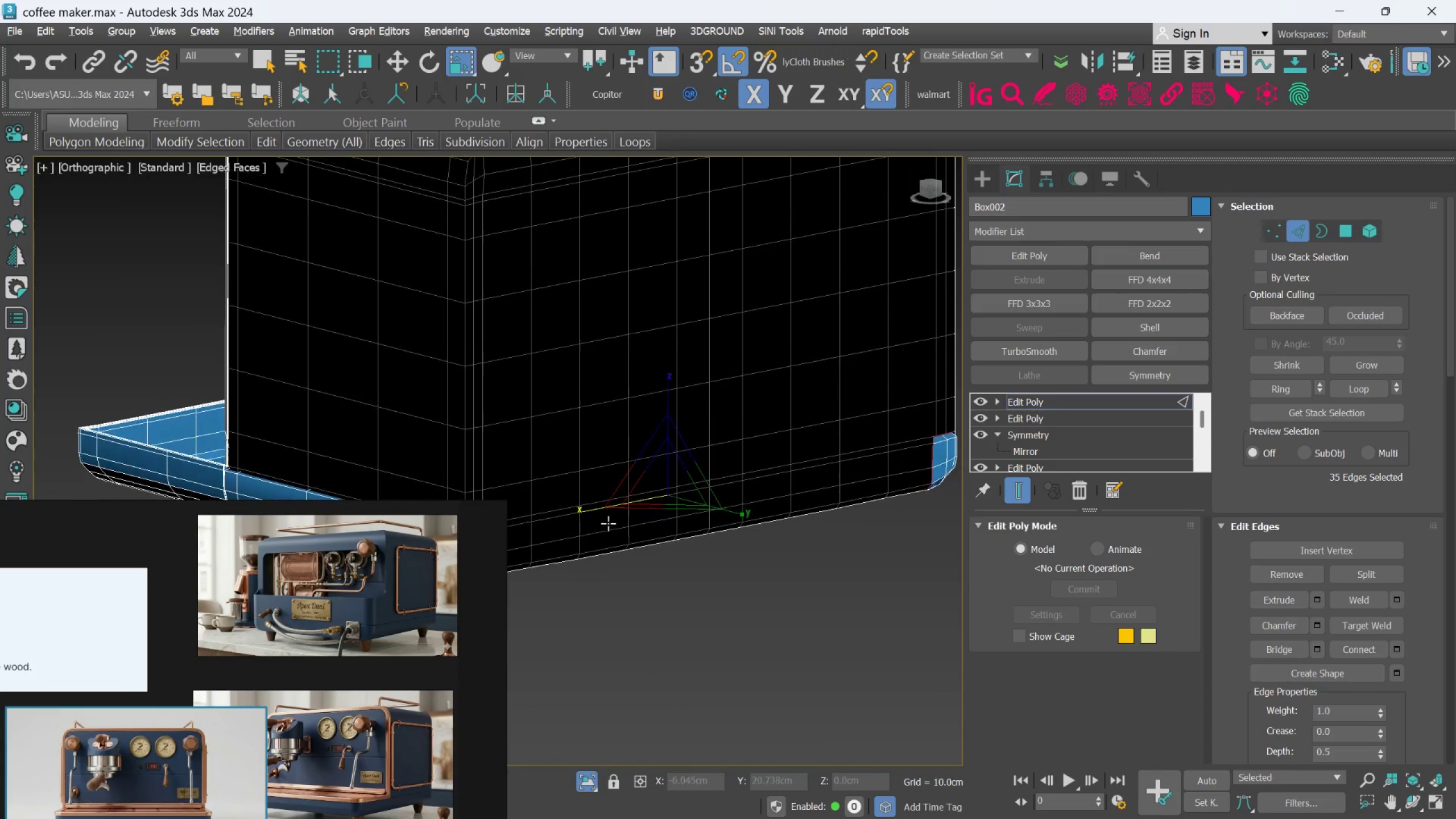 
key(Alt+AltLeft)
 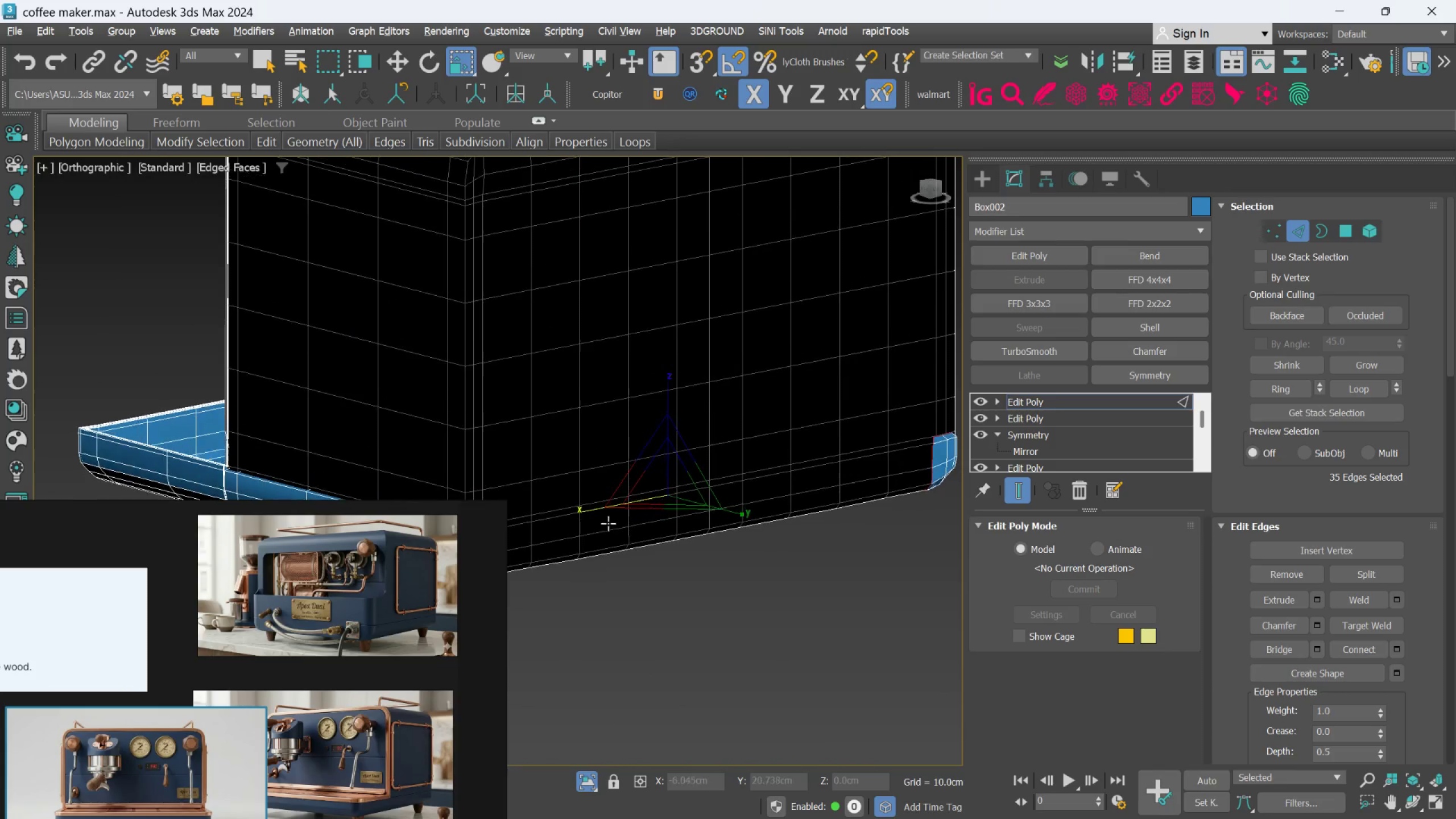 
key(Alt+AltLeft)
 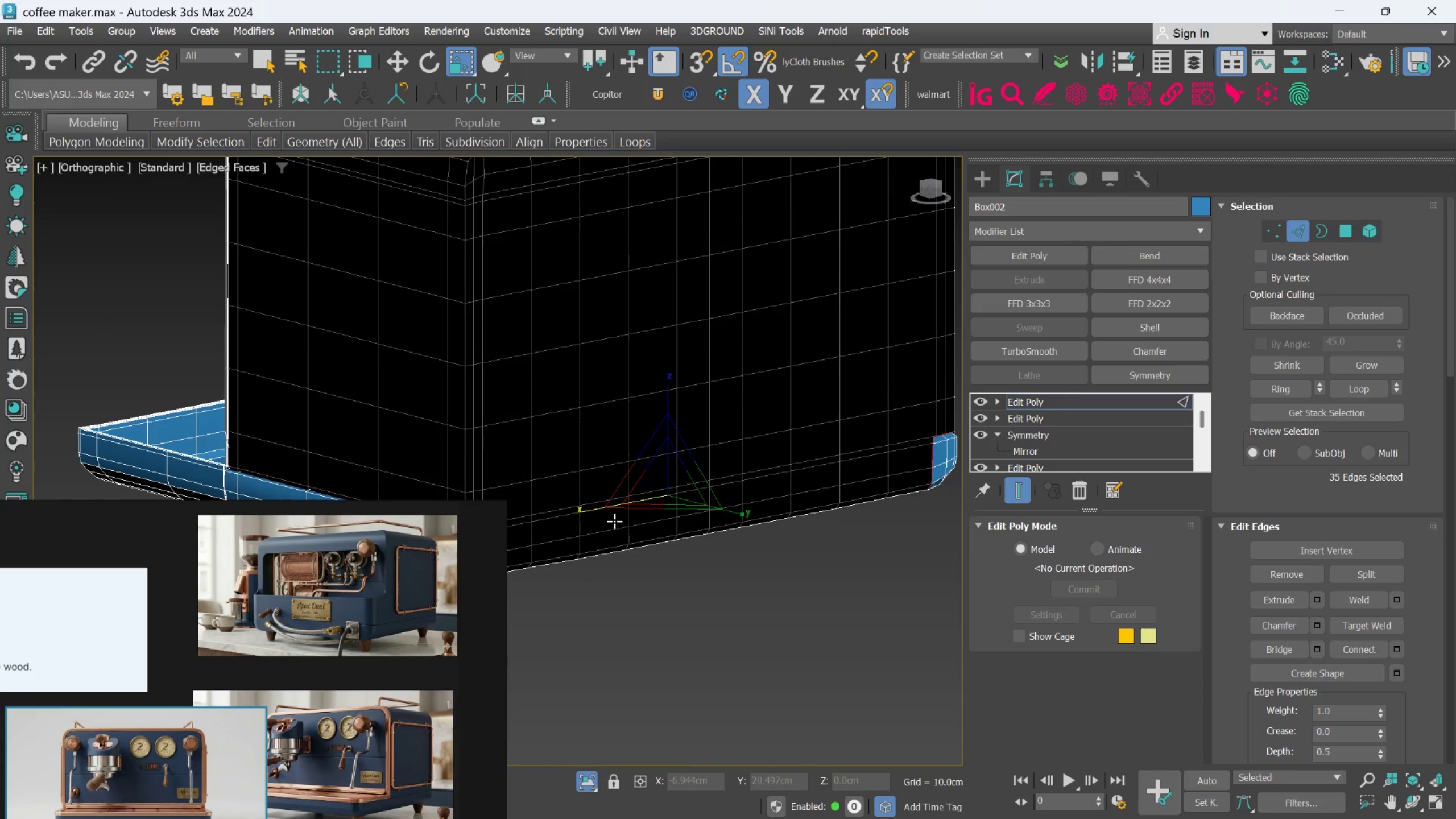 
hold_key(key=AltLeft, duration=1.02)
 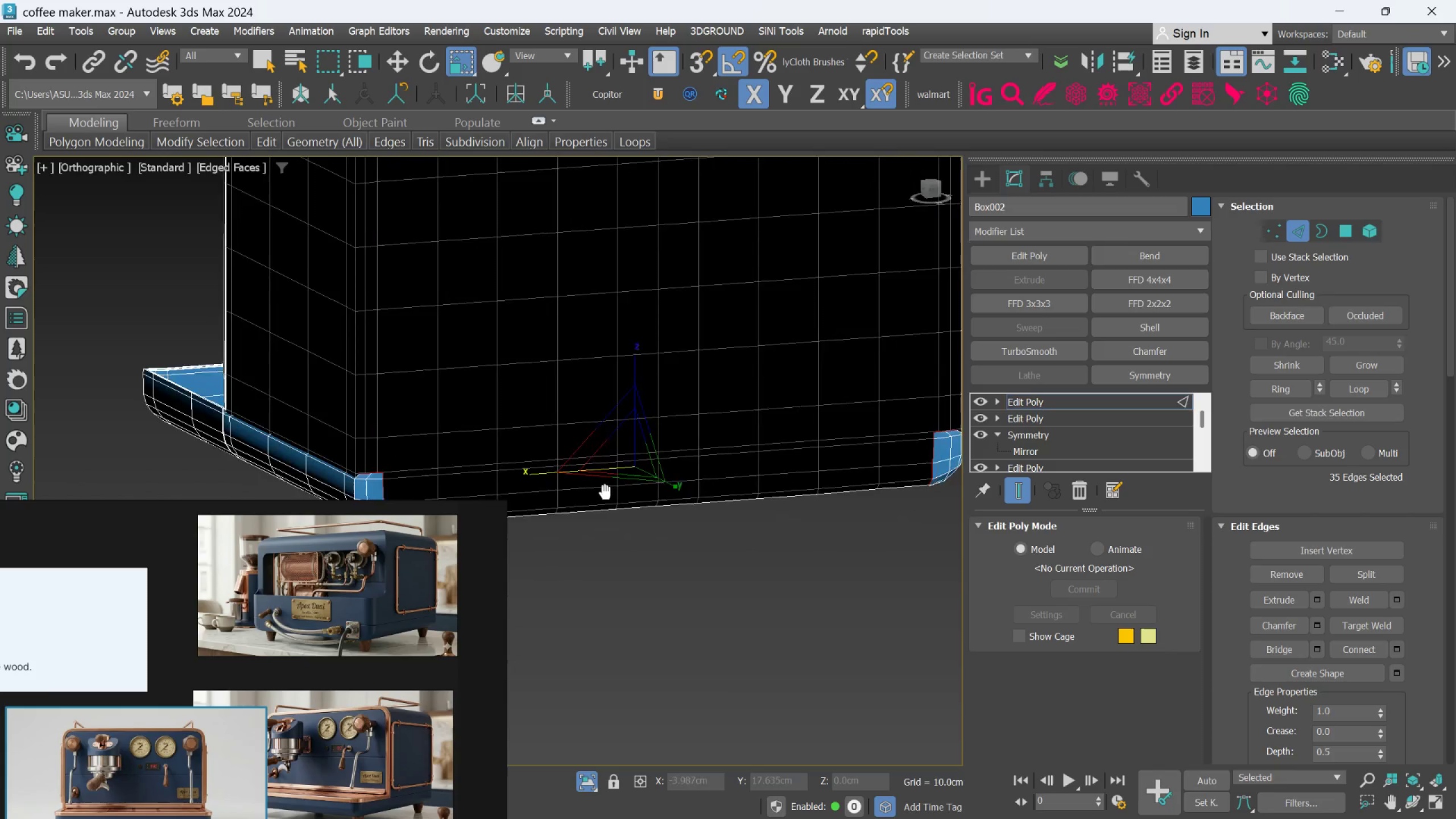 
hold_key(key=AltLeft, duration=1.5)
 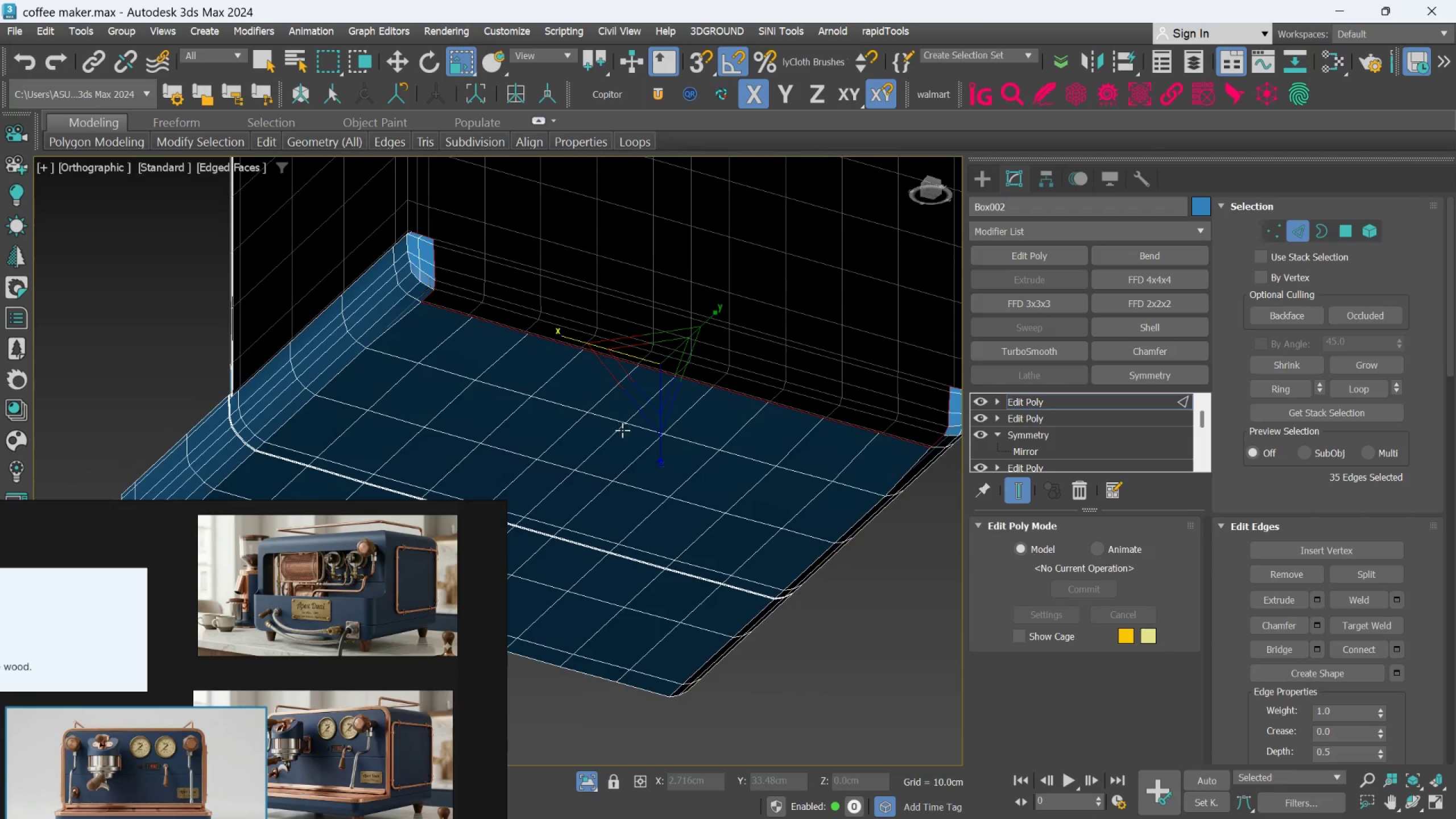 
key(Alt+AltLeft)
 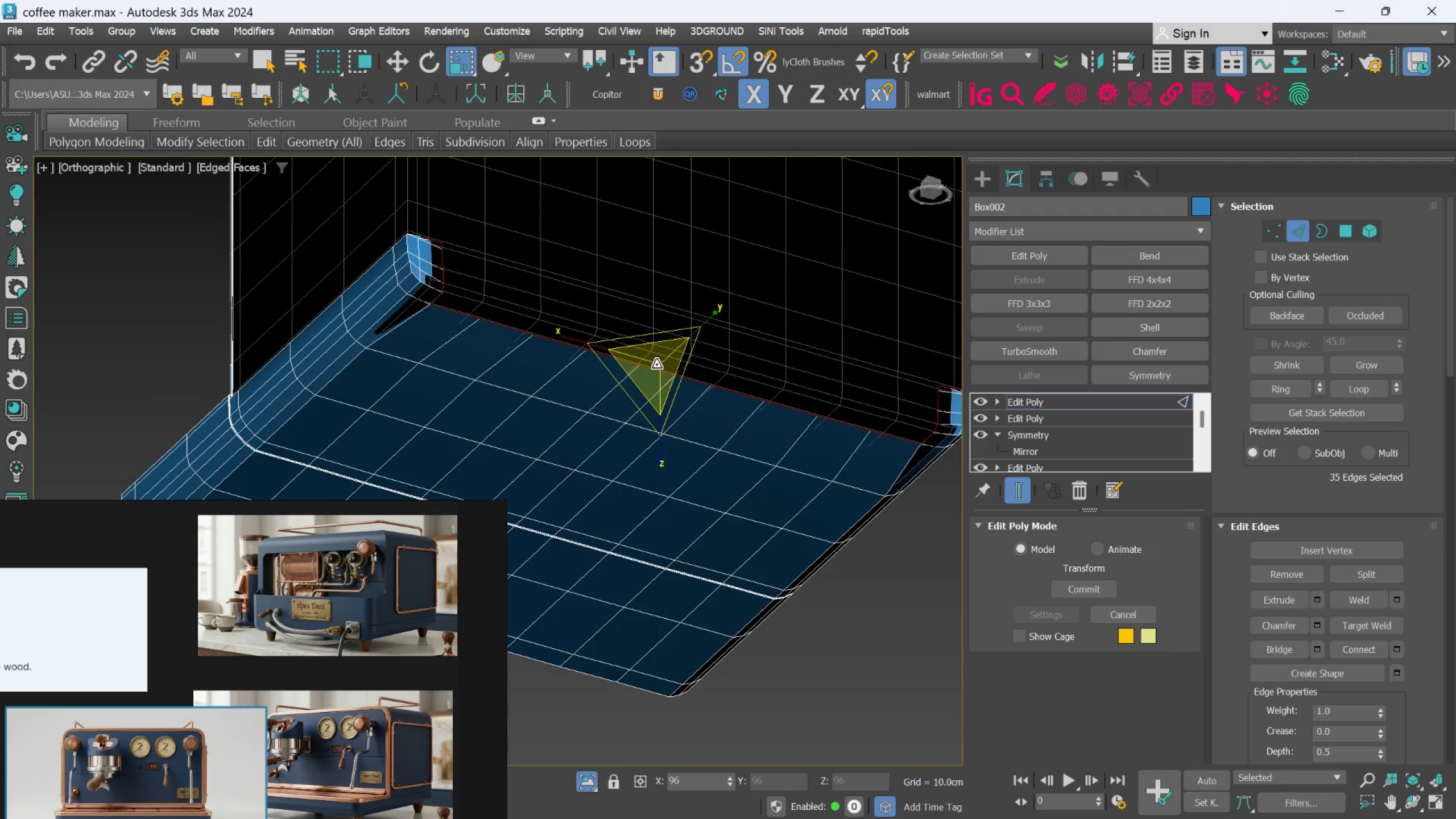 
key(Shift+ShiftLeft)
 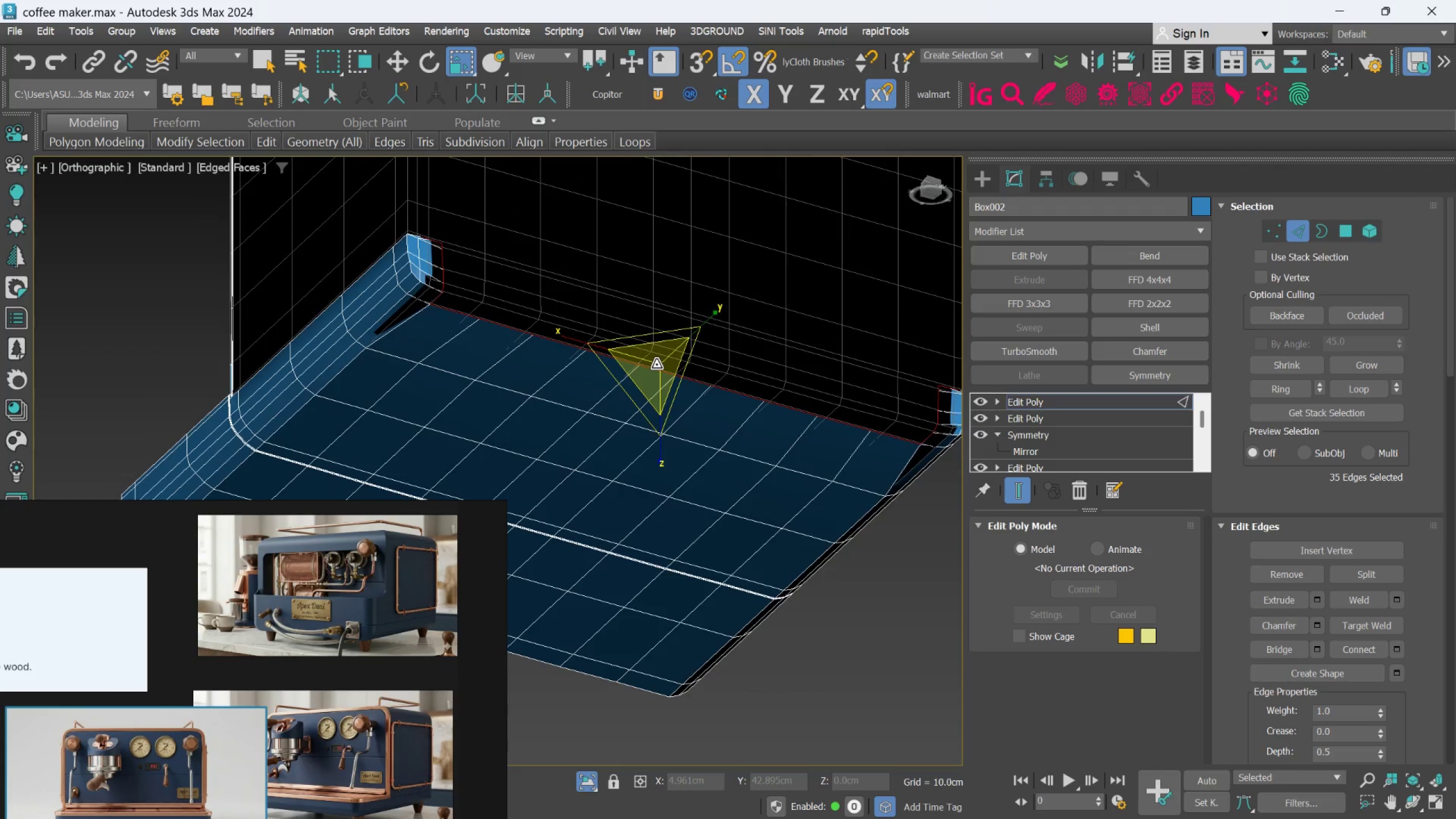 
key(Control+ControlLeft)
 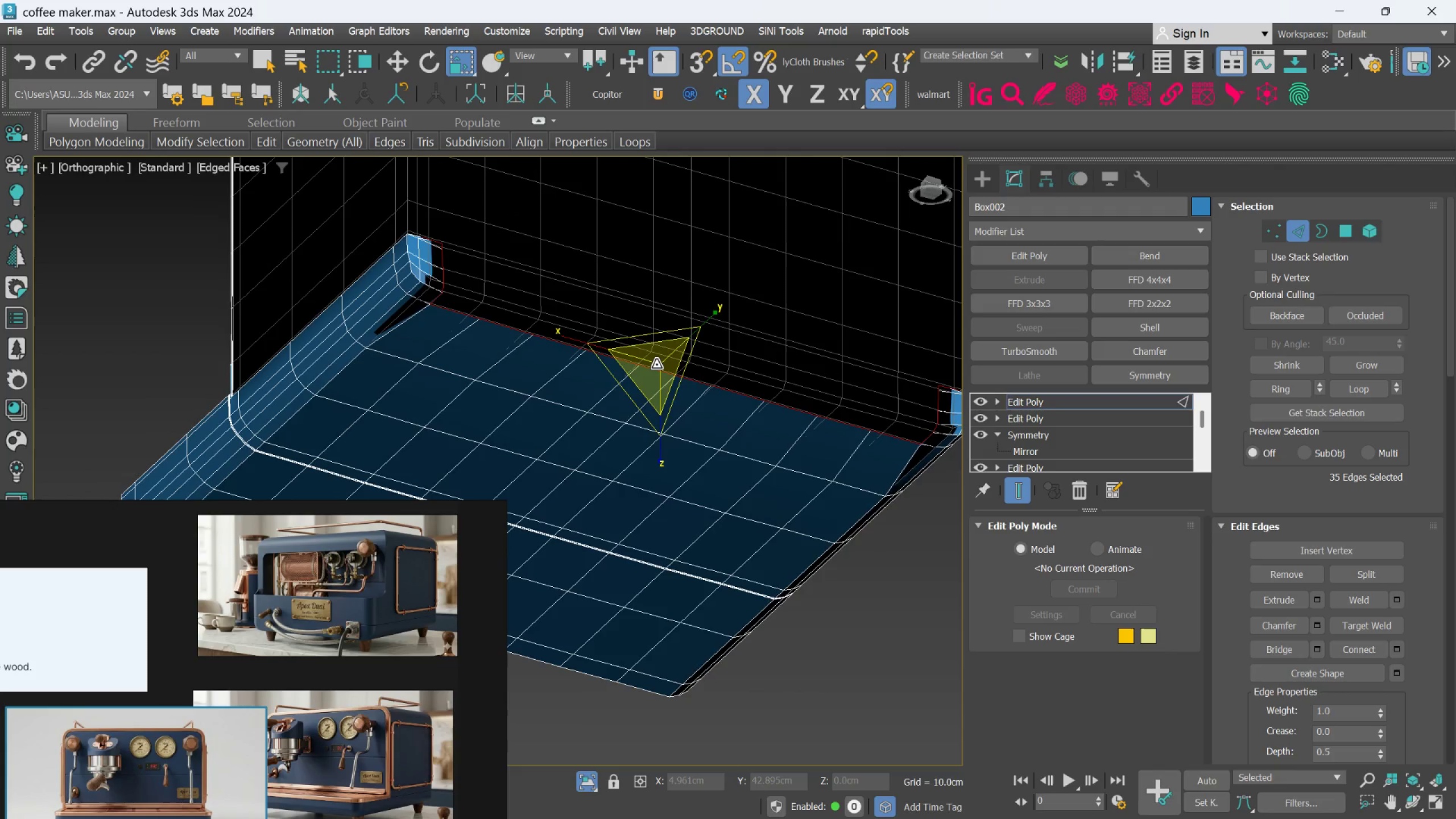 
key(Control+Z)
 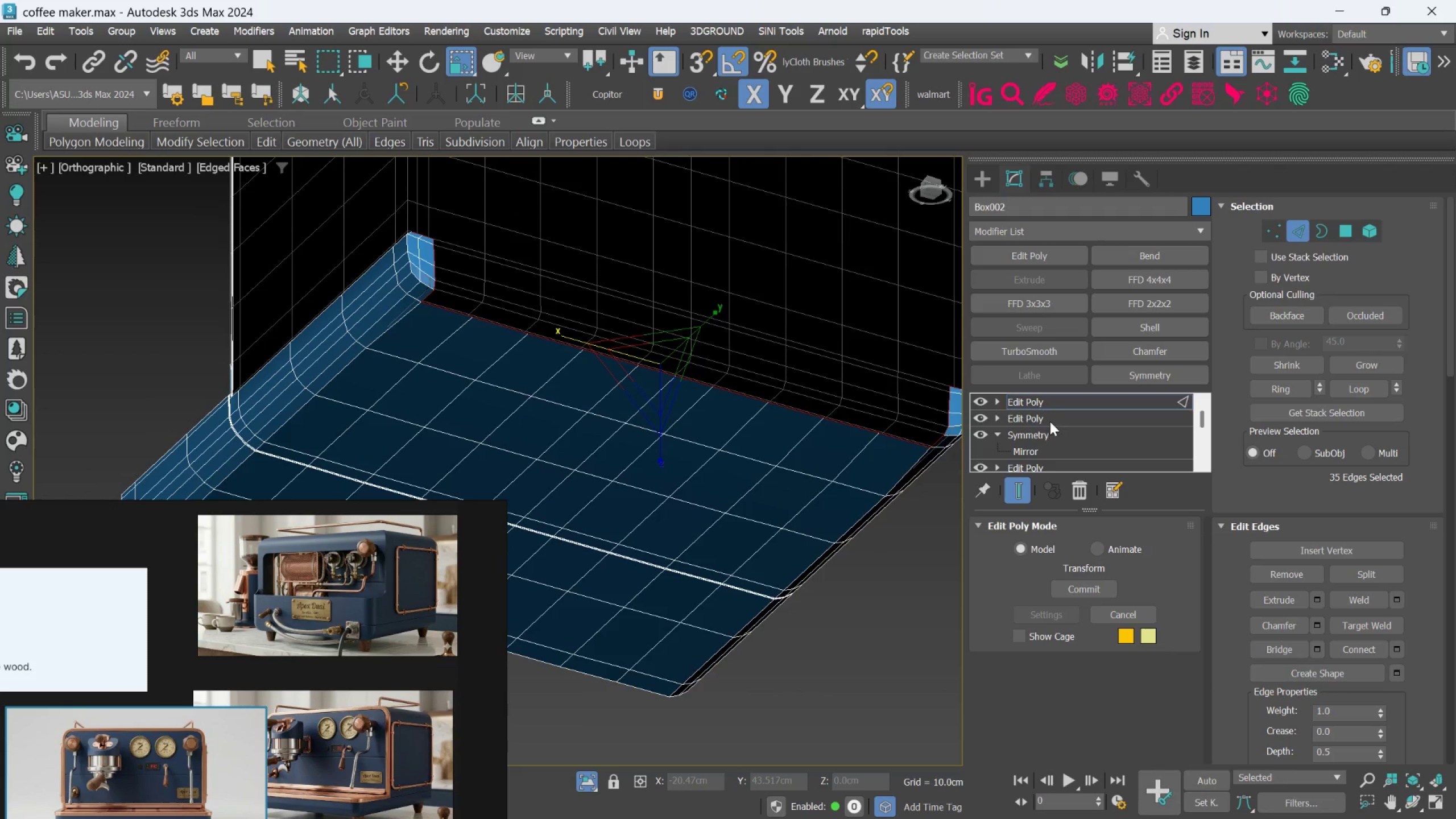 
left_click([1050, 404])
 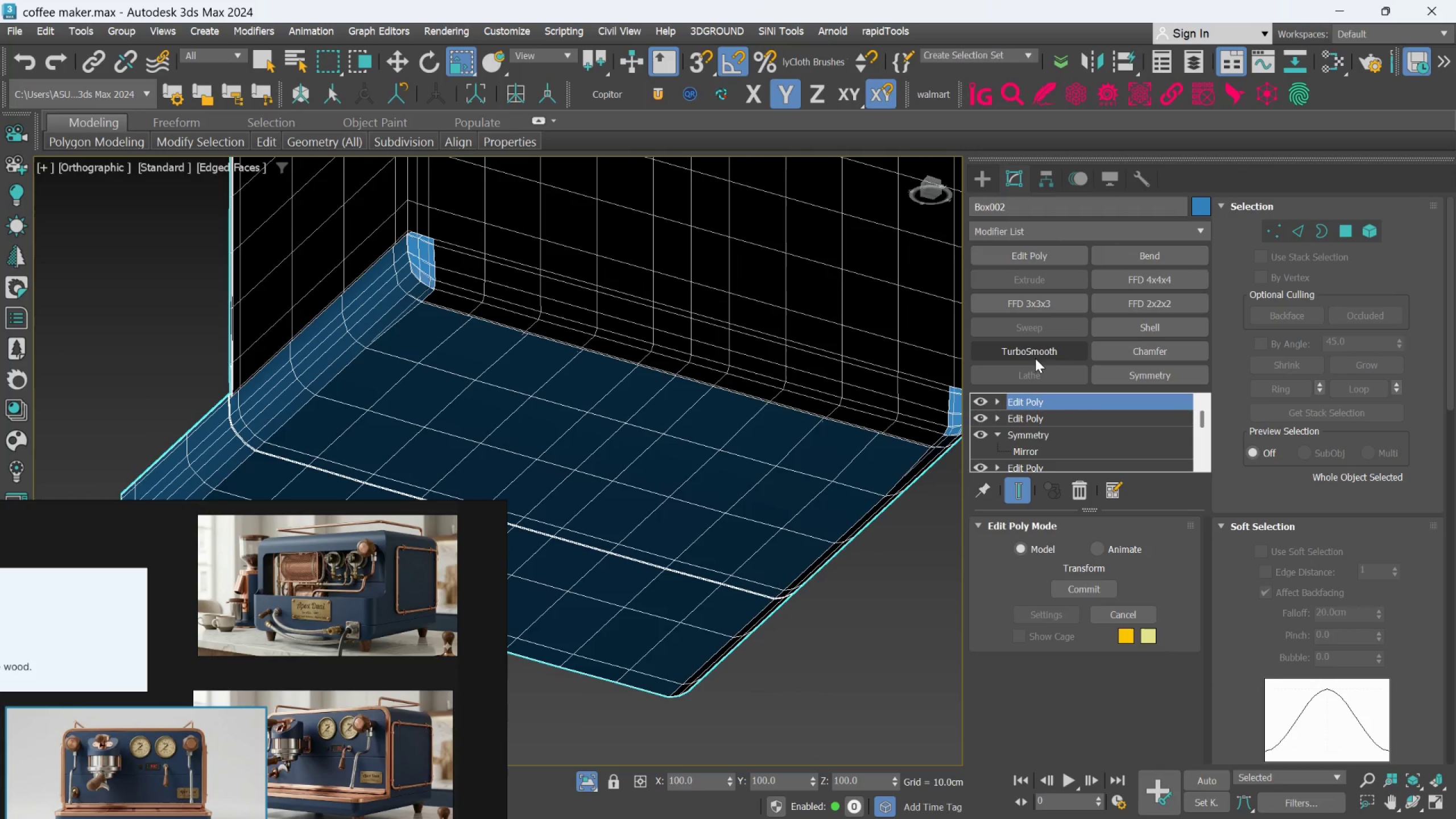 
left_click([1035, 357])
 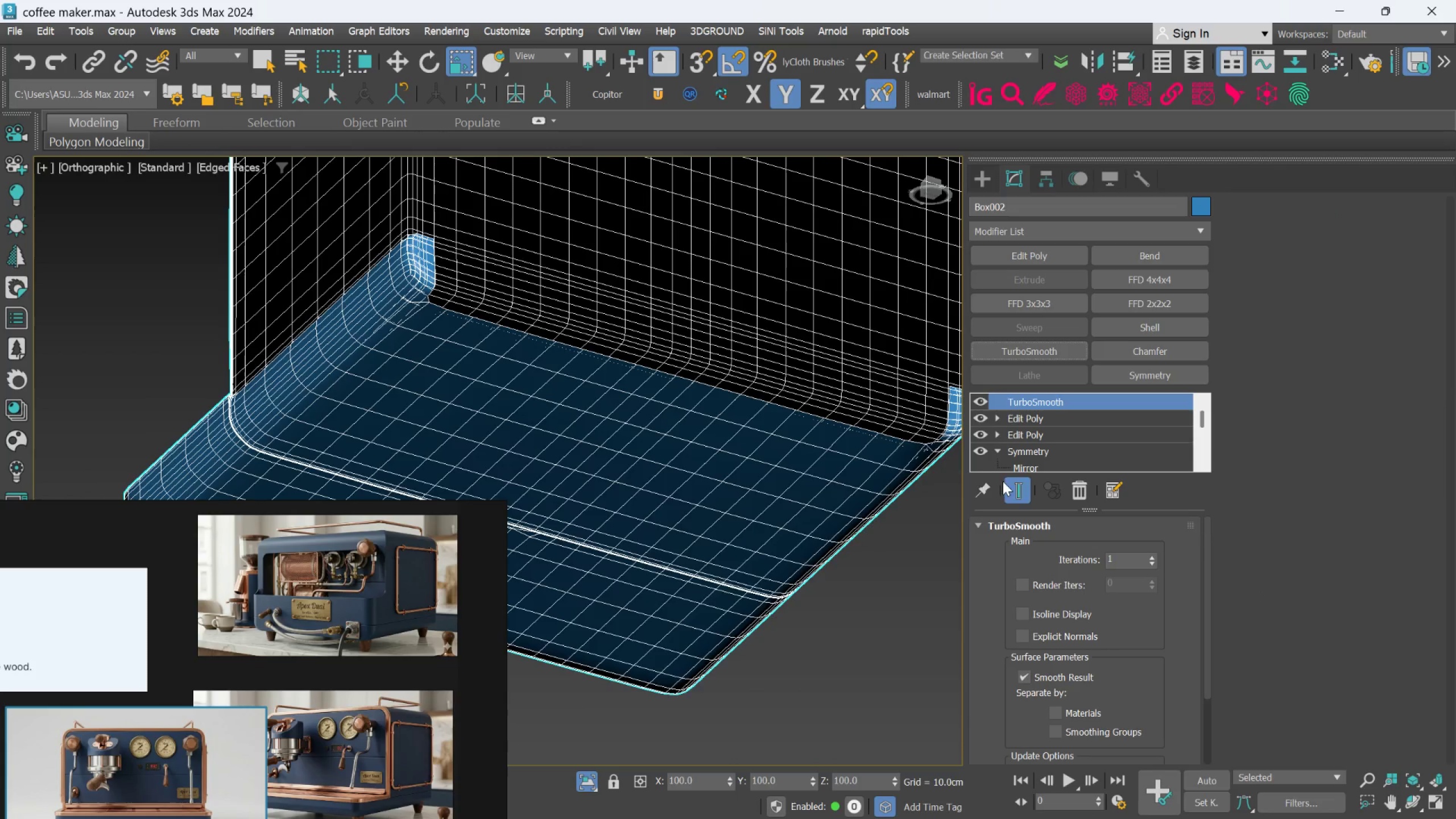 
left_click([1013, 490])
 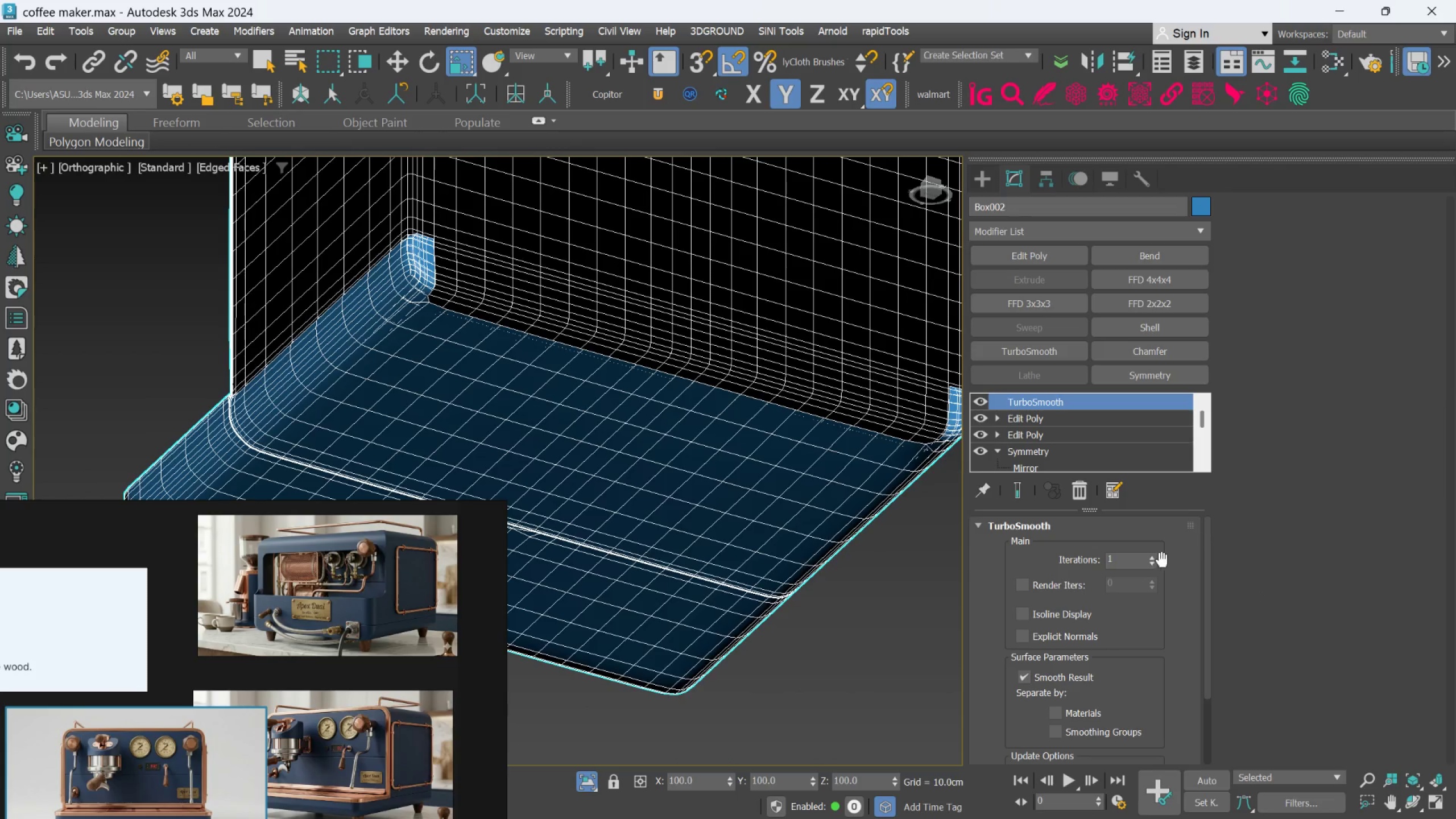 
left_click([1151, 552])
 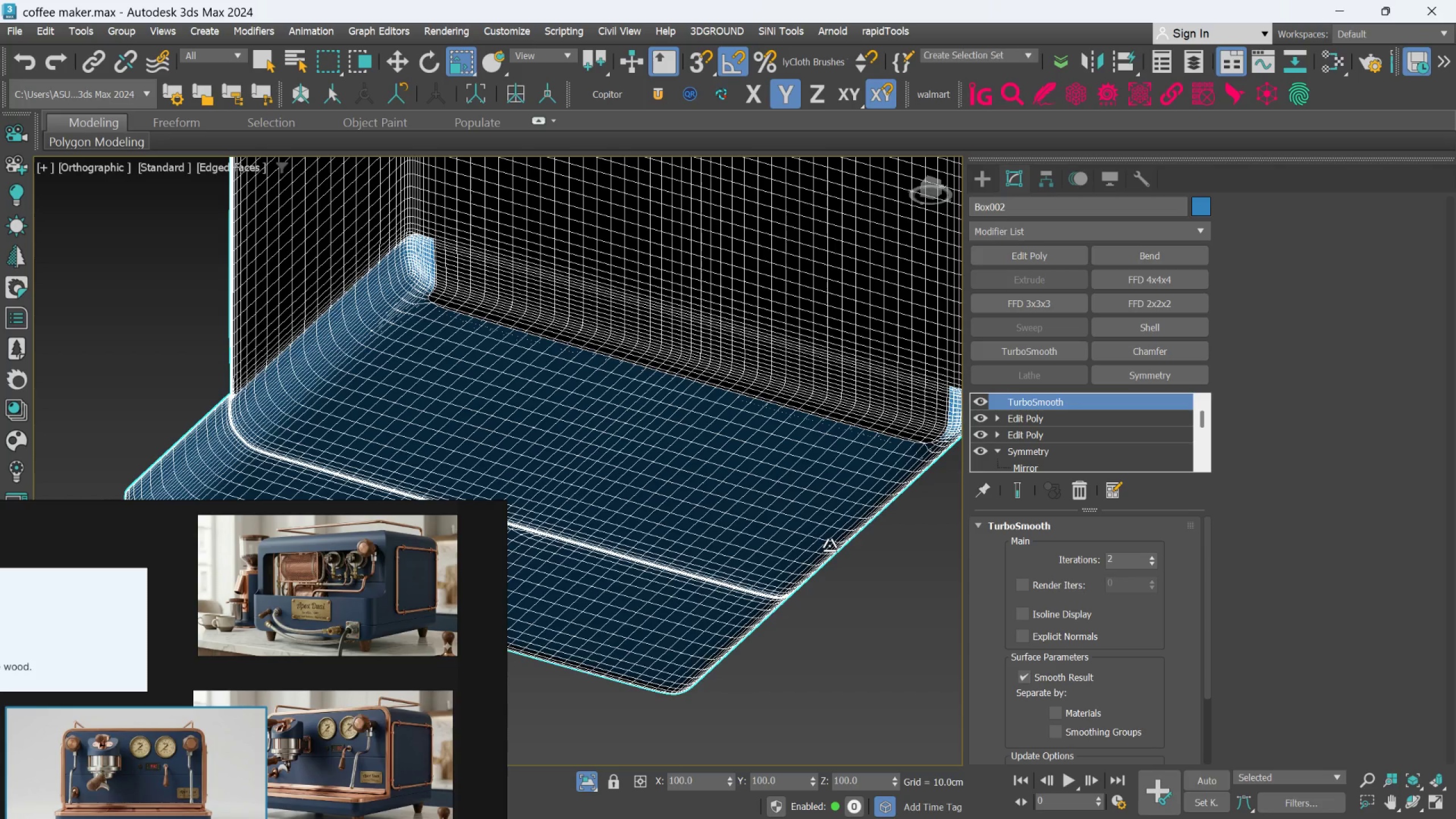 
key(5)
 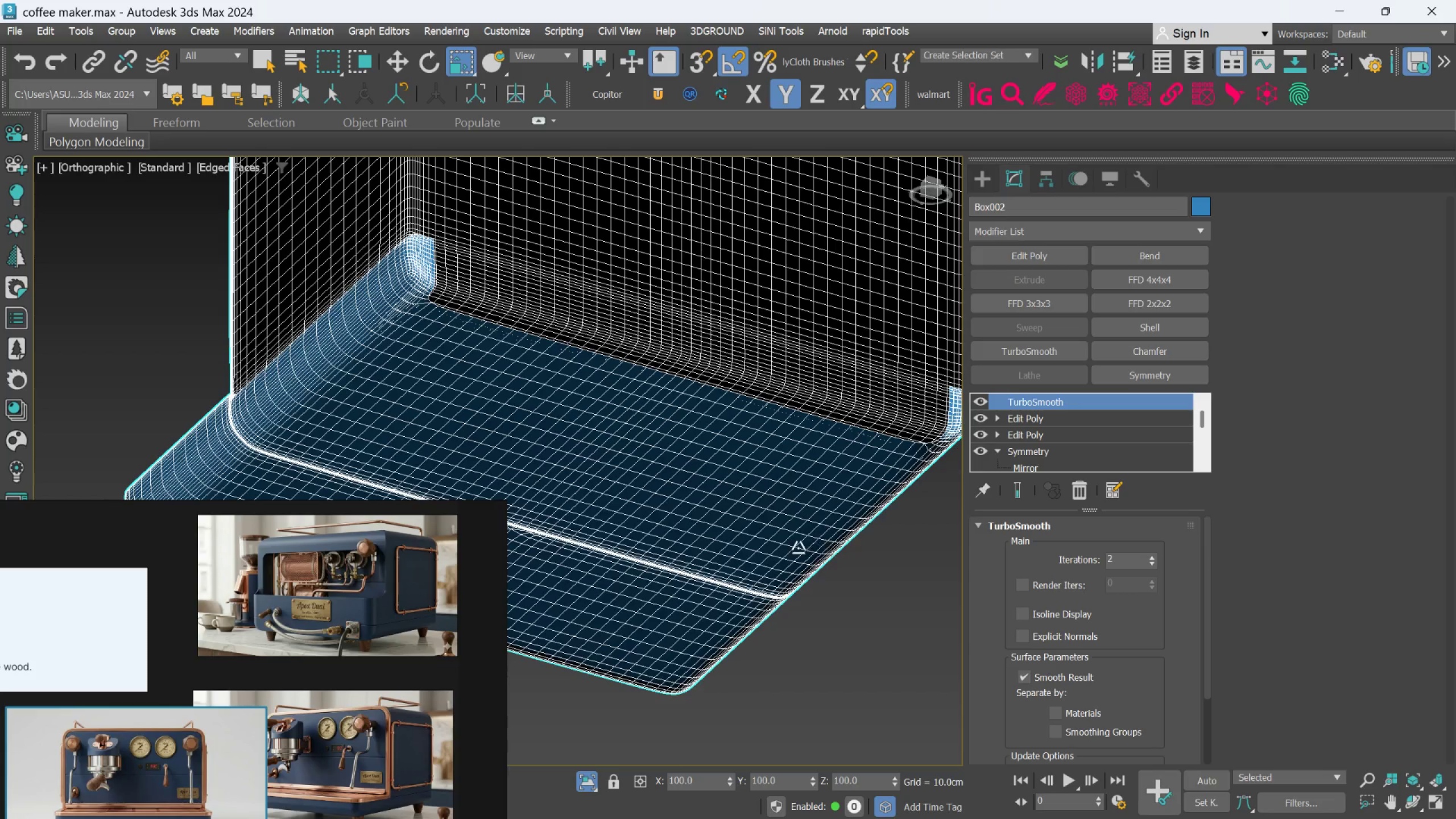 
scroll: coordinate [837, 581], scroll_direction: down, amount: 2.0
 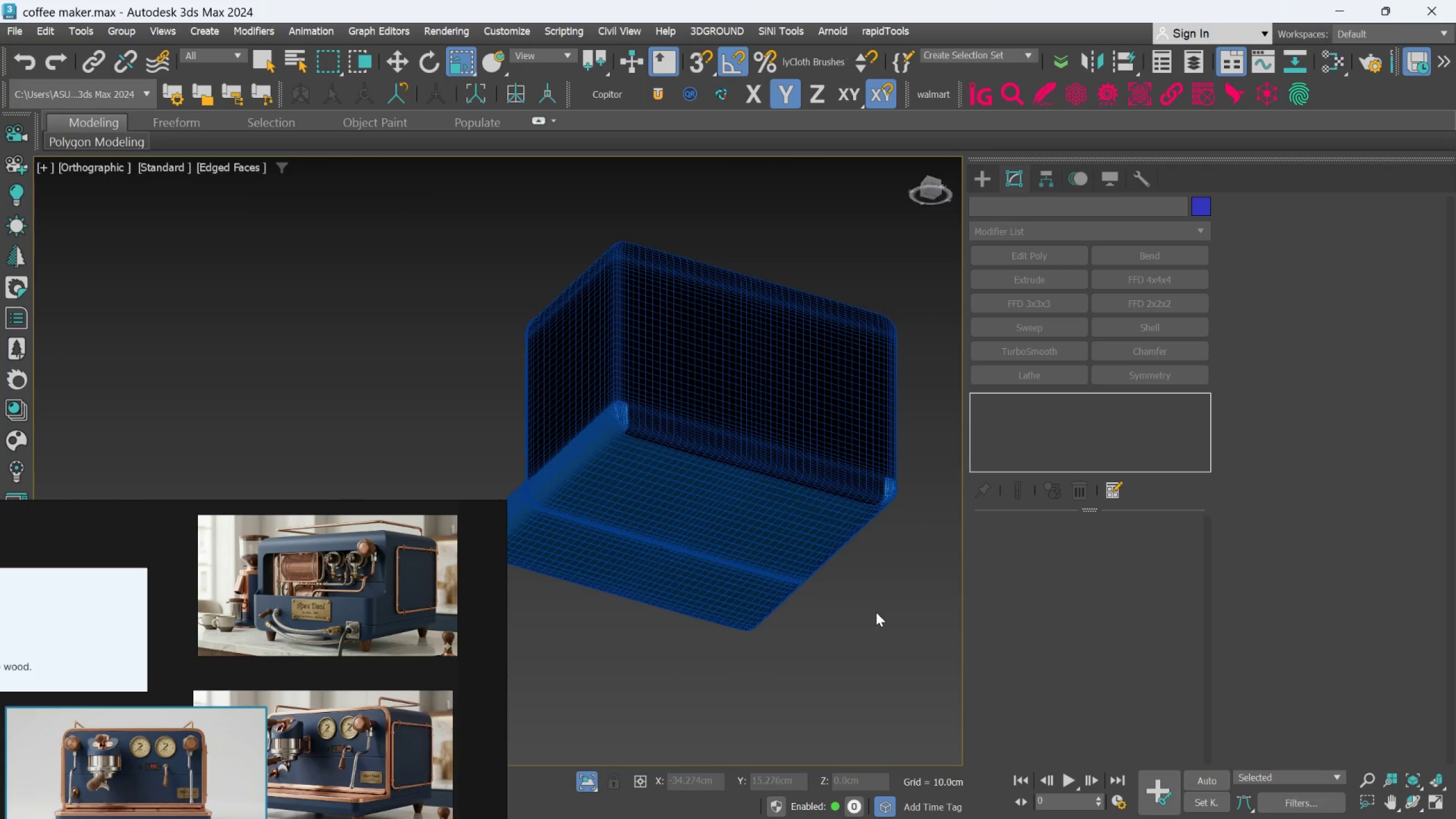 
key(F4)
 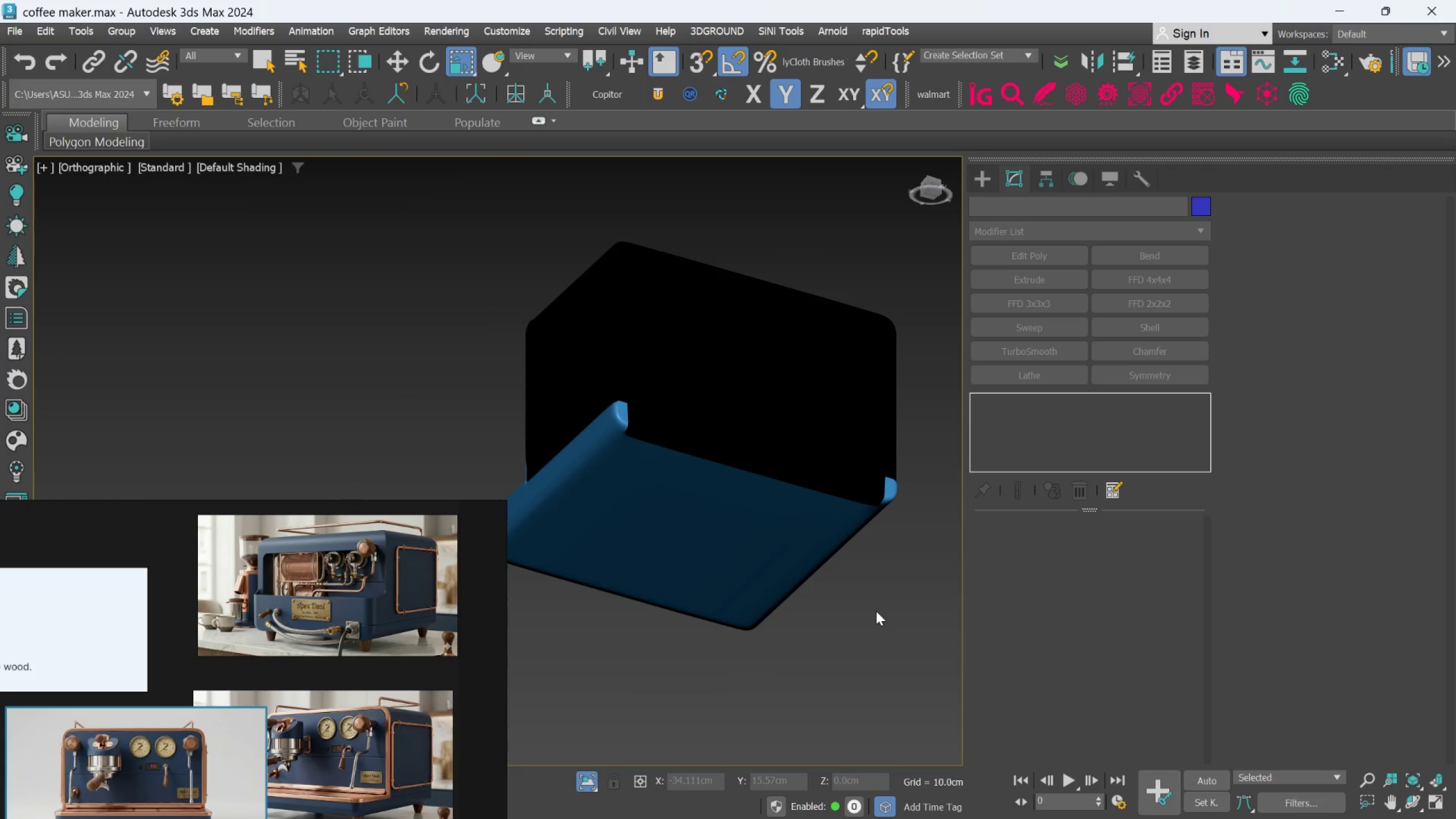 
hold_key(key=AltLeft, duration=0.8)
 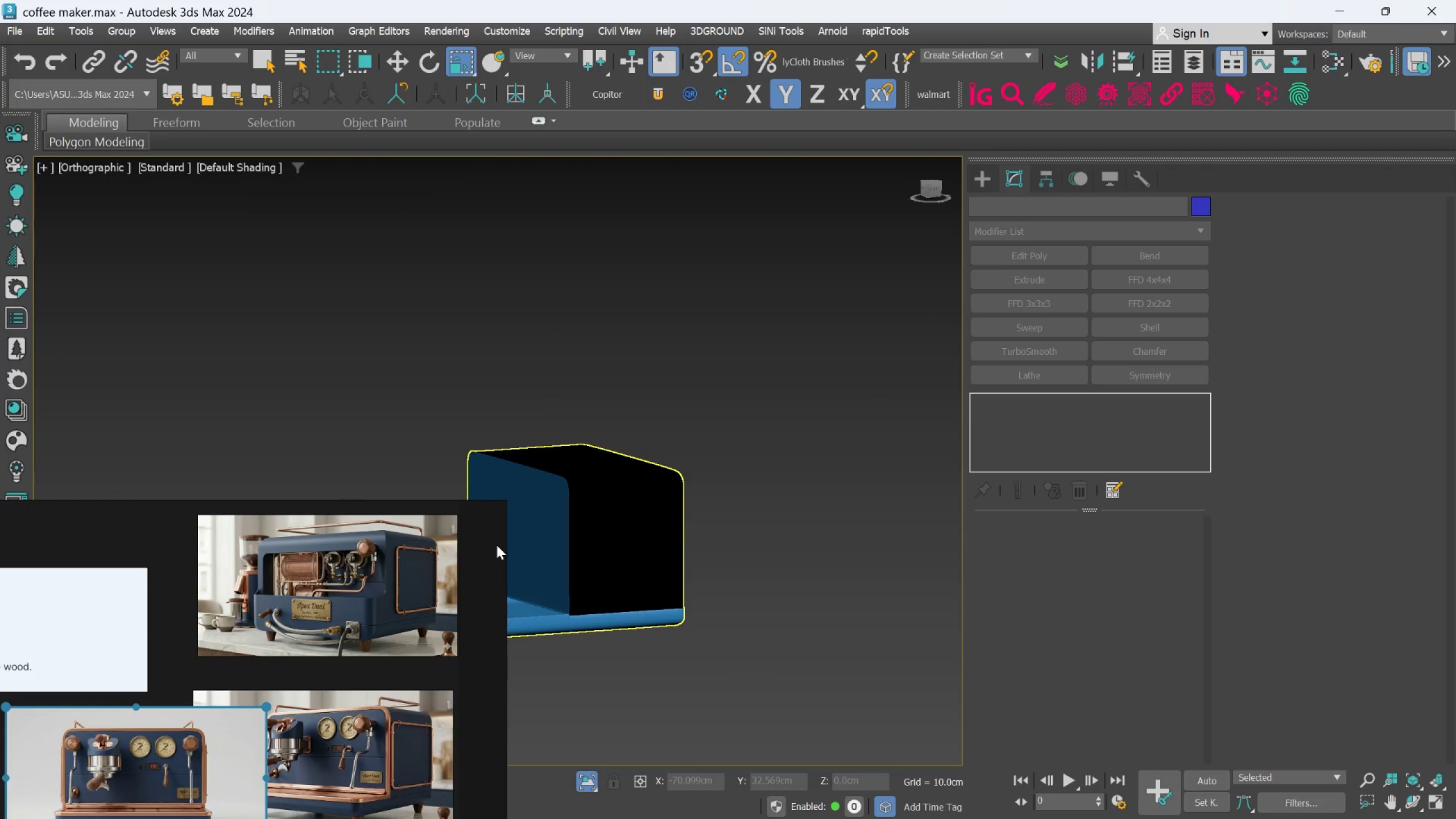 
scroll: coordinate [876, 611], scroll_direction: down, amount: 1.0
 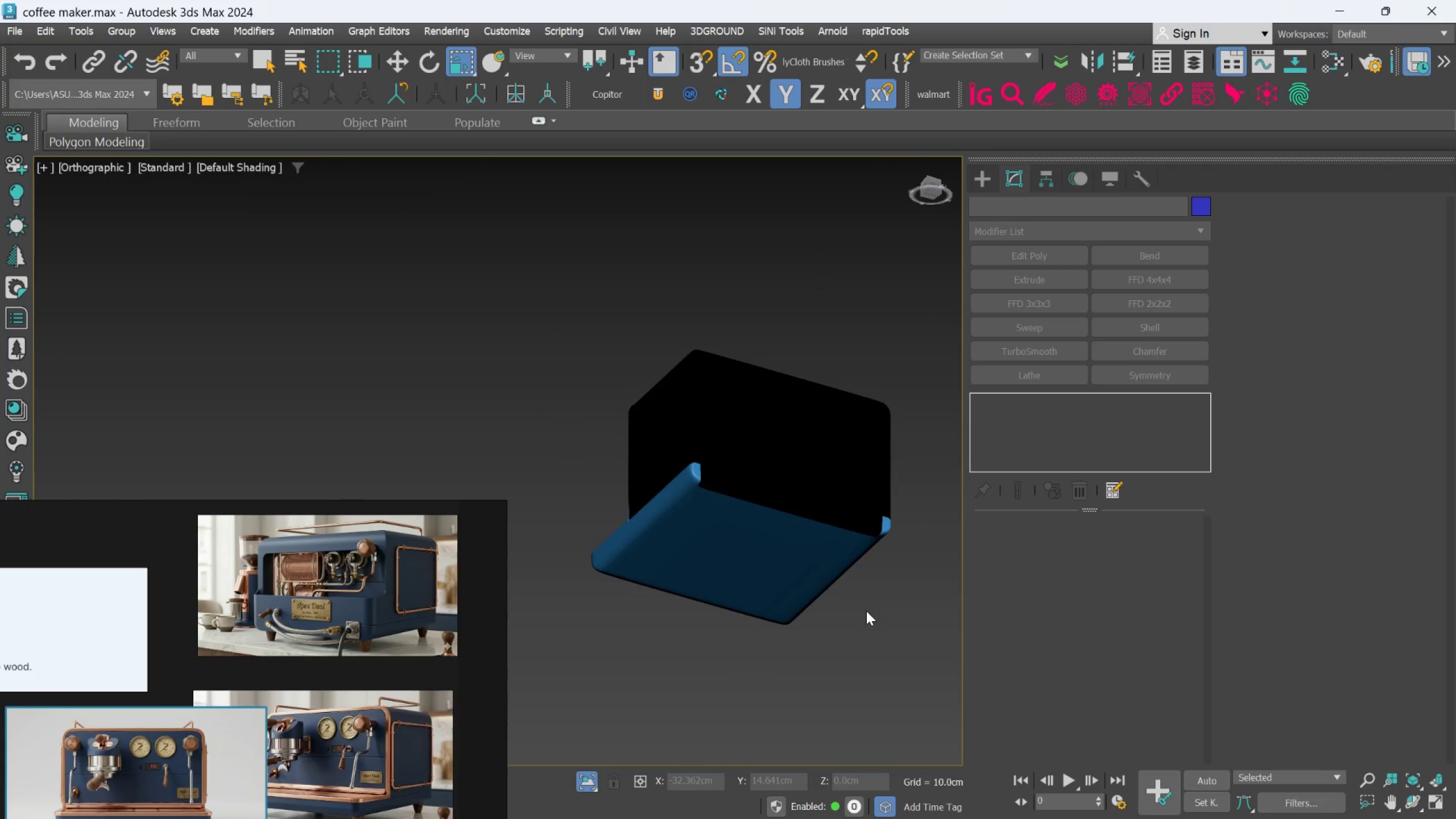 
scroll: coordinate [576, 539], scroll_direction: up, amount: 3.0
 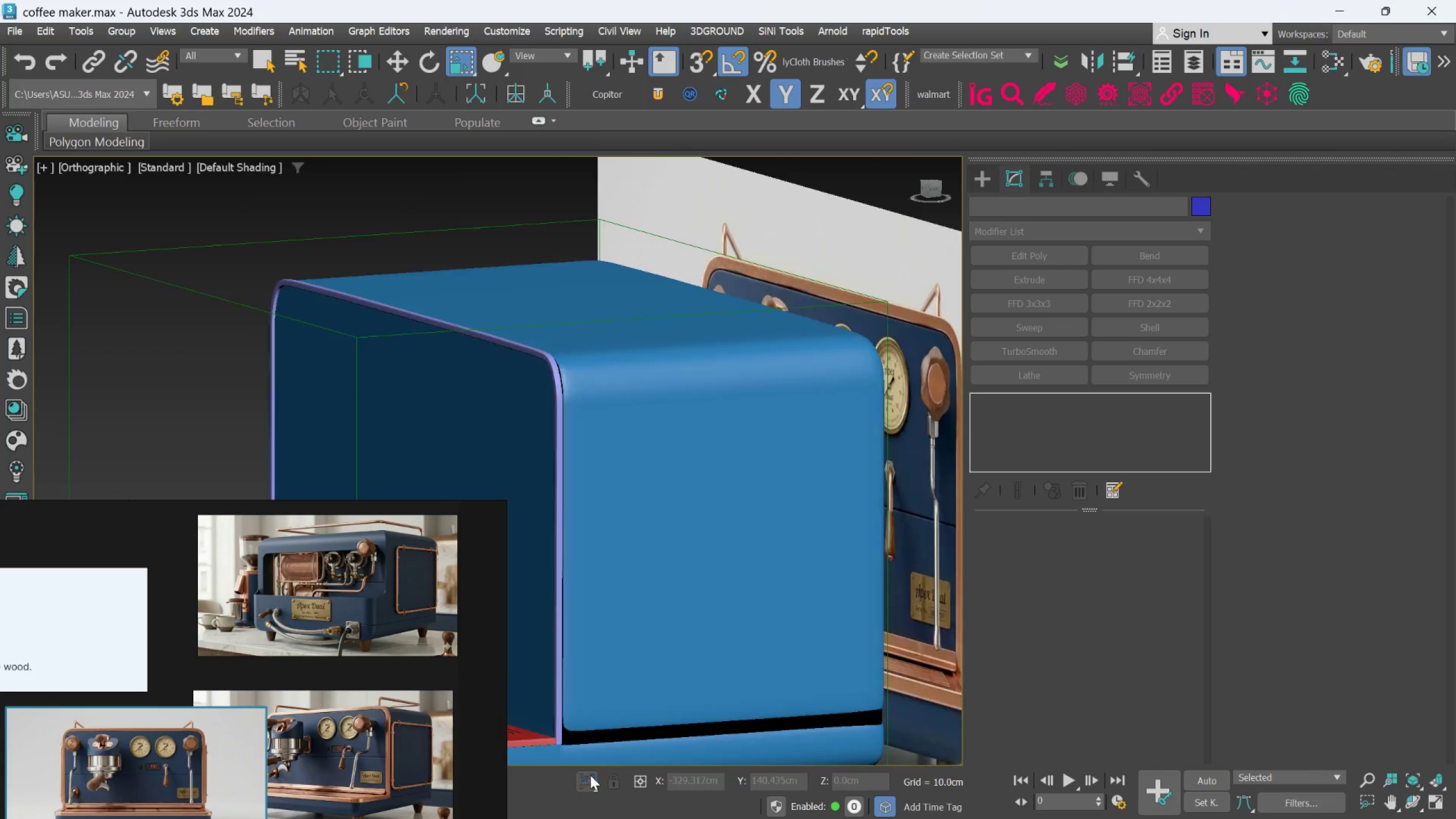 
hold_key(key=AltLeft, duration=0.68)
 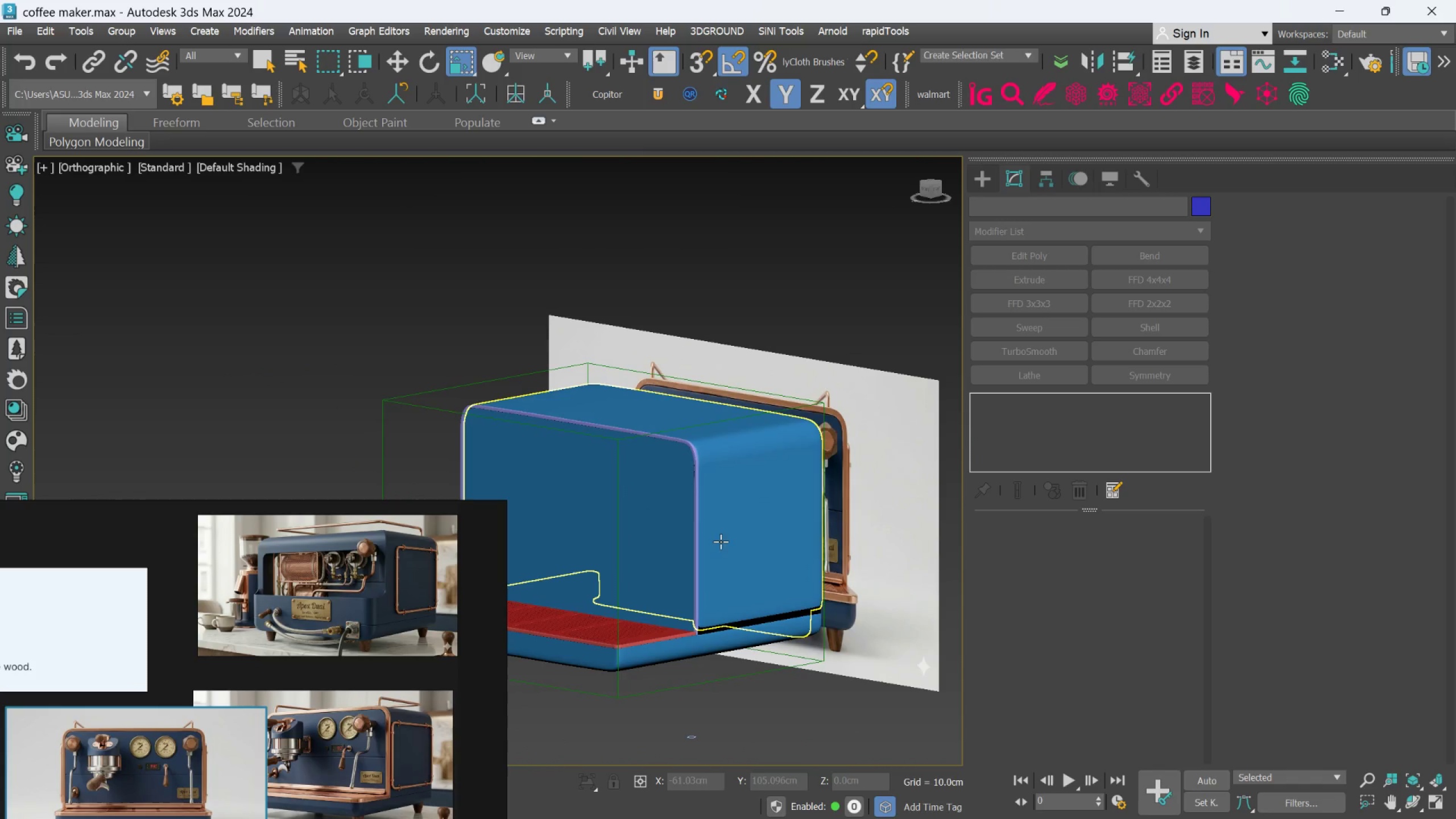 
scroll: coordinate [598, 659], scroll_direction: down, amount: 2.0